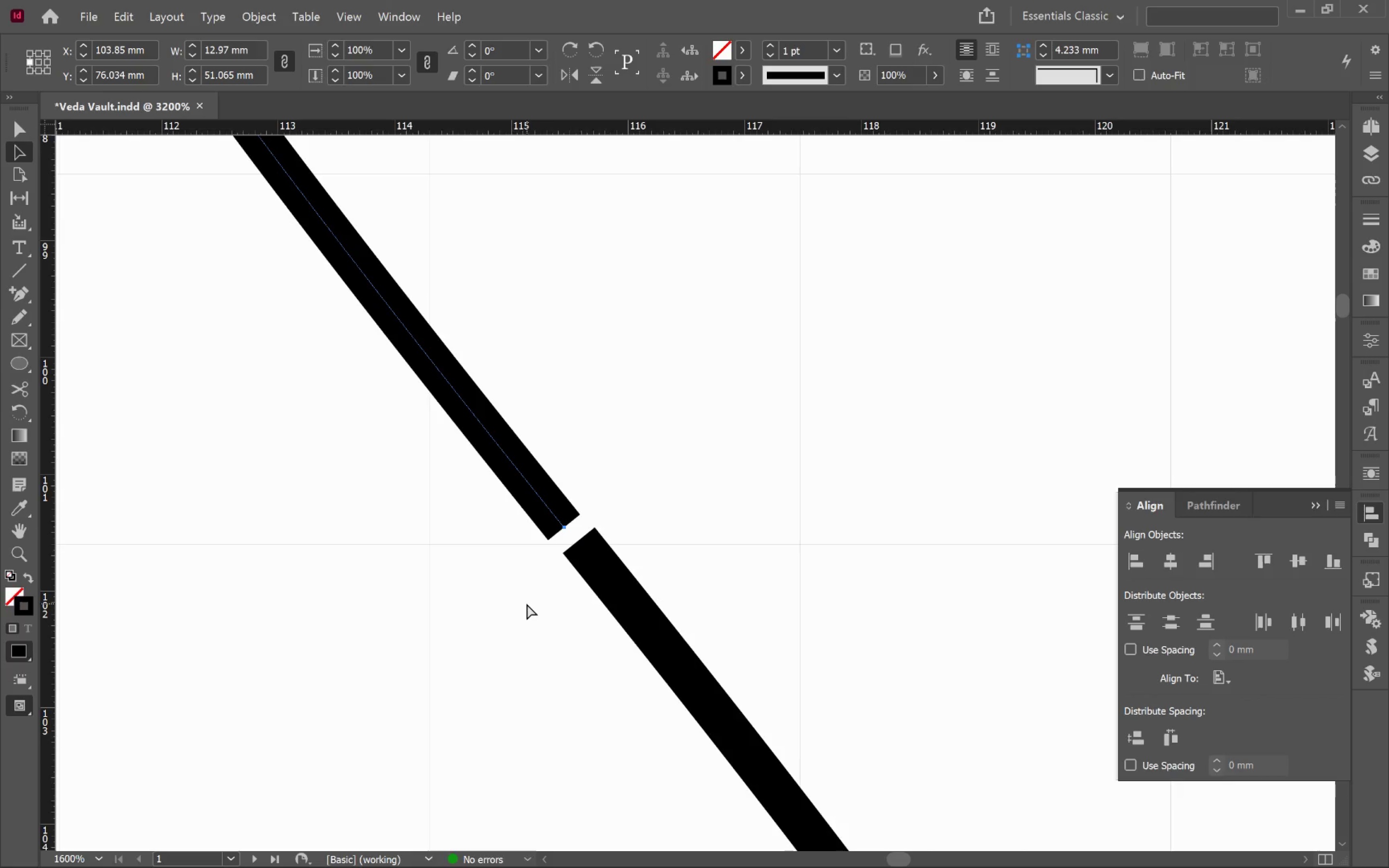 
left_click_drag(start_coordinate=[511, 616], to_coordinate=[651, 441])
 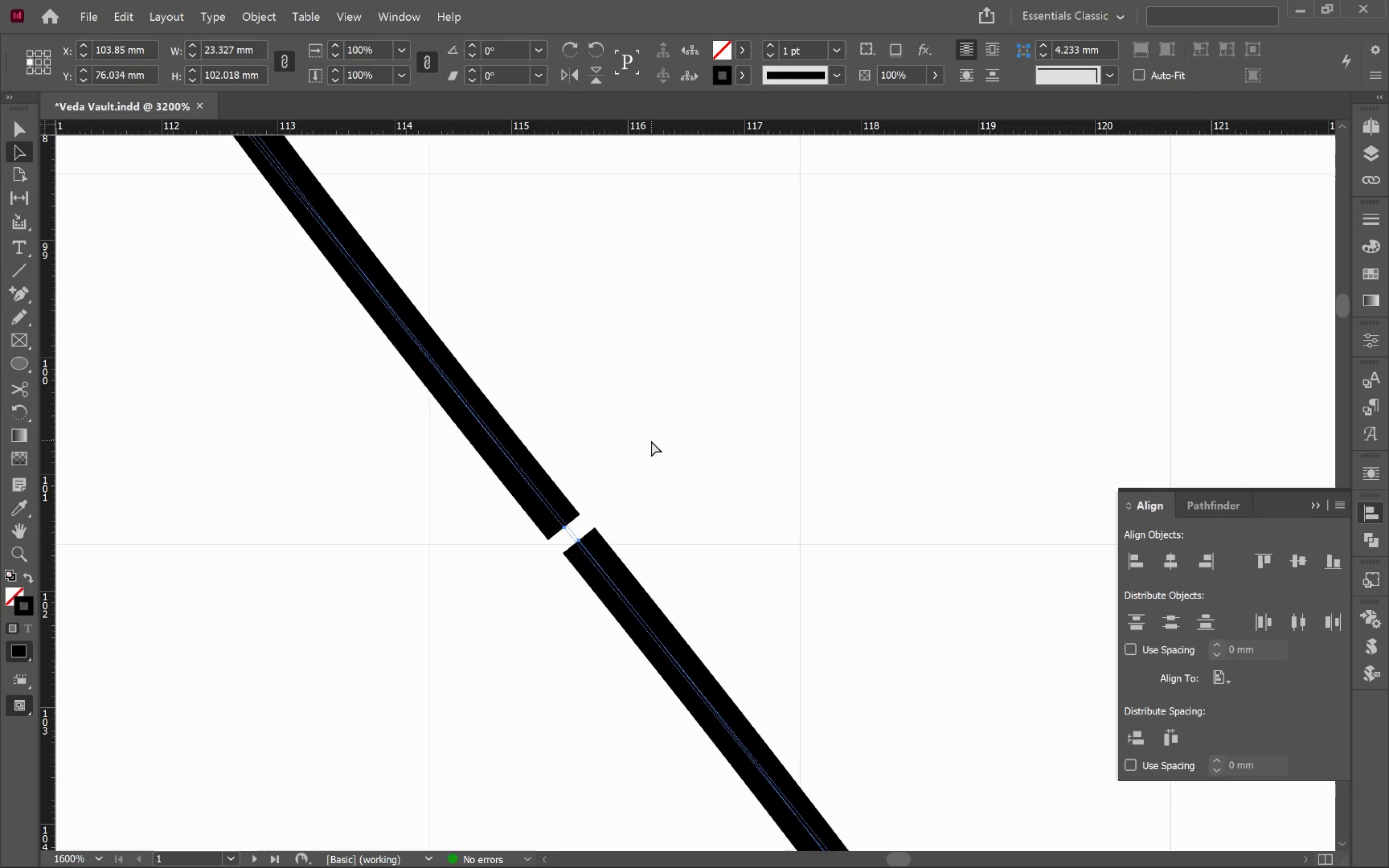 
right_click([651, 441])
 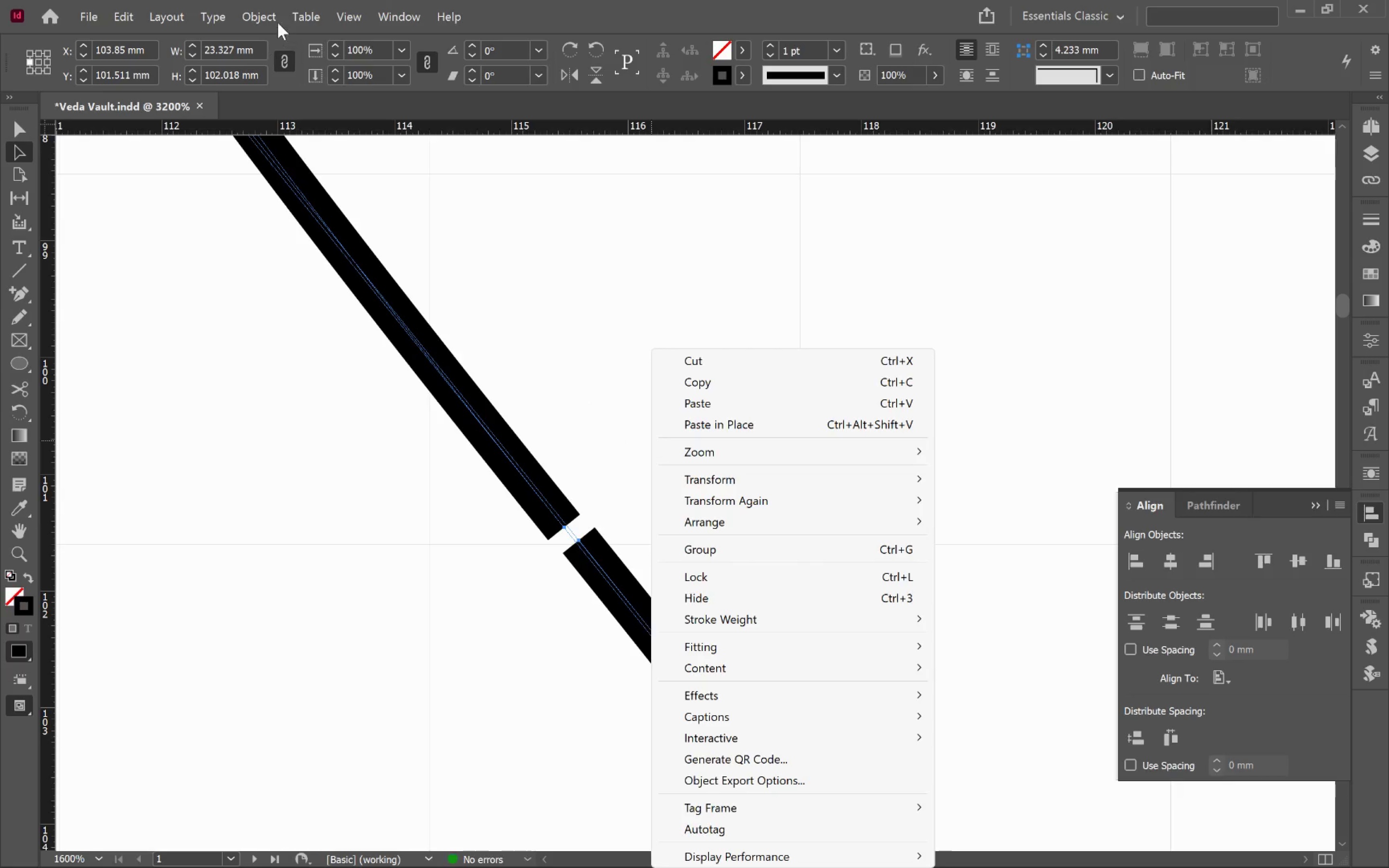 
wait(6.71)
 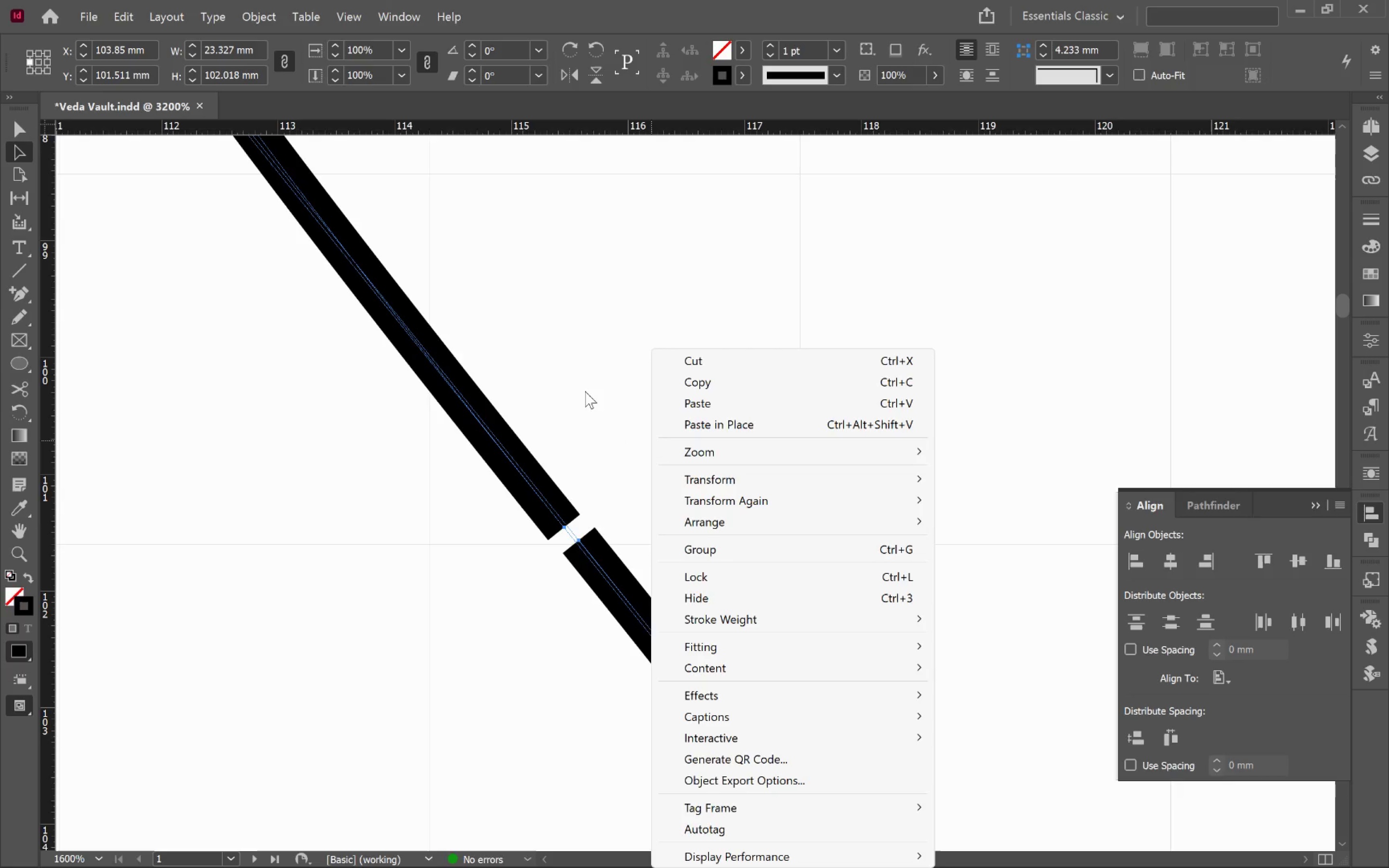 
left_click([1375, 541])
 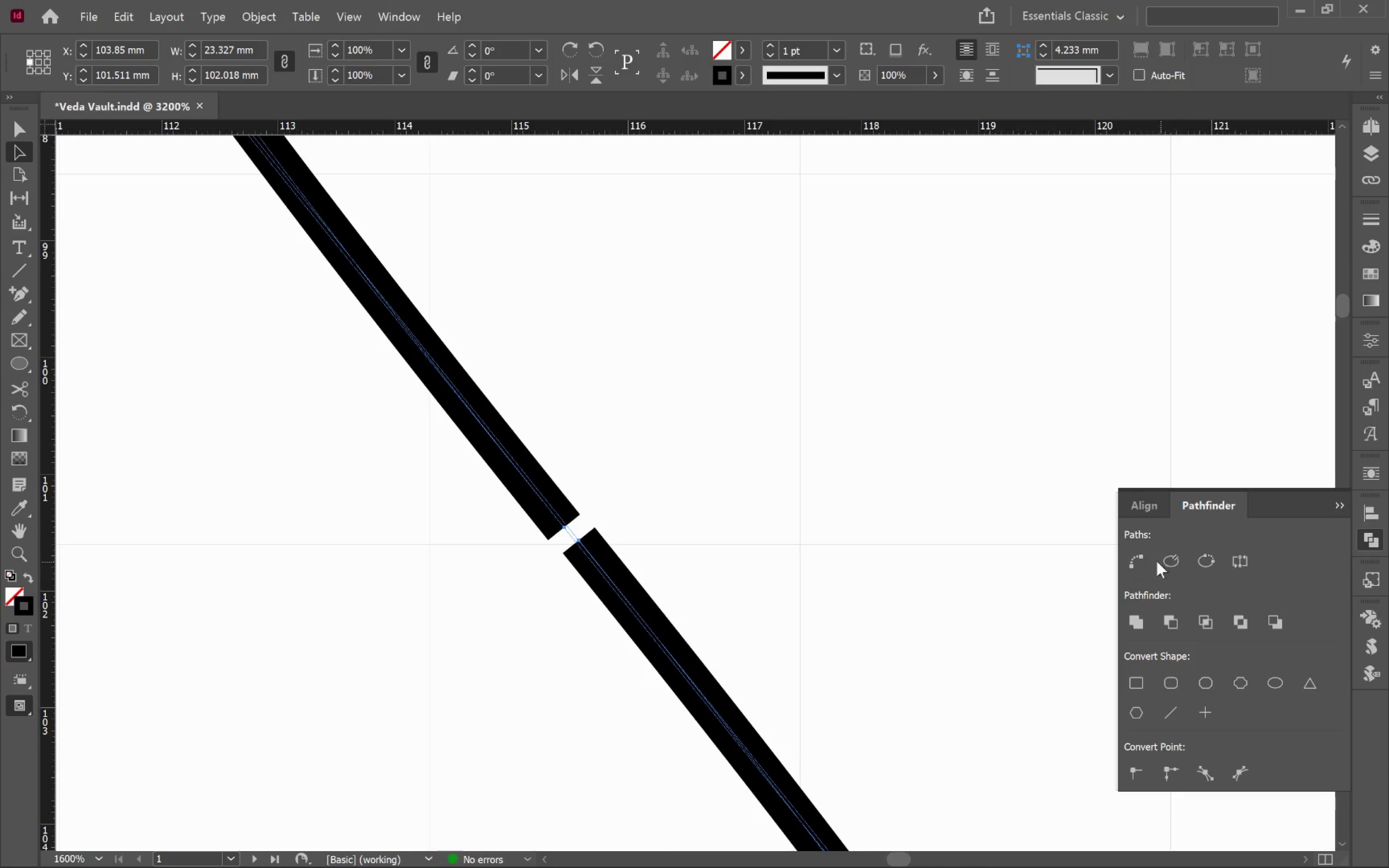 
left_click([1139, 560])
 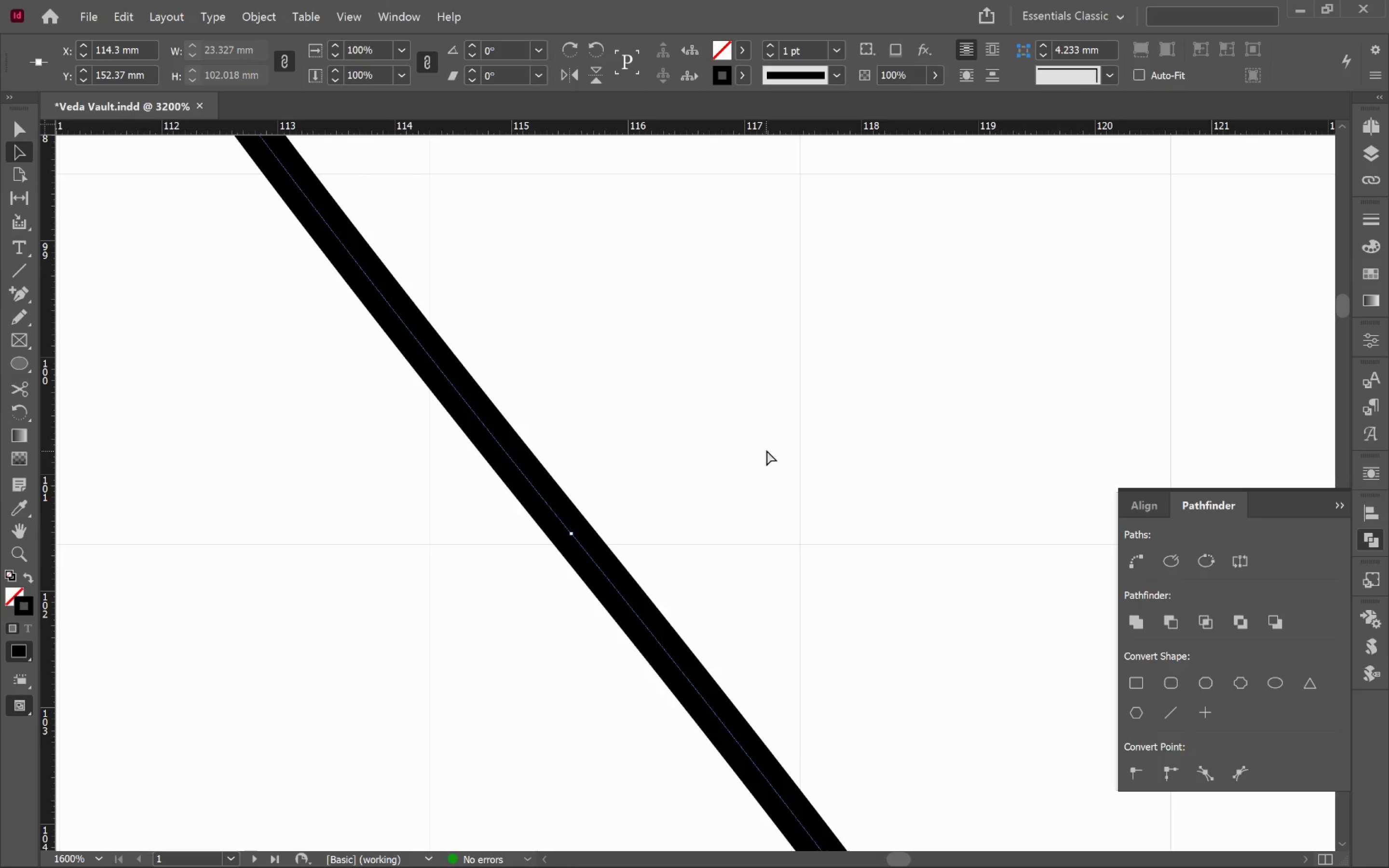 
hold_key(key=AltLeft, duration=1.15)
scroll: coordinate [781, 468], scroll_direction: down, amount: 9.0
 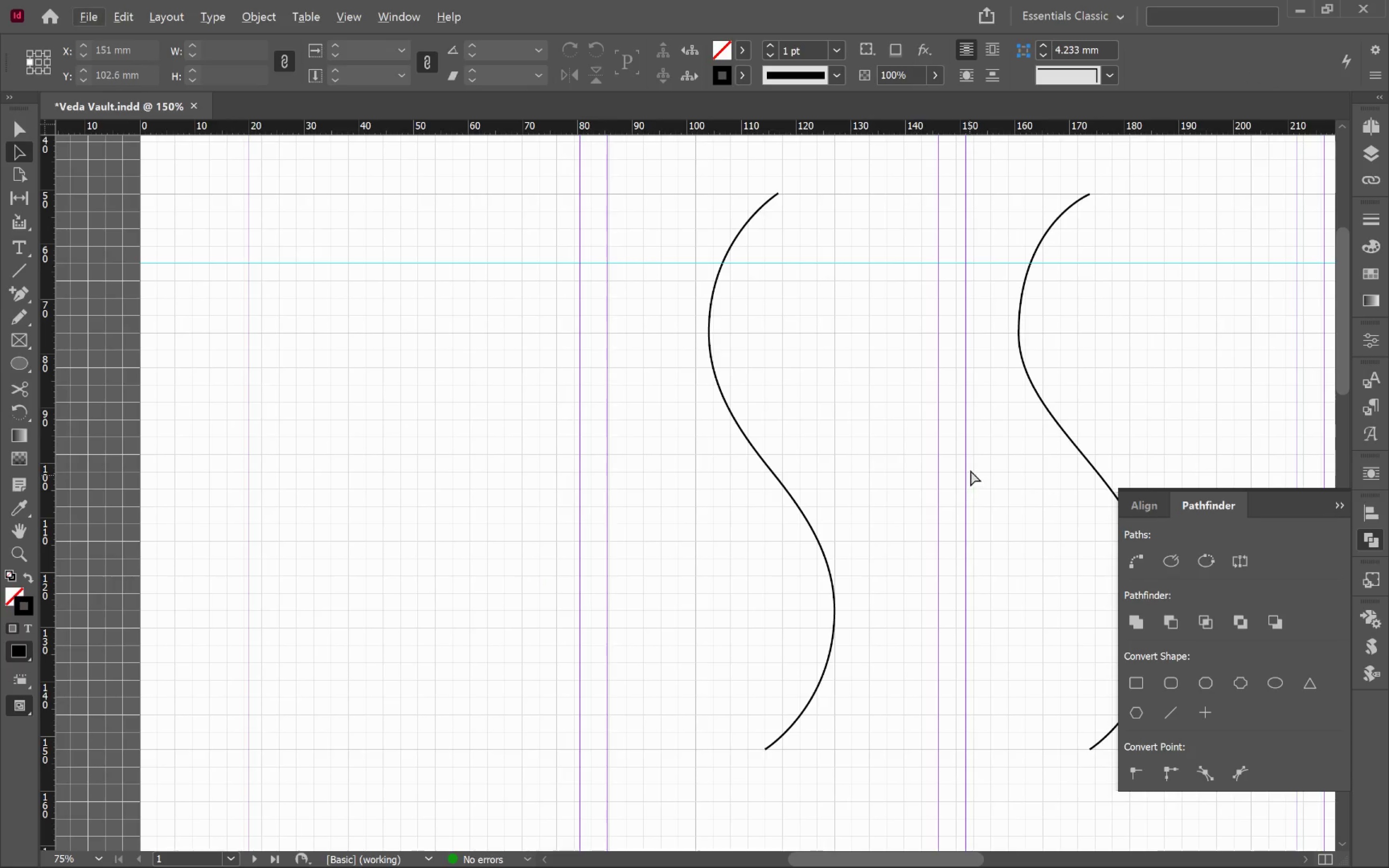 
hold_key(key=Space, duration=0.84)
 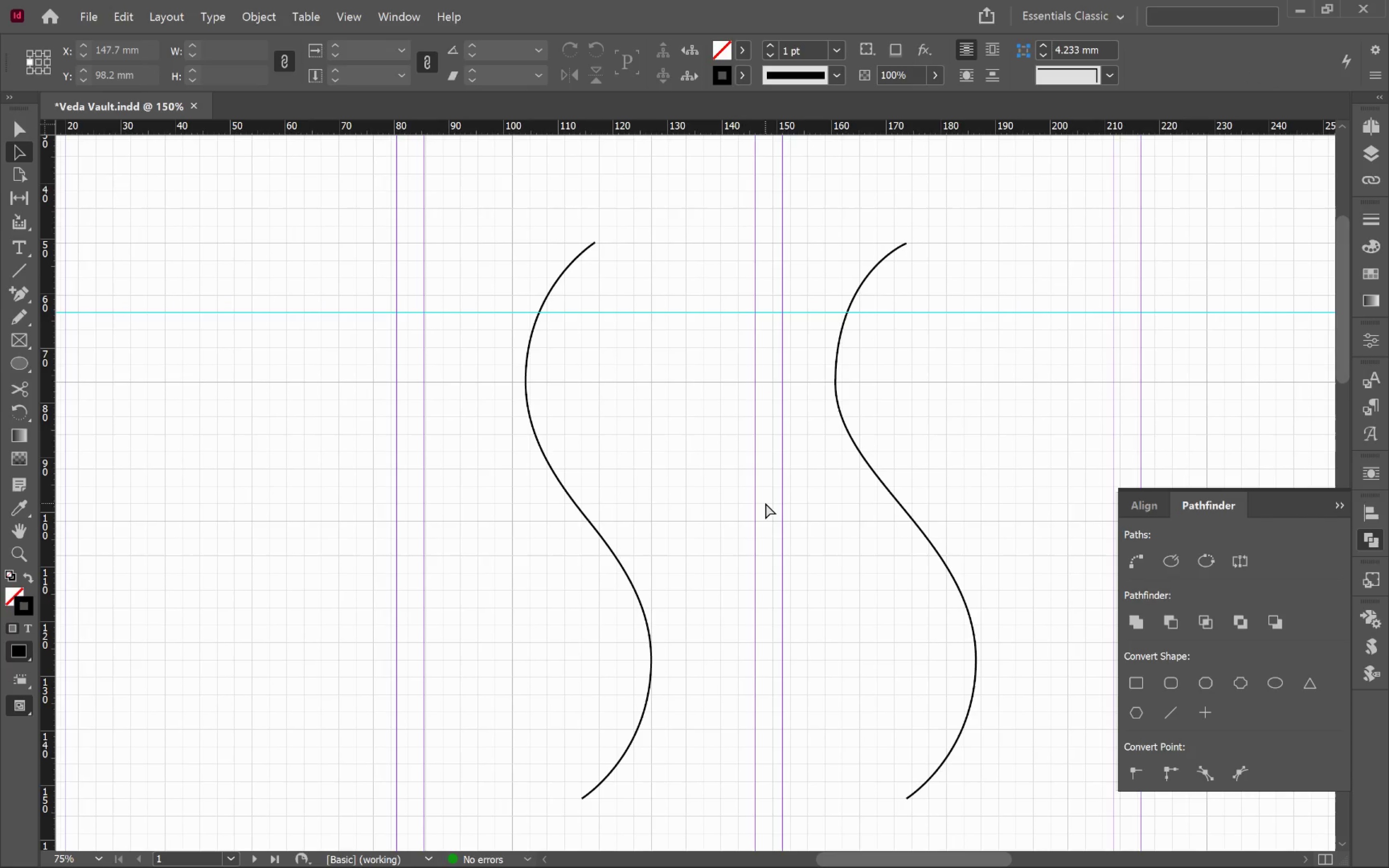 
left_click_drag(start_coordinate=[948, 454], to_coordinate=[765, 503])
 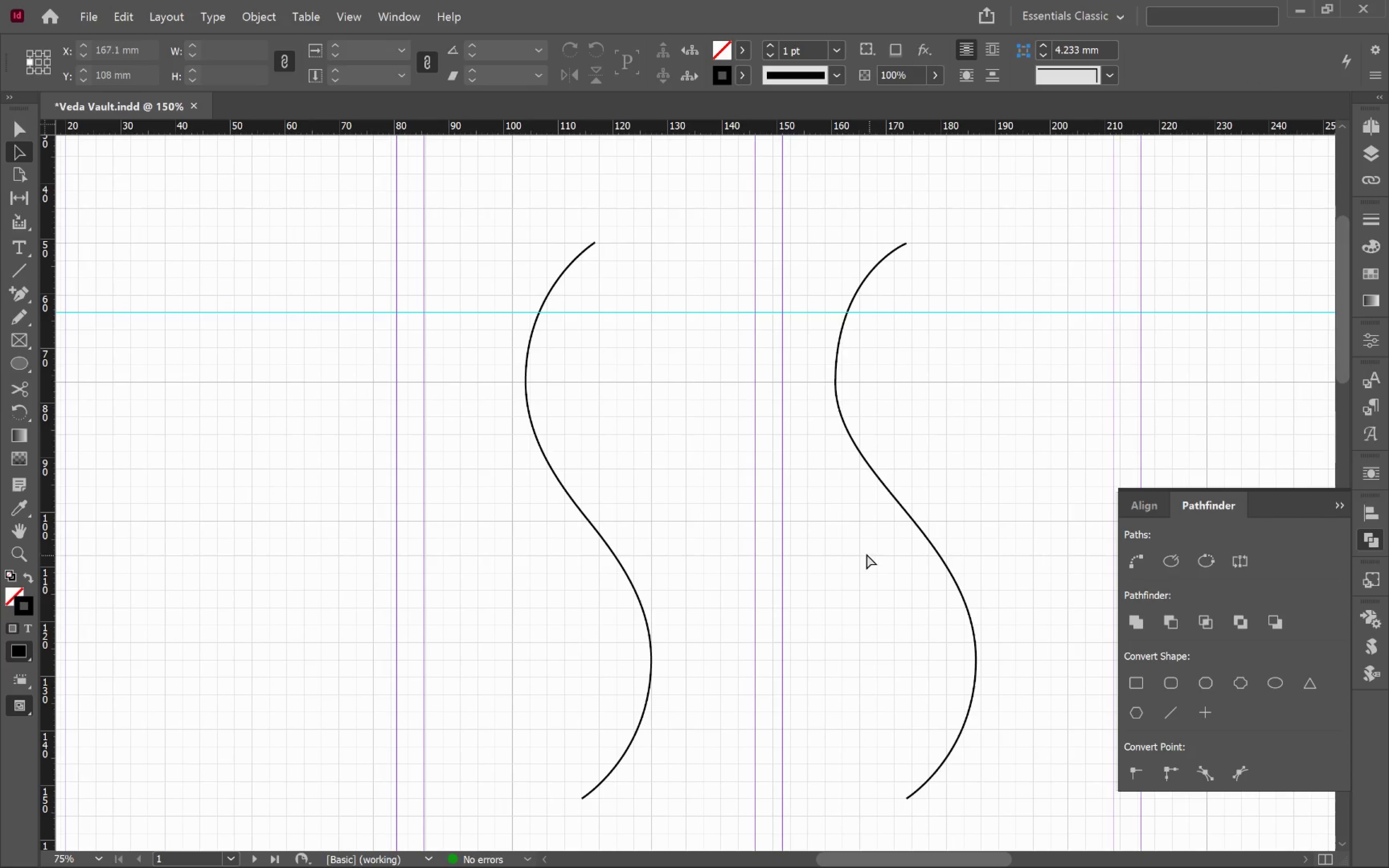 
key(V)
 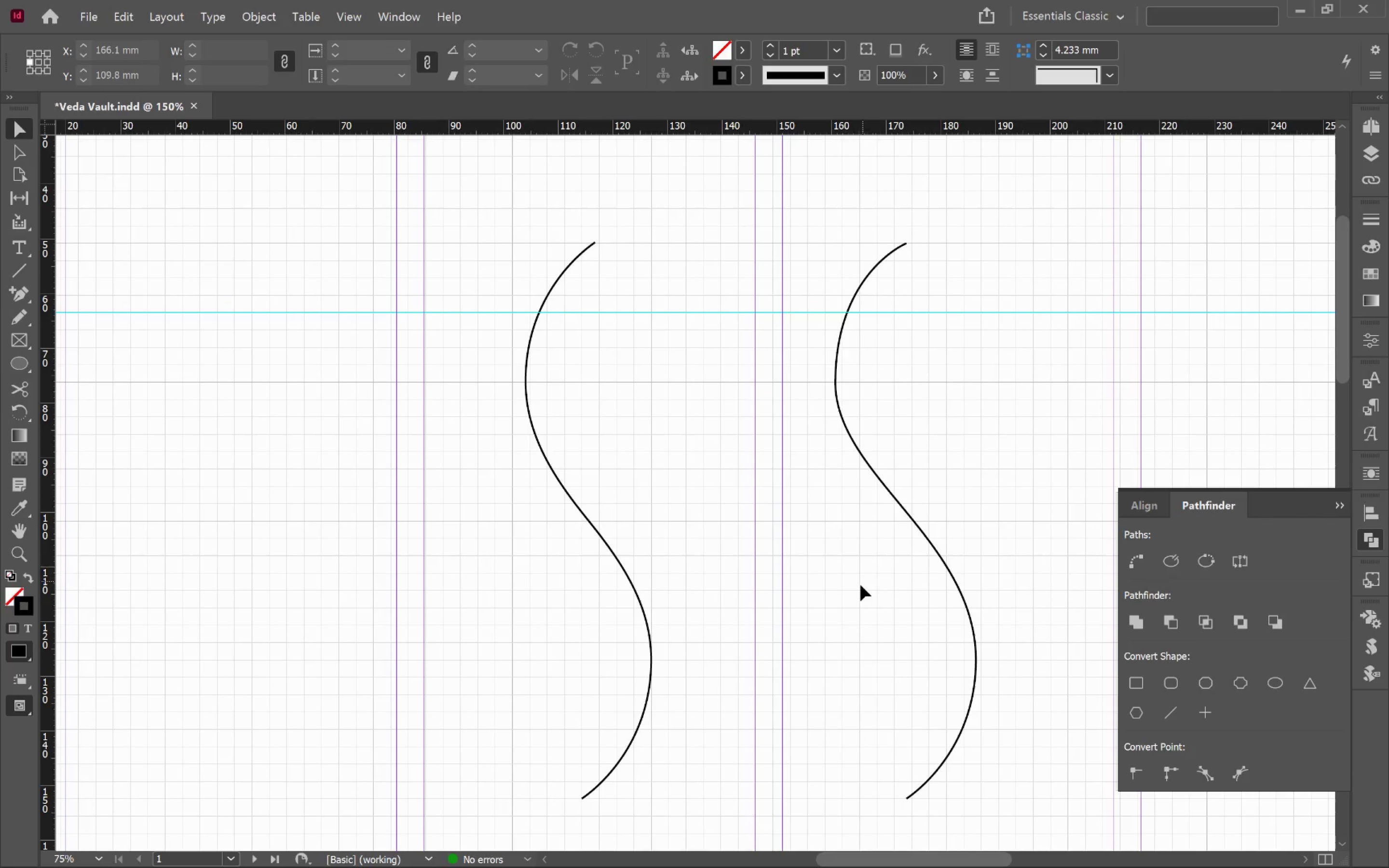 
left_click_drag(start_coordinate=[855, 584], to_coordinate=[944, 416])
 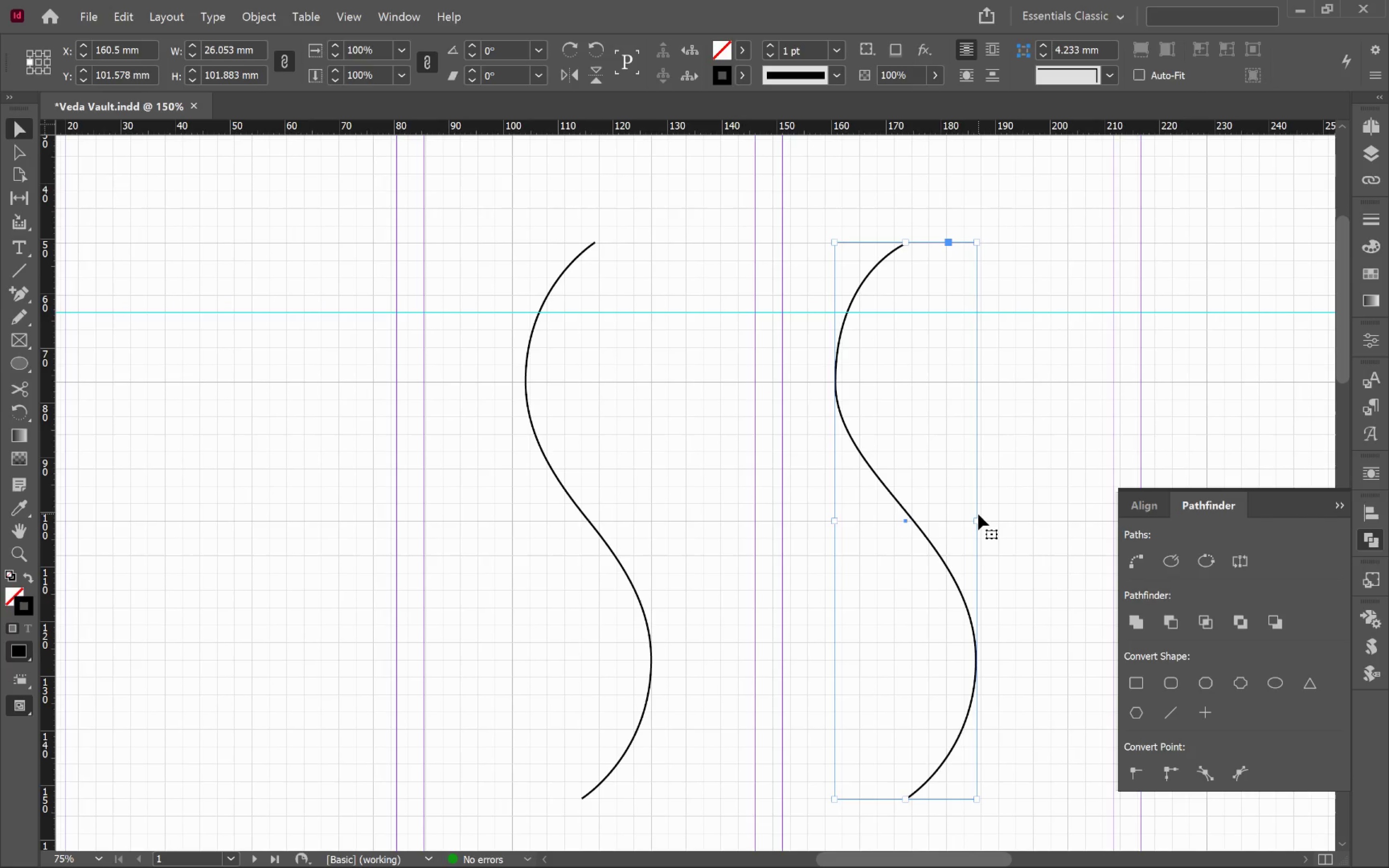 
key(Backspace)
 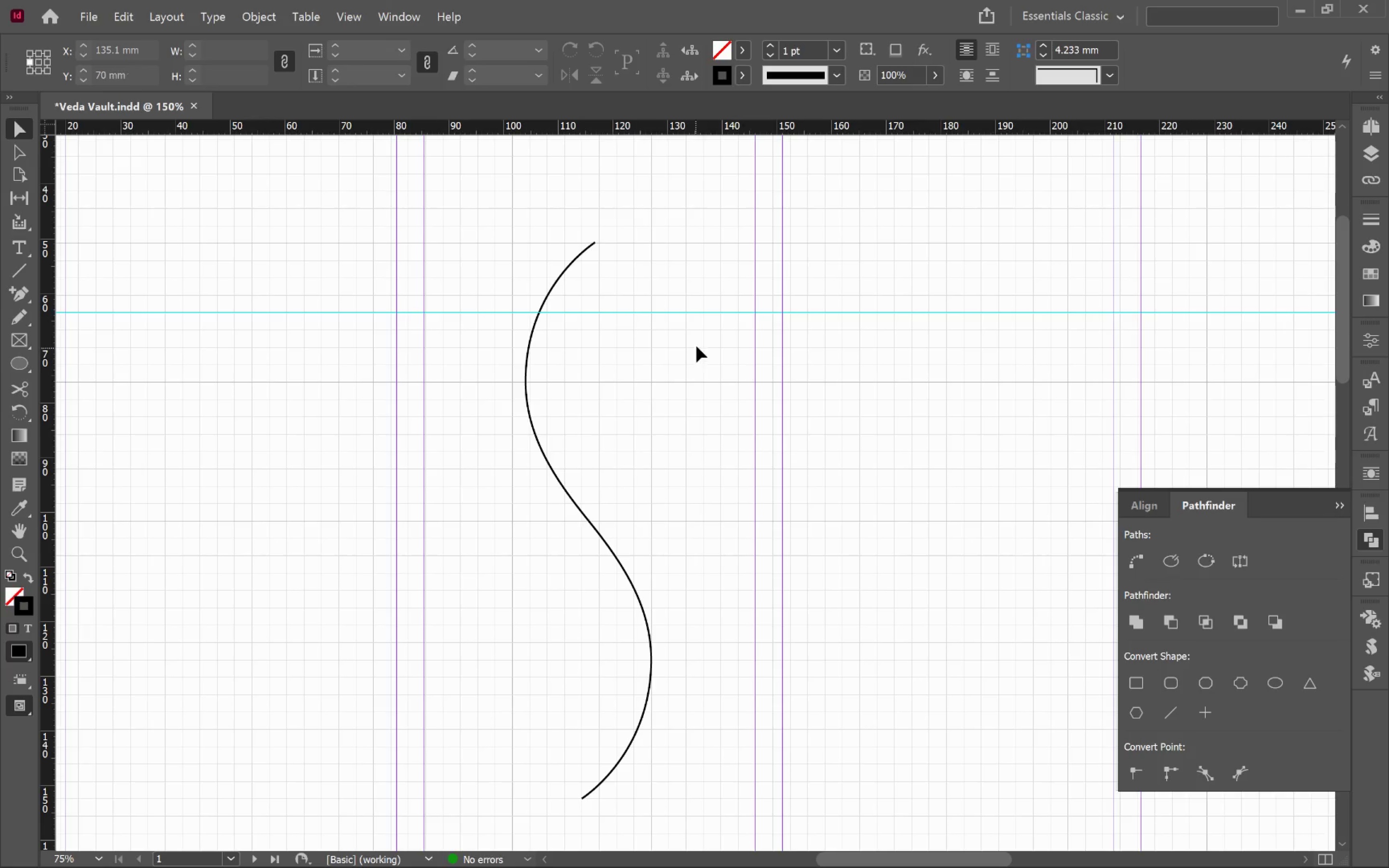 
wait(6.05)
 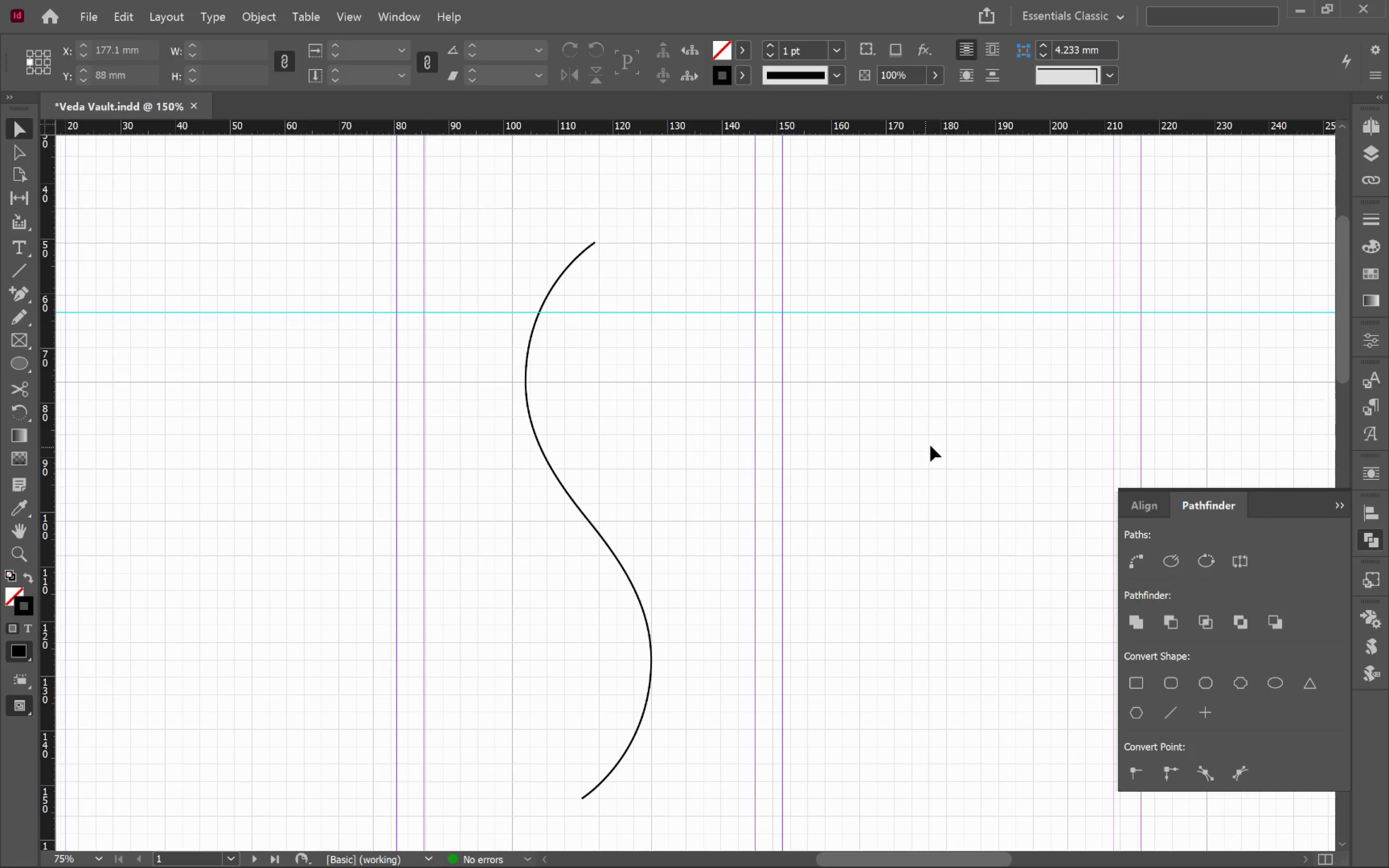 
key(Control+Z)
 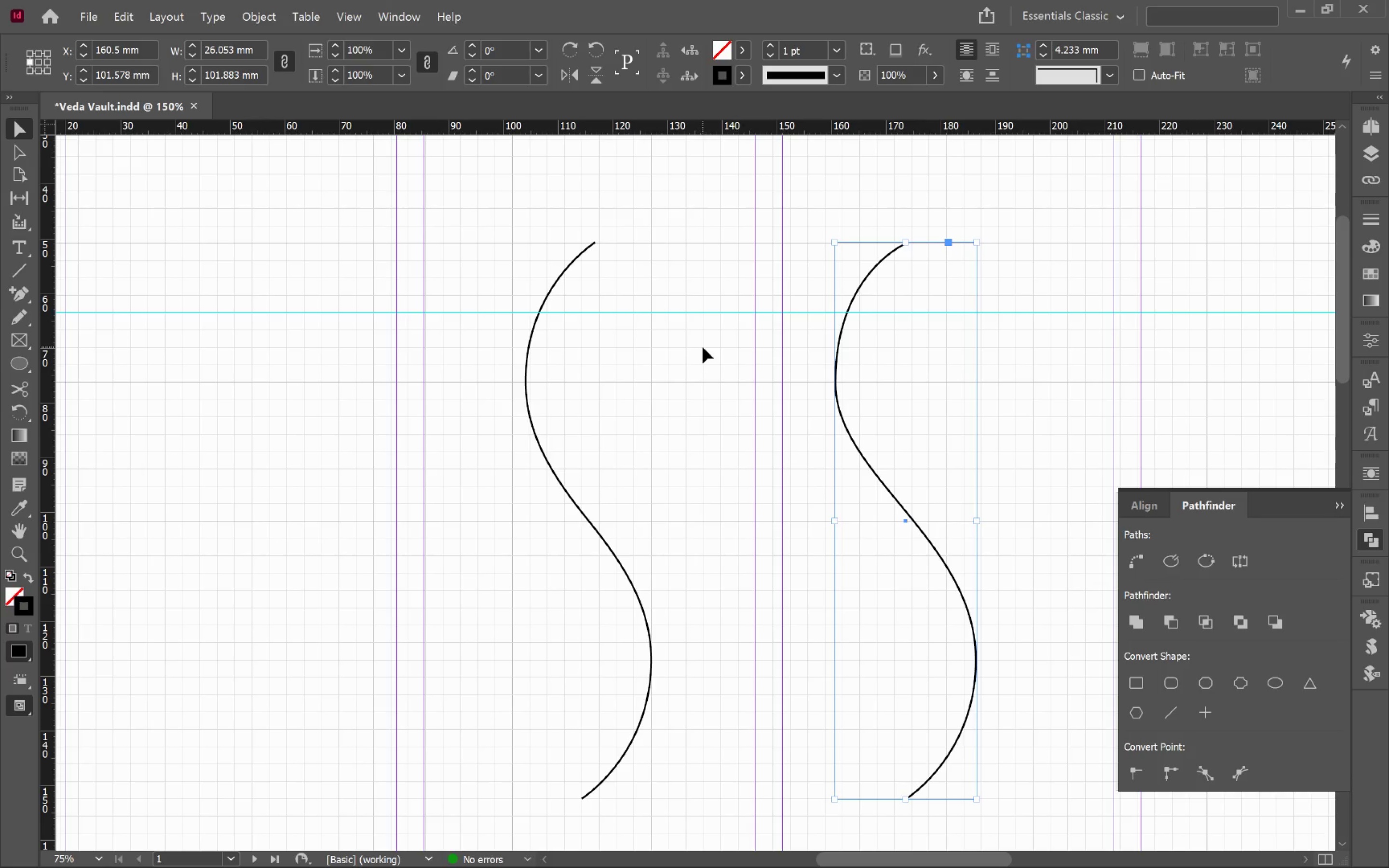 
key(Control+Z)
 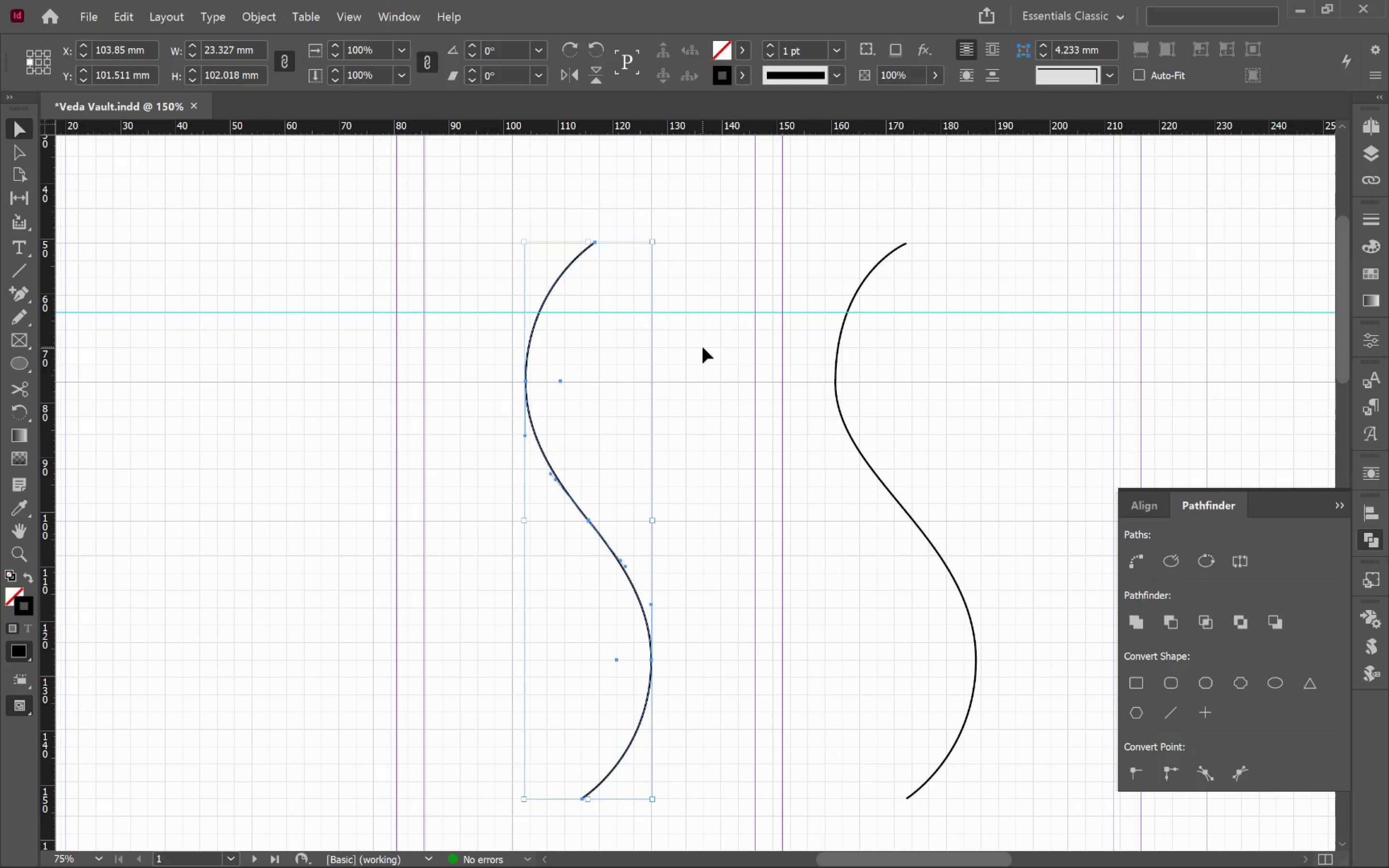 
key(Control+Shift+Z)
 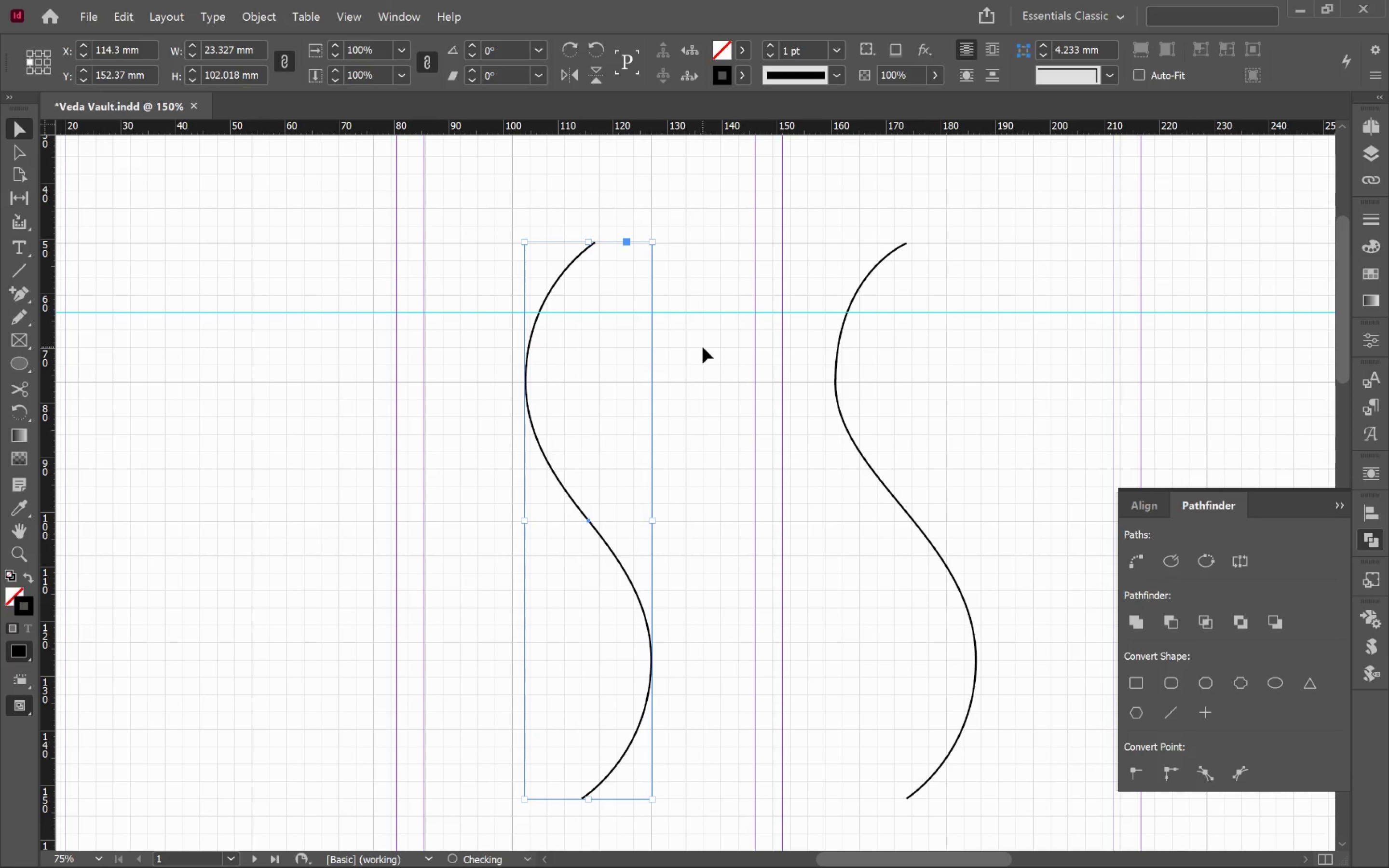 
key(Control+Shift+Z)
 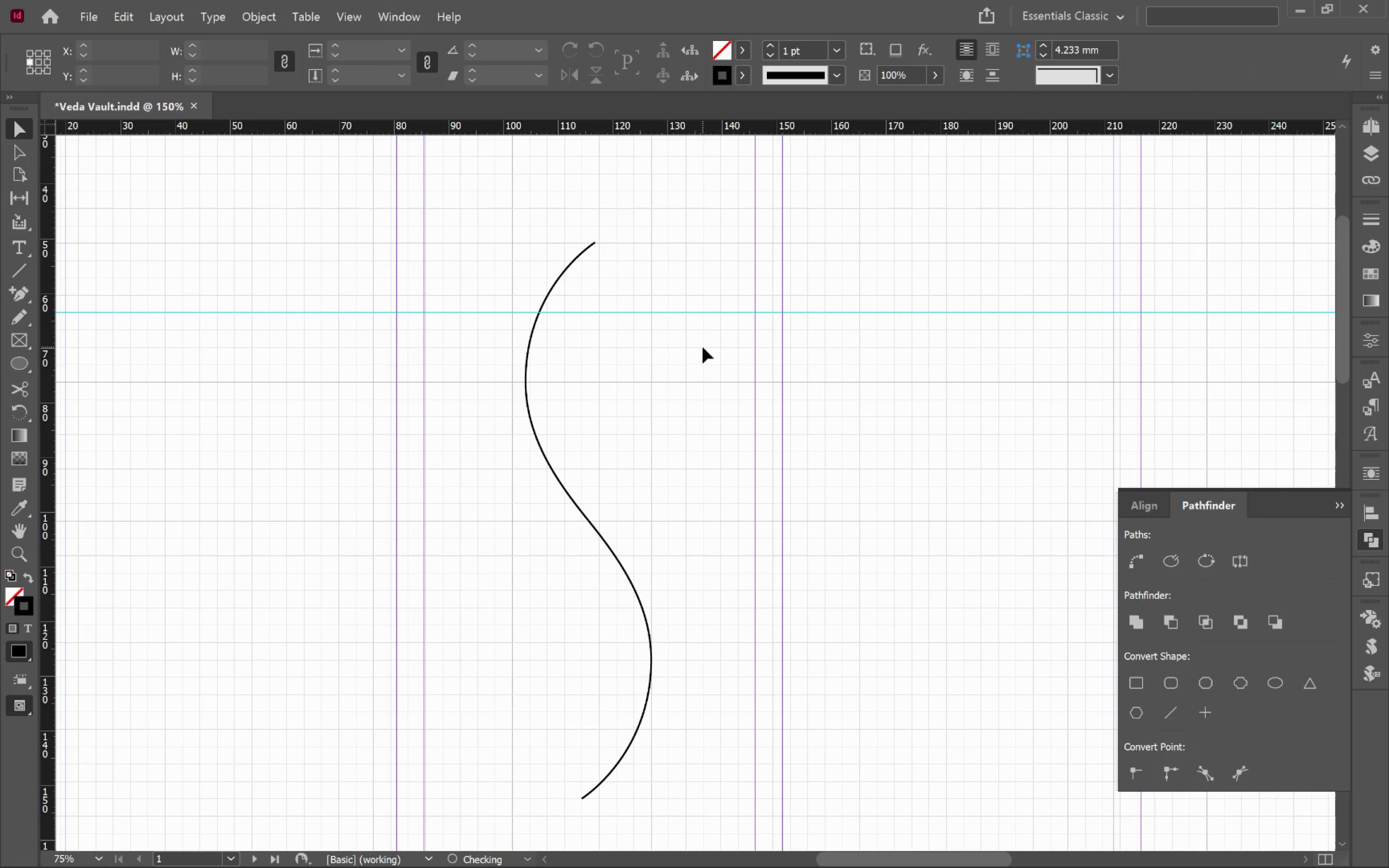 
left_click([703, 347])
 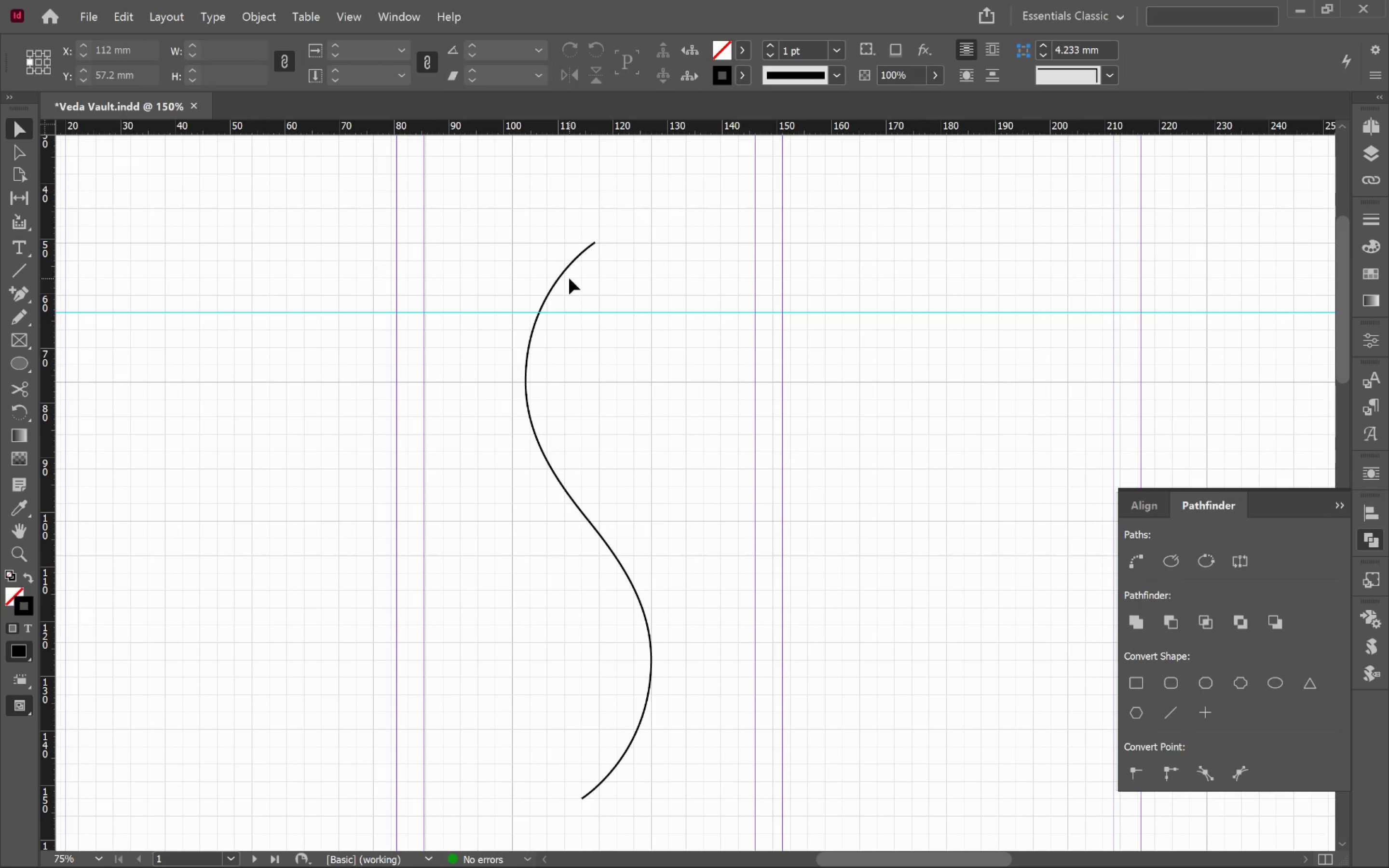 
left_click([565, 274])
 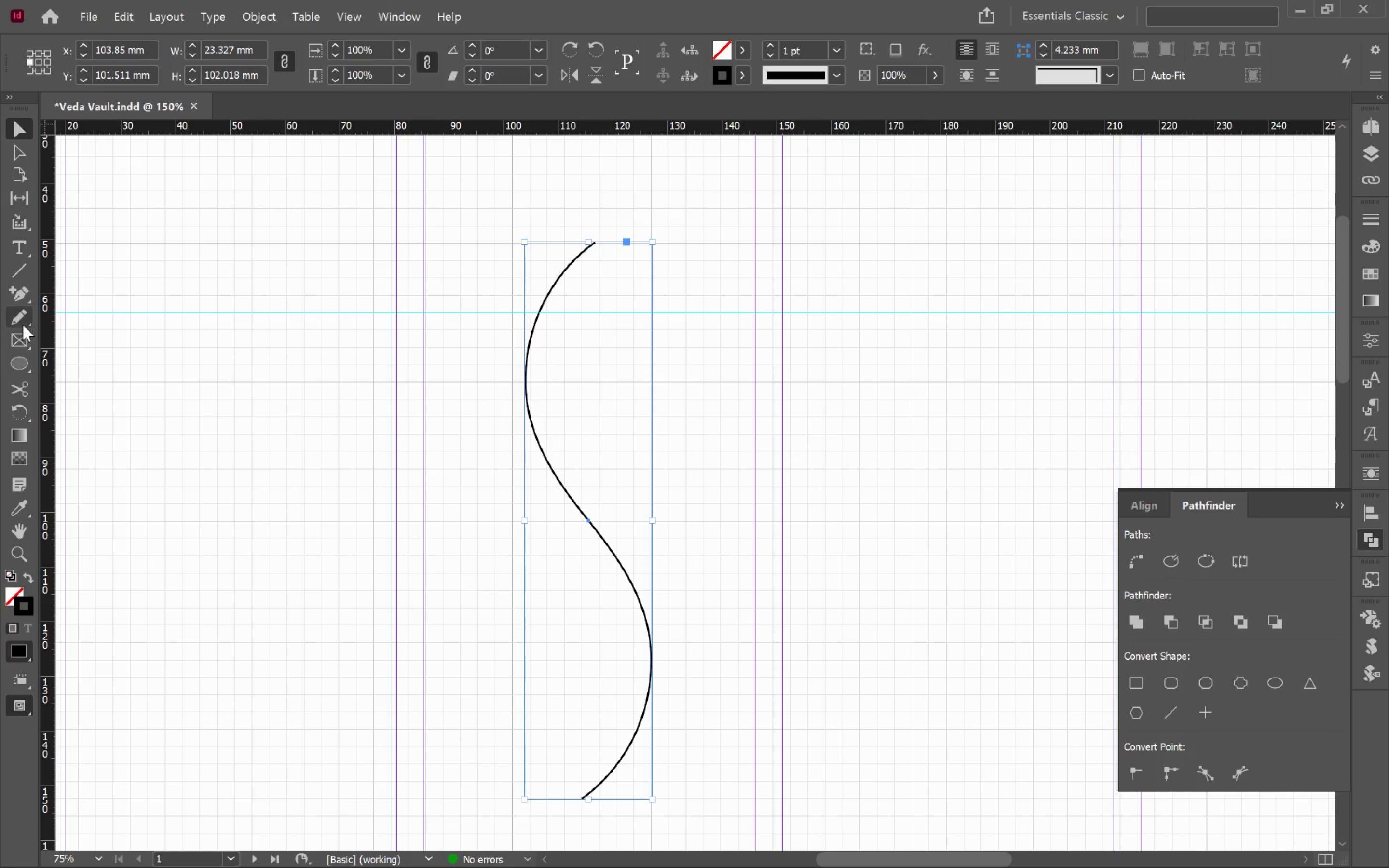 
left_click_drag(start_coordinate=[23, 295], to_coordinate=[84, 318])
 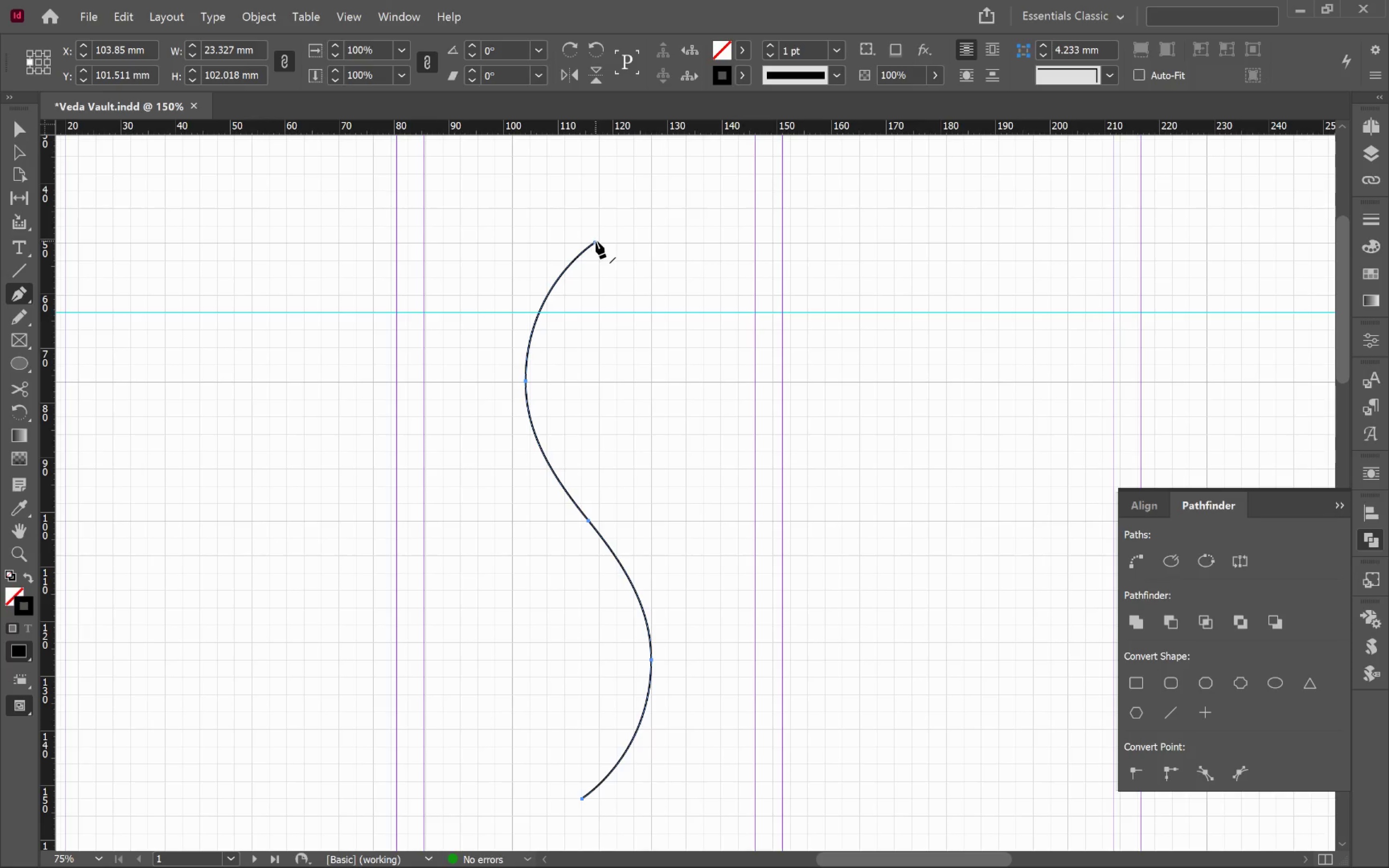 
left_click([595, 241])
 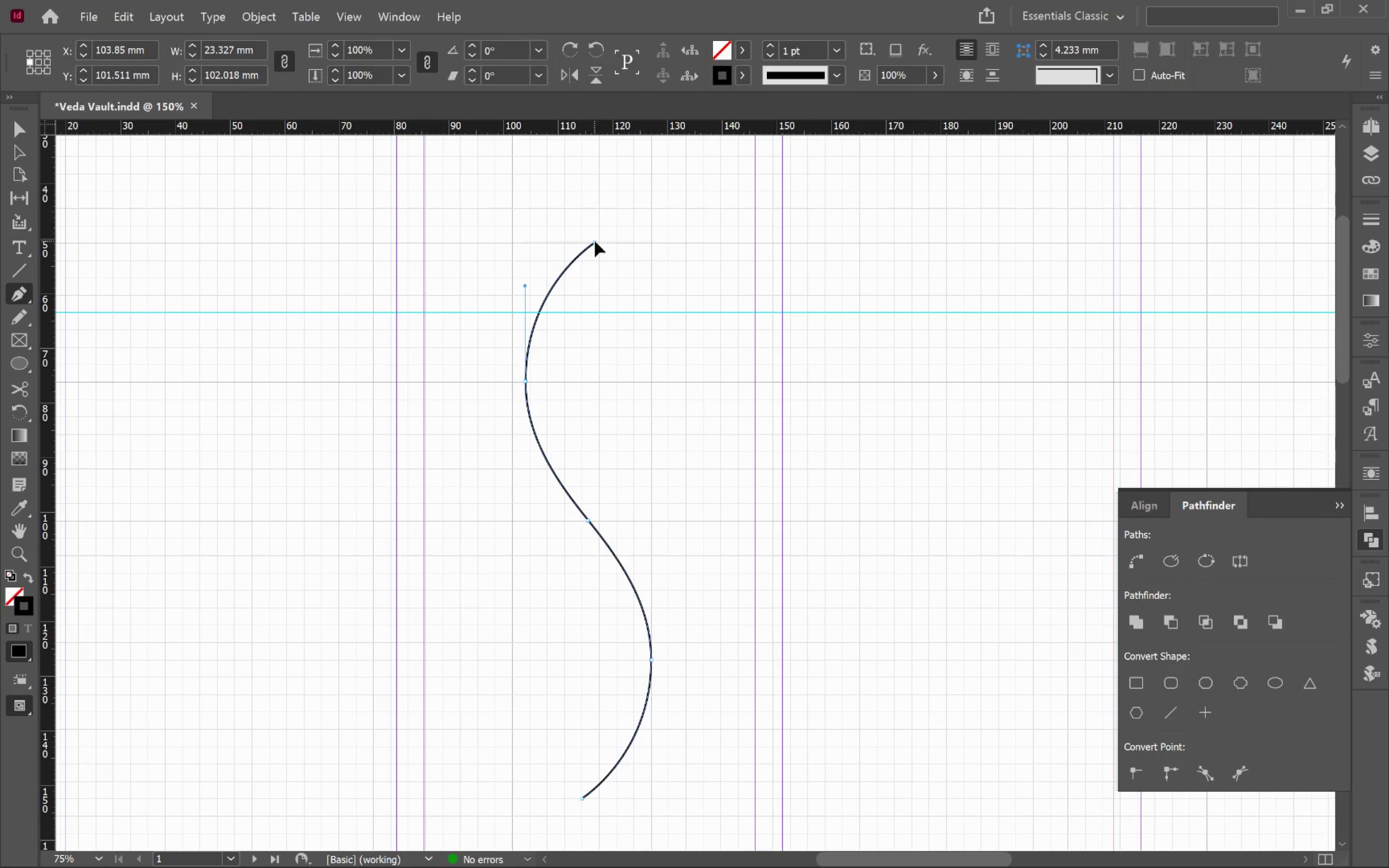 
hold_key(key=ShiftLeft, duration=3.16)
left_click([592, 156])
 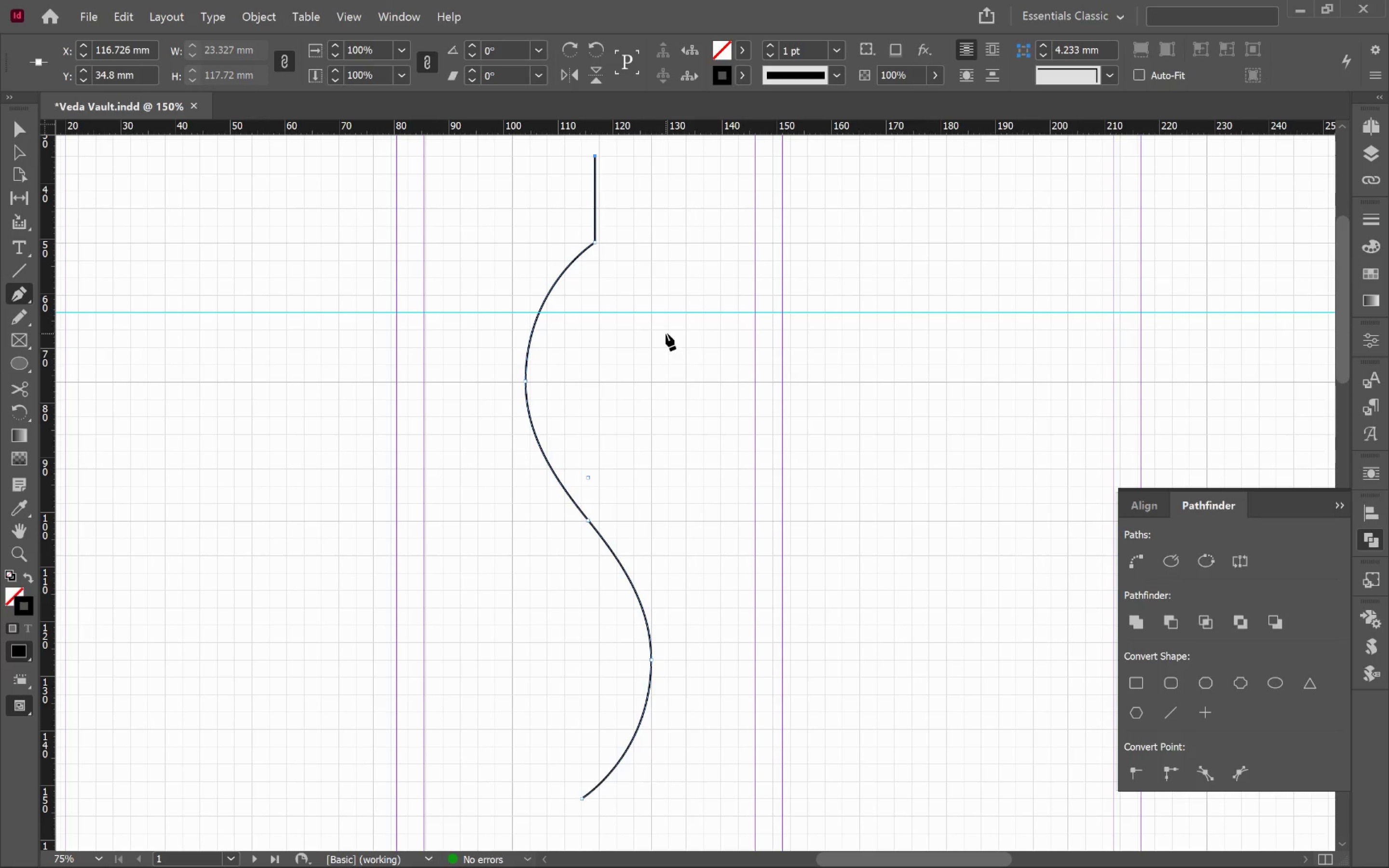 
hold_key(key=Space, duration=0.57)
 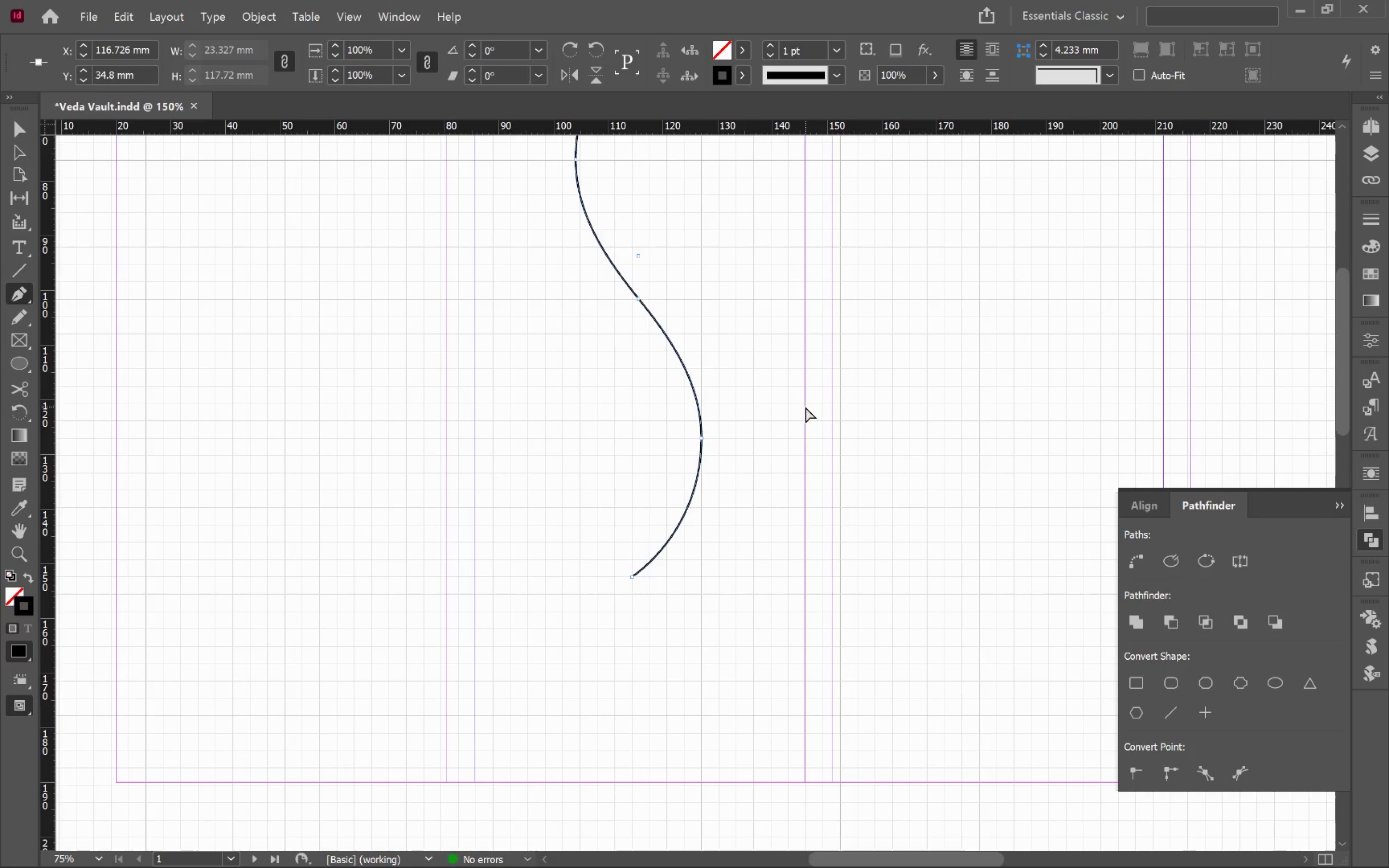 
left_click_drag(start_coordinate=[715, 479], to_coordinate=[765, 258])
 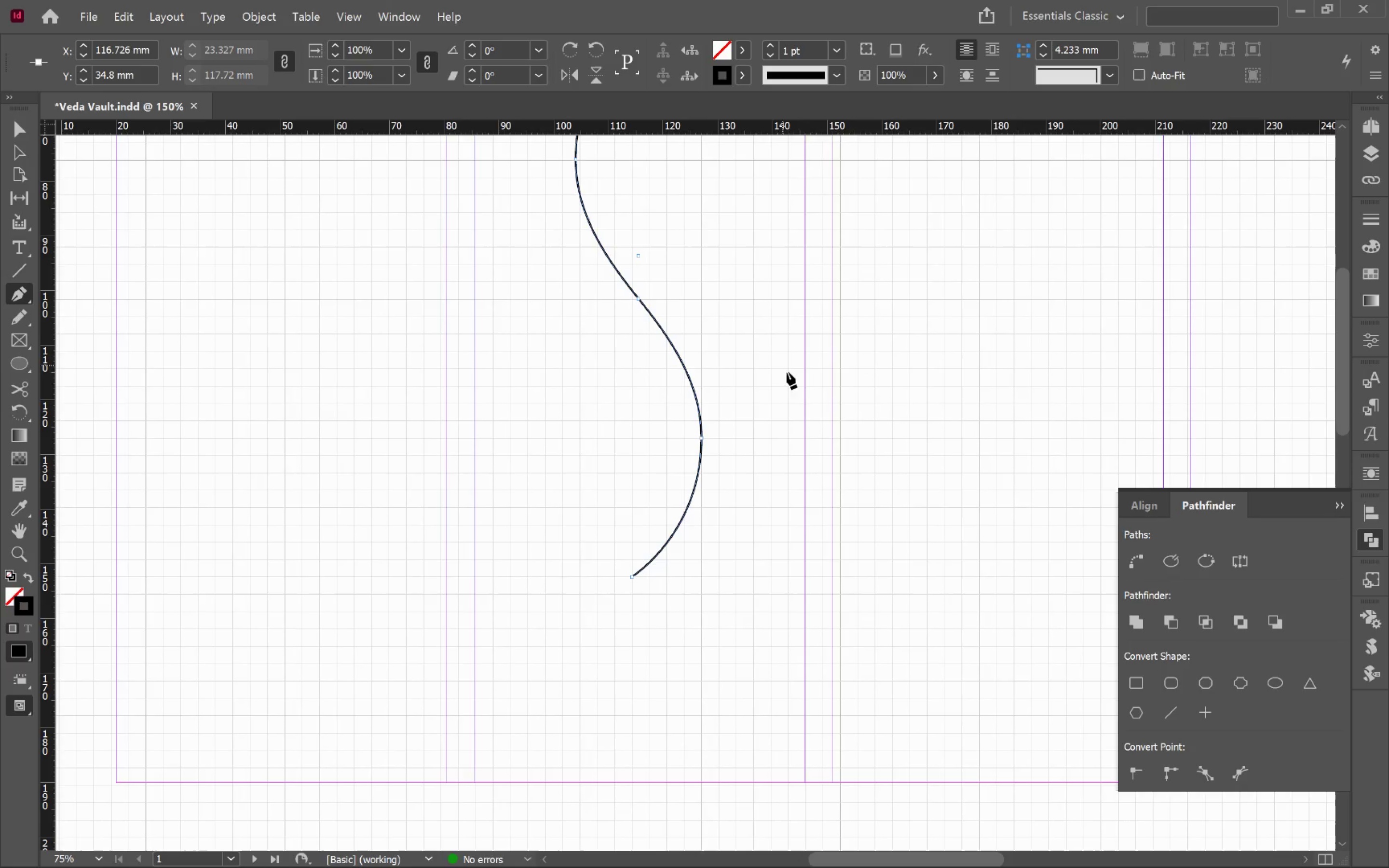 
hold_key(key=ControlLeft, duration=0.44)
left_click([805, 407])
 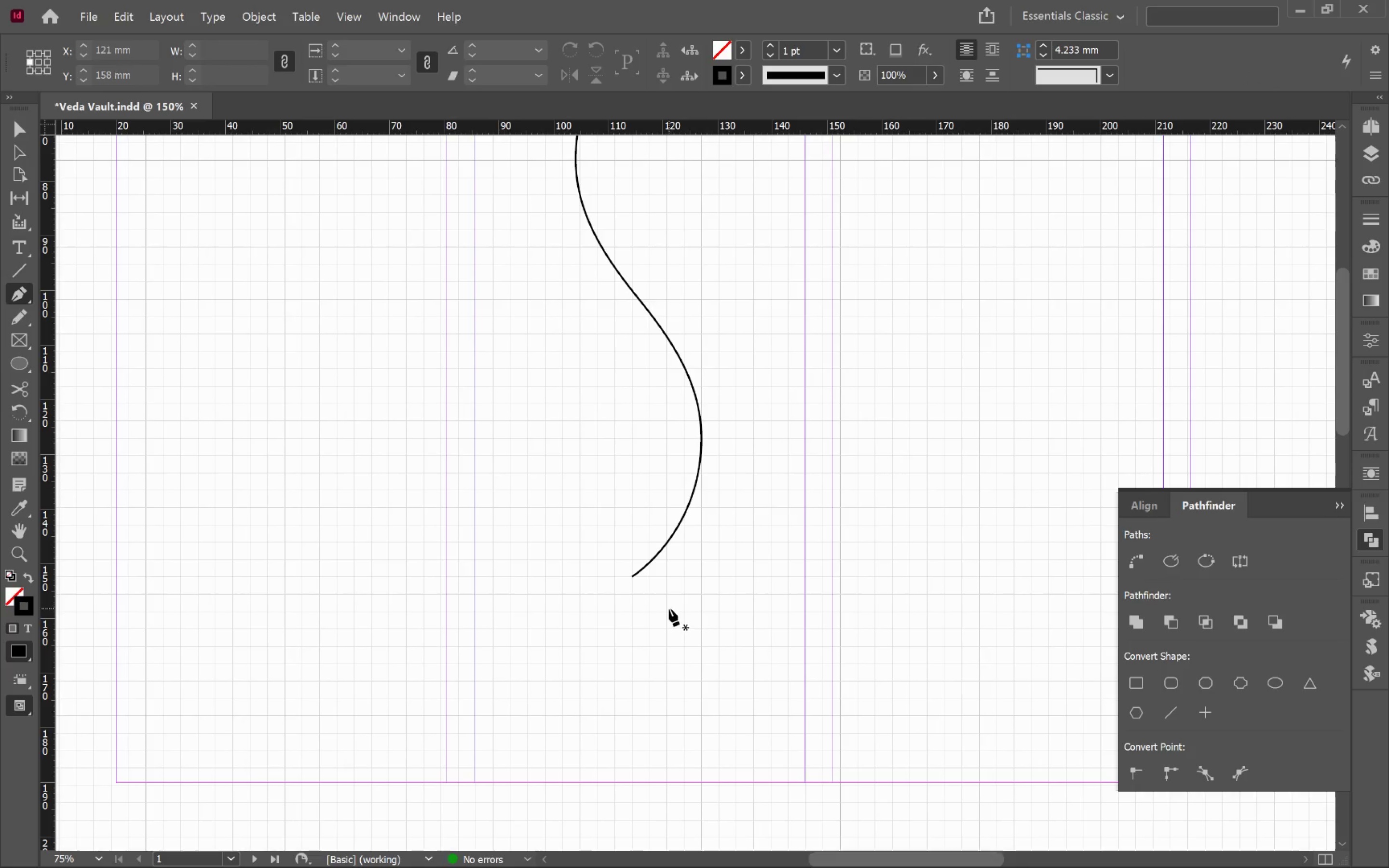 
key(Escape)
 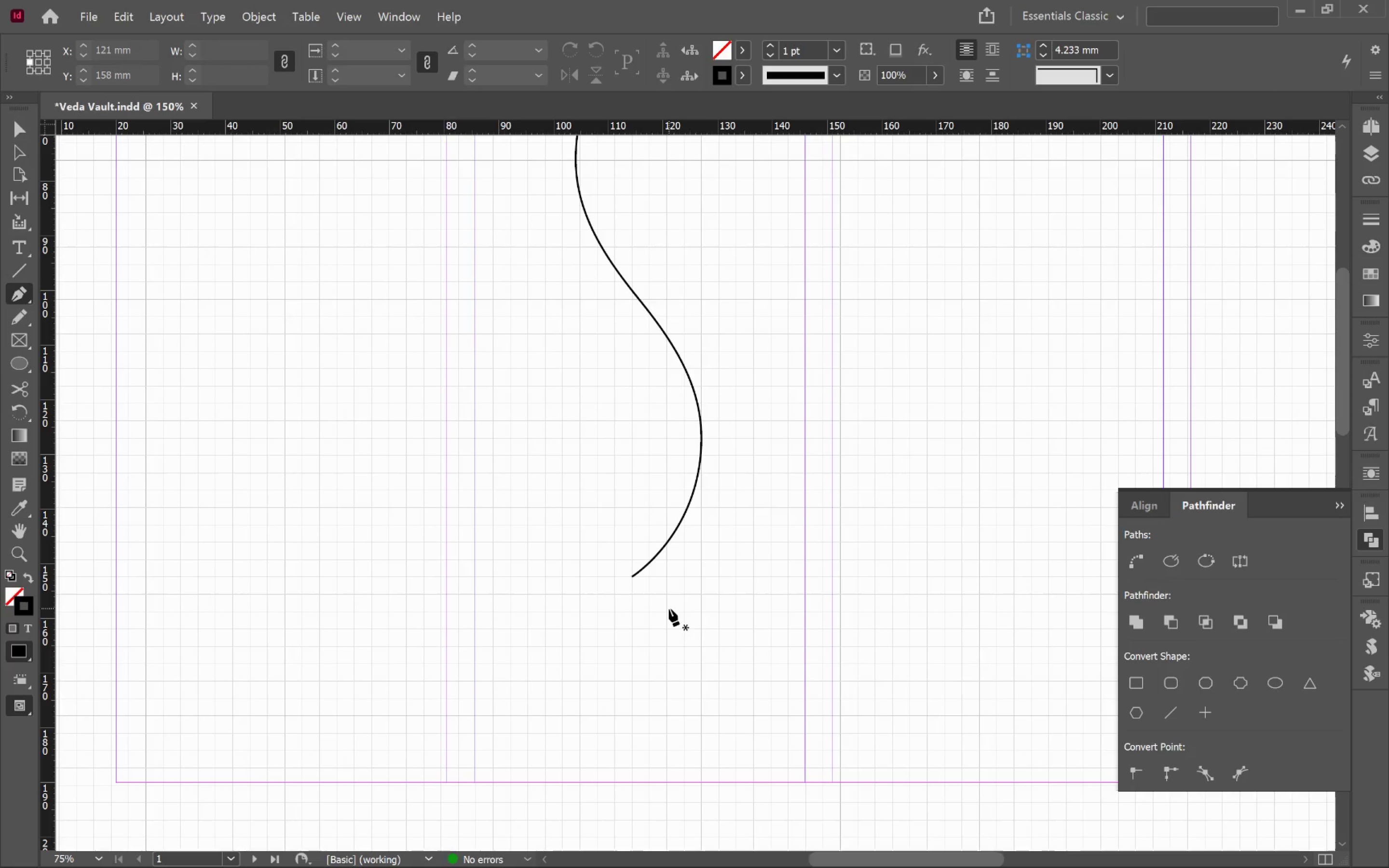 
key(Escape)
 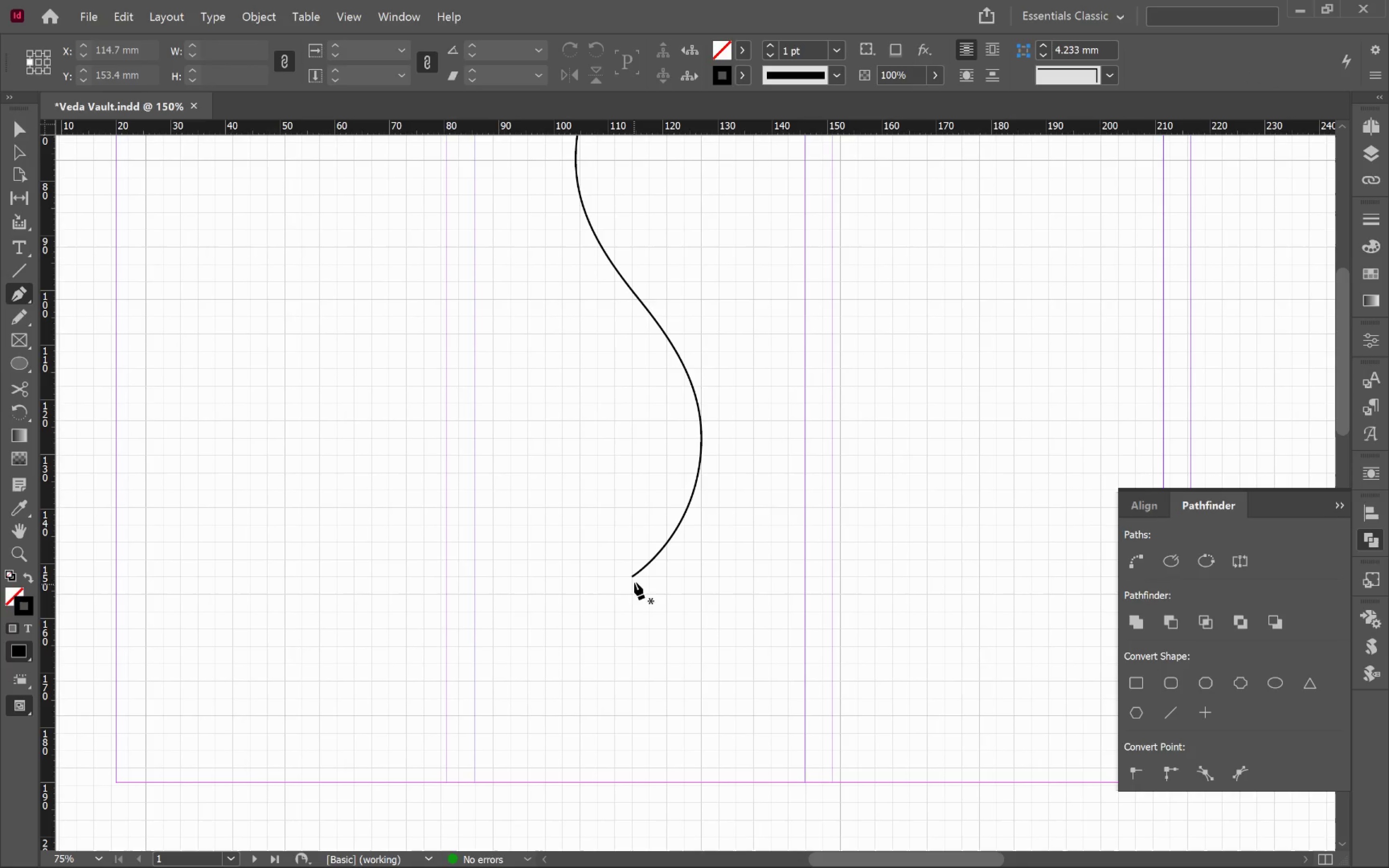 
hold_key(key=ControlLeft, duration=1.32)
left_click([631, 578])
 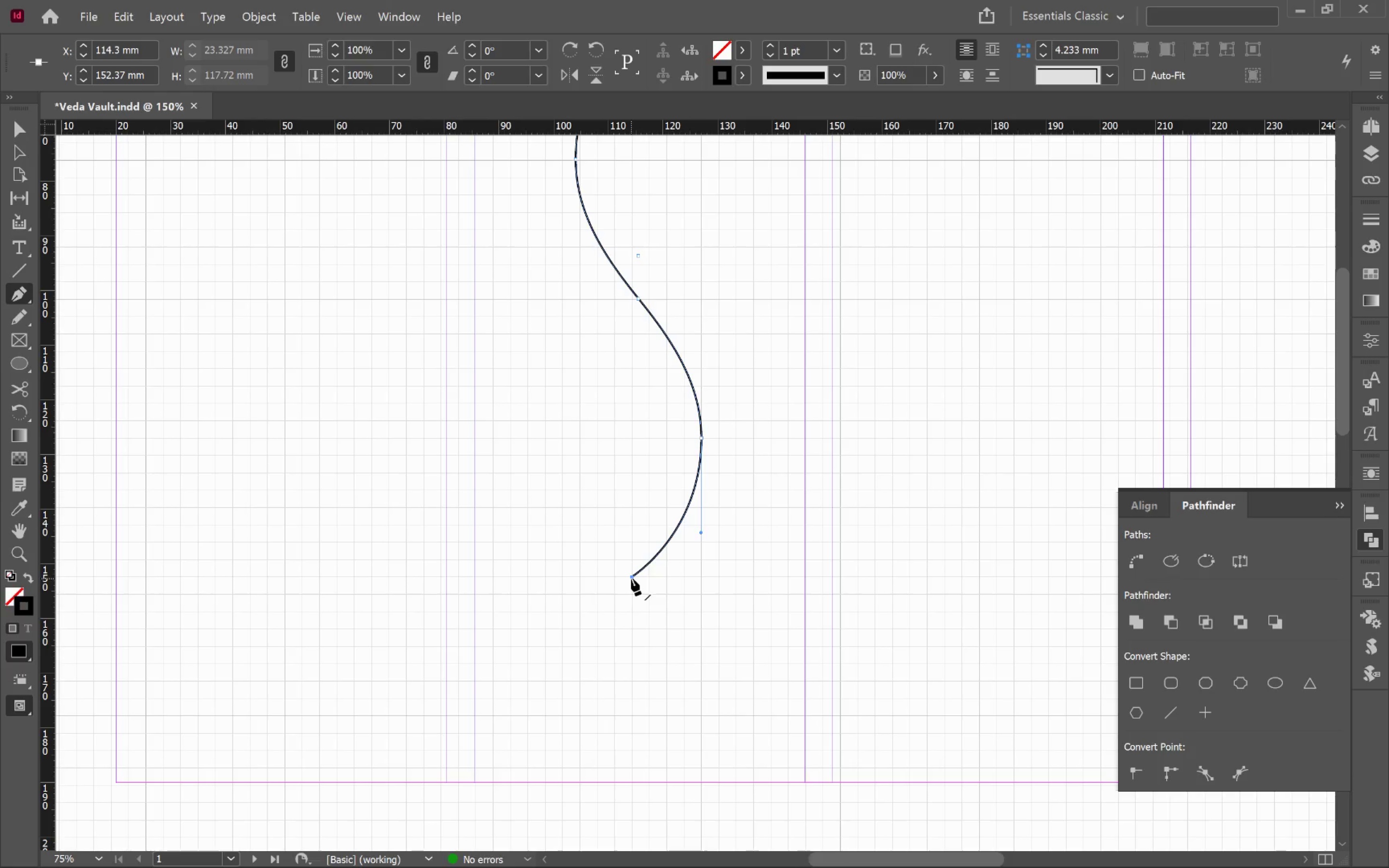 
left_click([631, 578])
 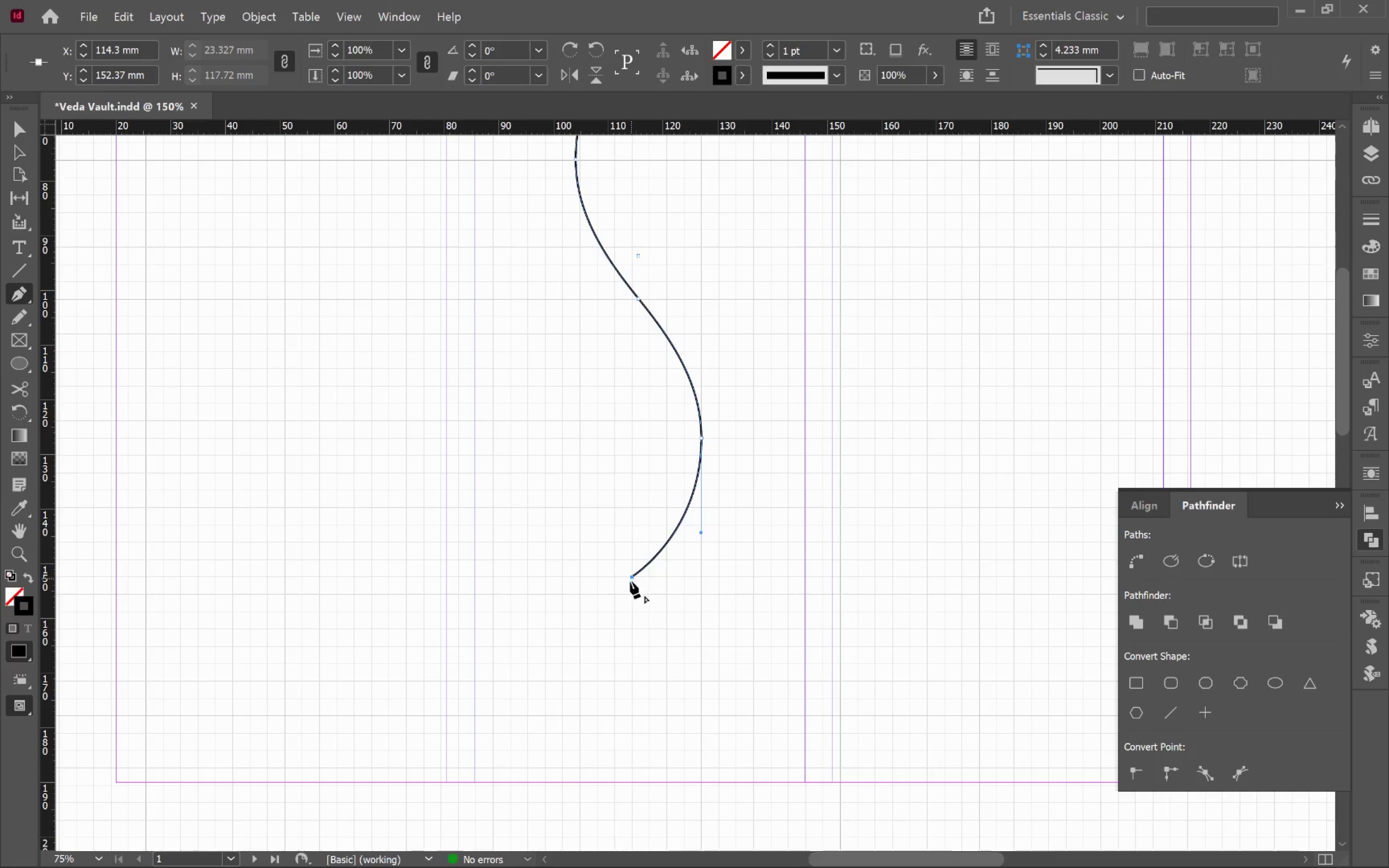 
hold_key(key=ShiftLeft, duration=2.46)
left_click([633, 646])
 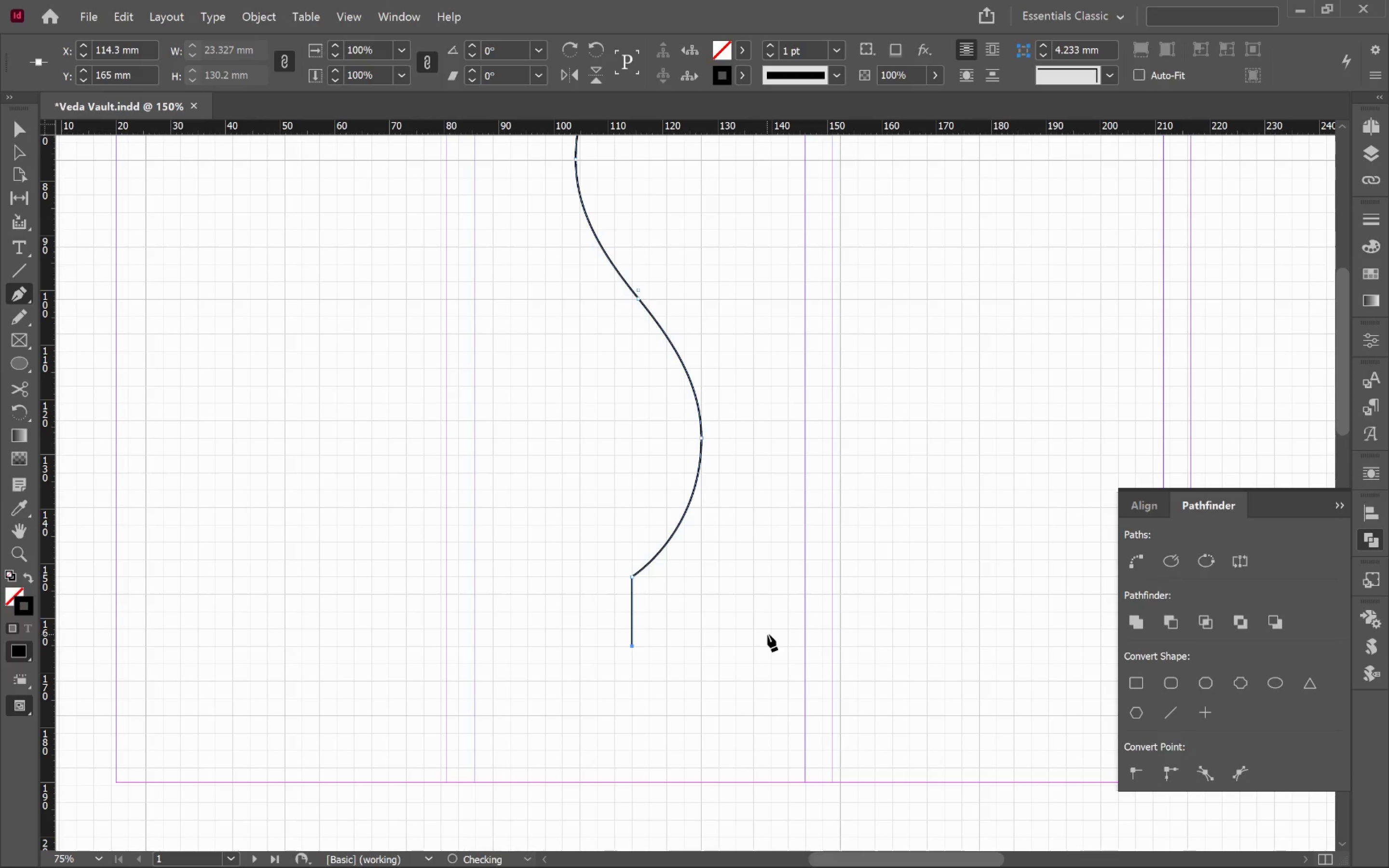 
key(Escape)
 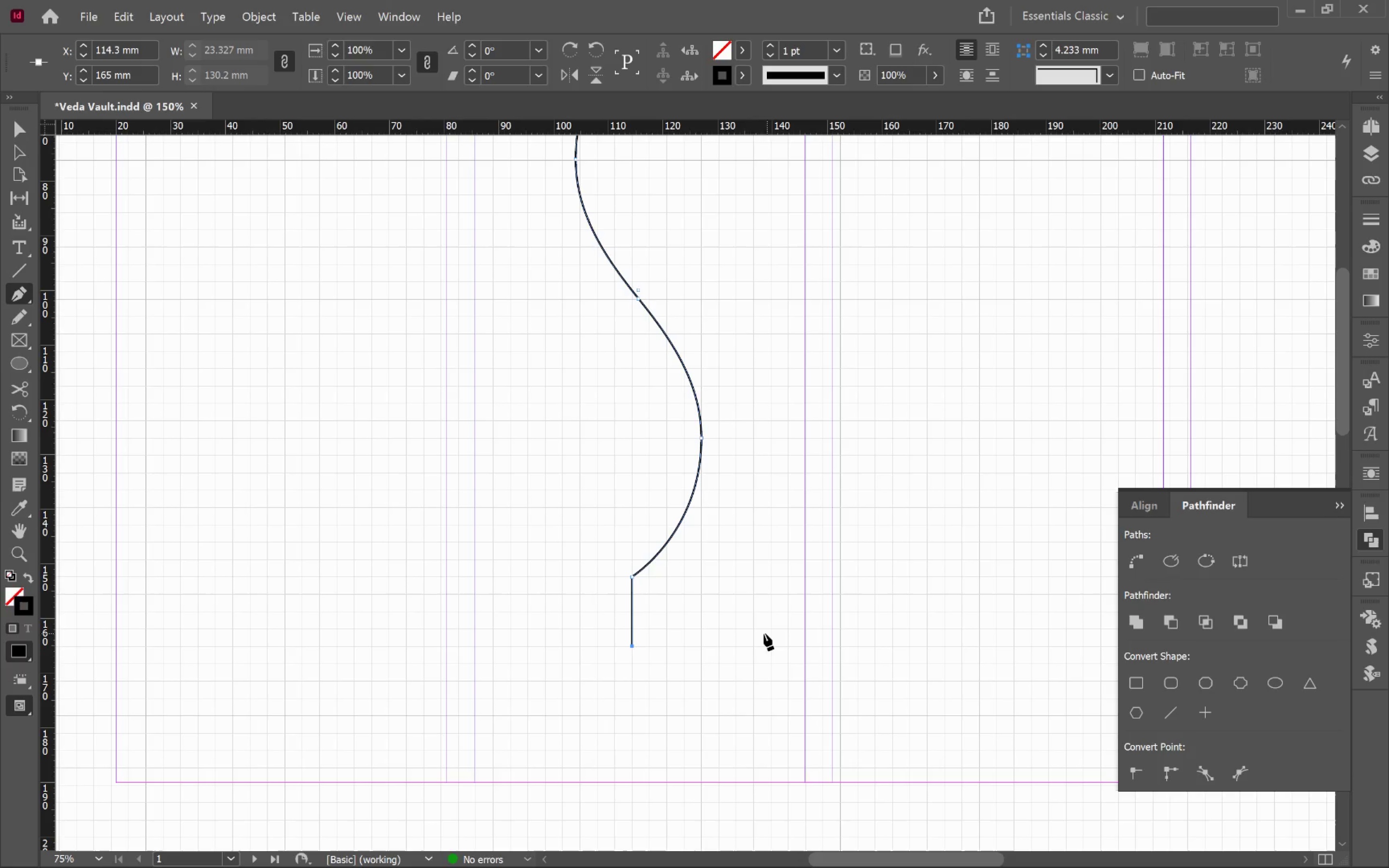 
key(Escape)
 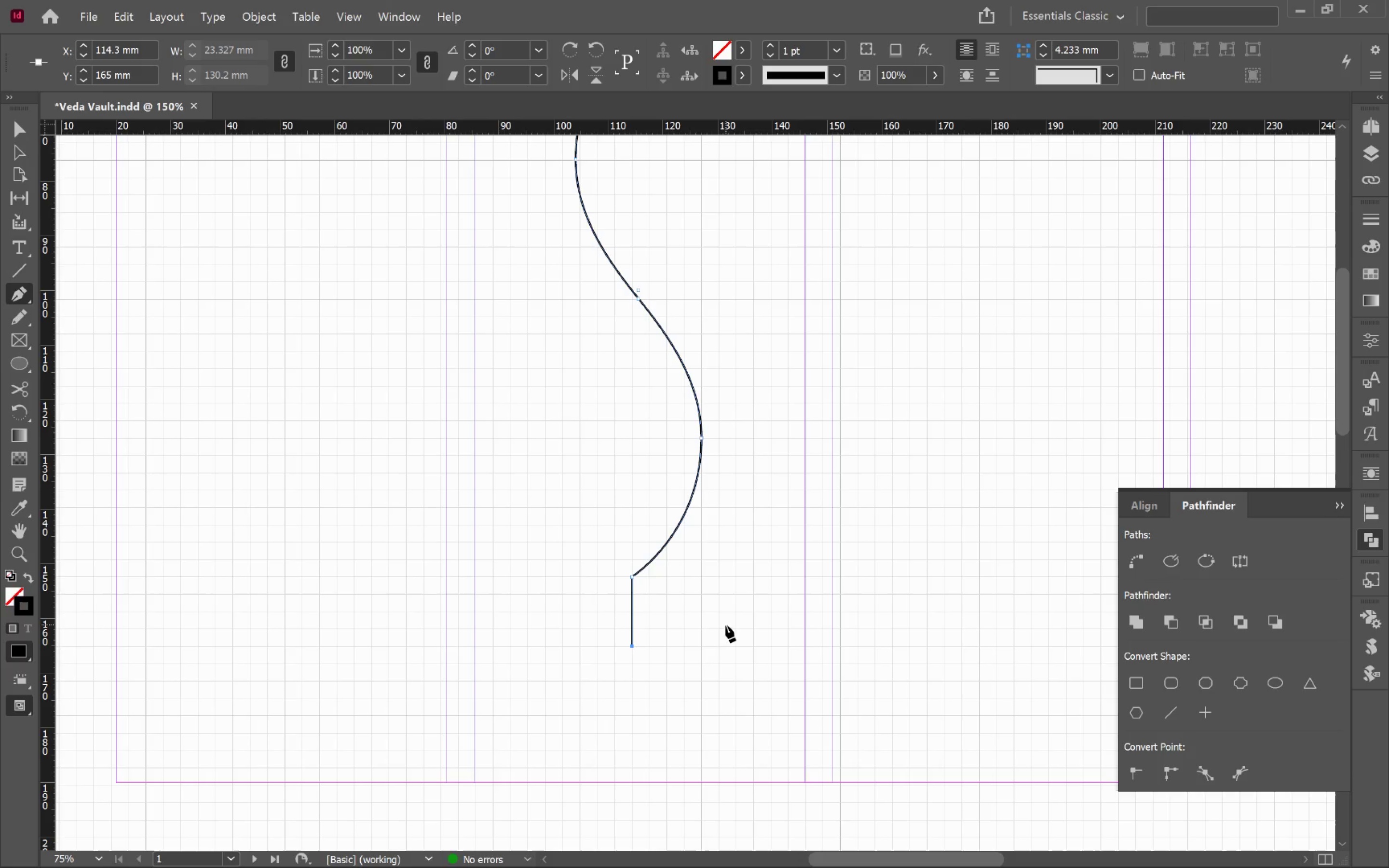 
key(V)
 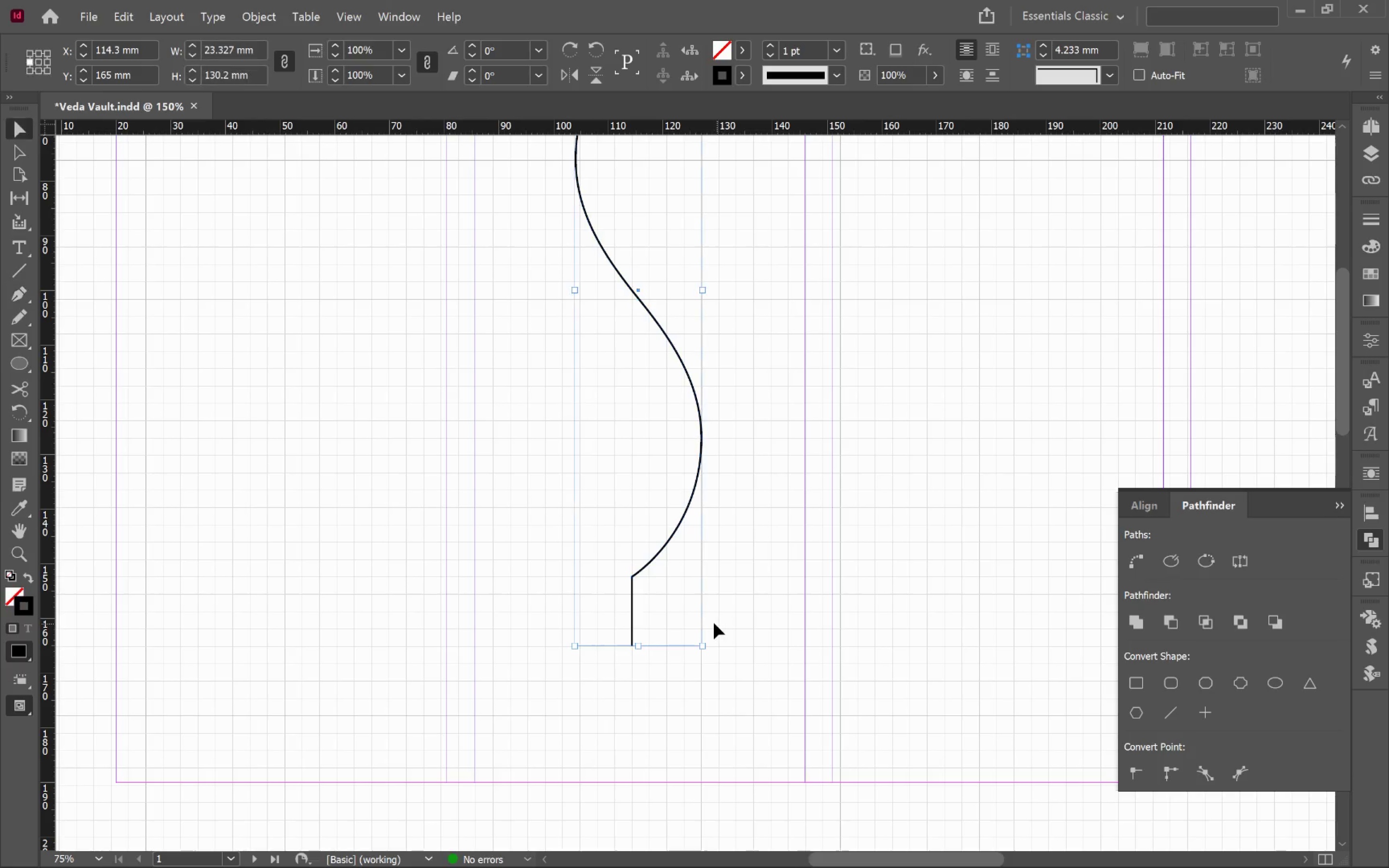 
left_click([712, 623])
 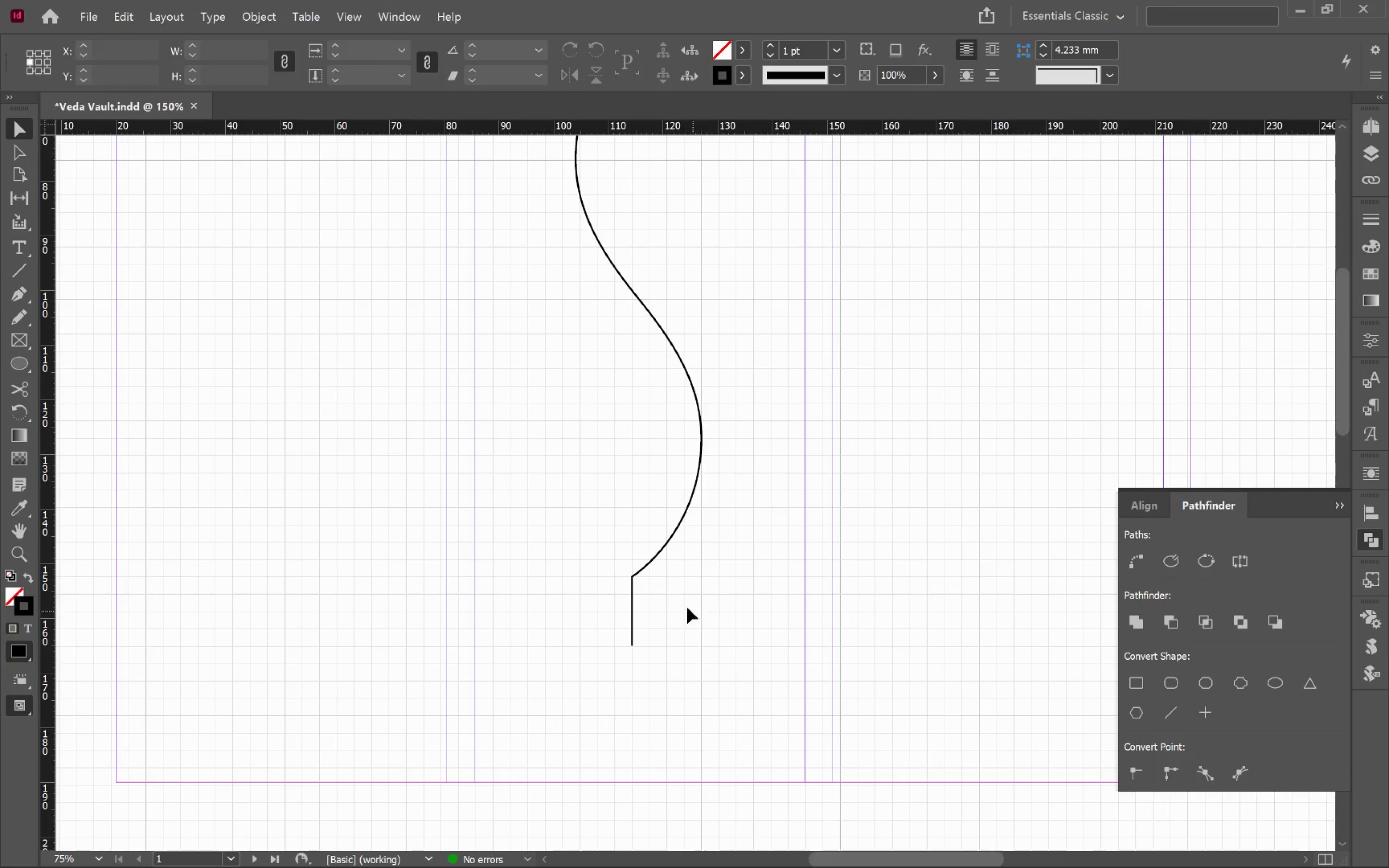 
hold_key(key=AltLeft, duration=3.15)
scroll: coordinate [645, 591], scroll_direction: up, amount: 8.0
 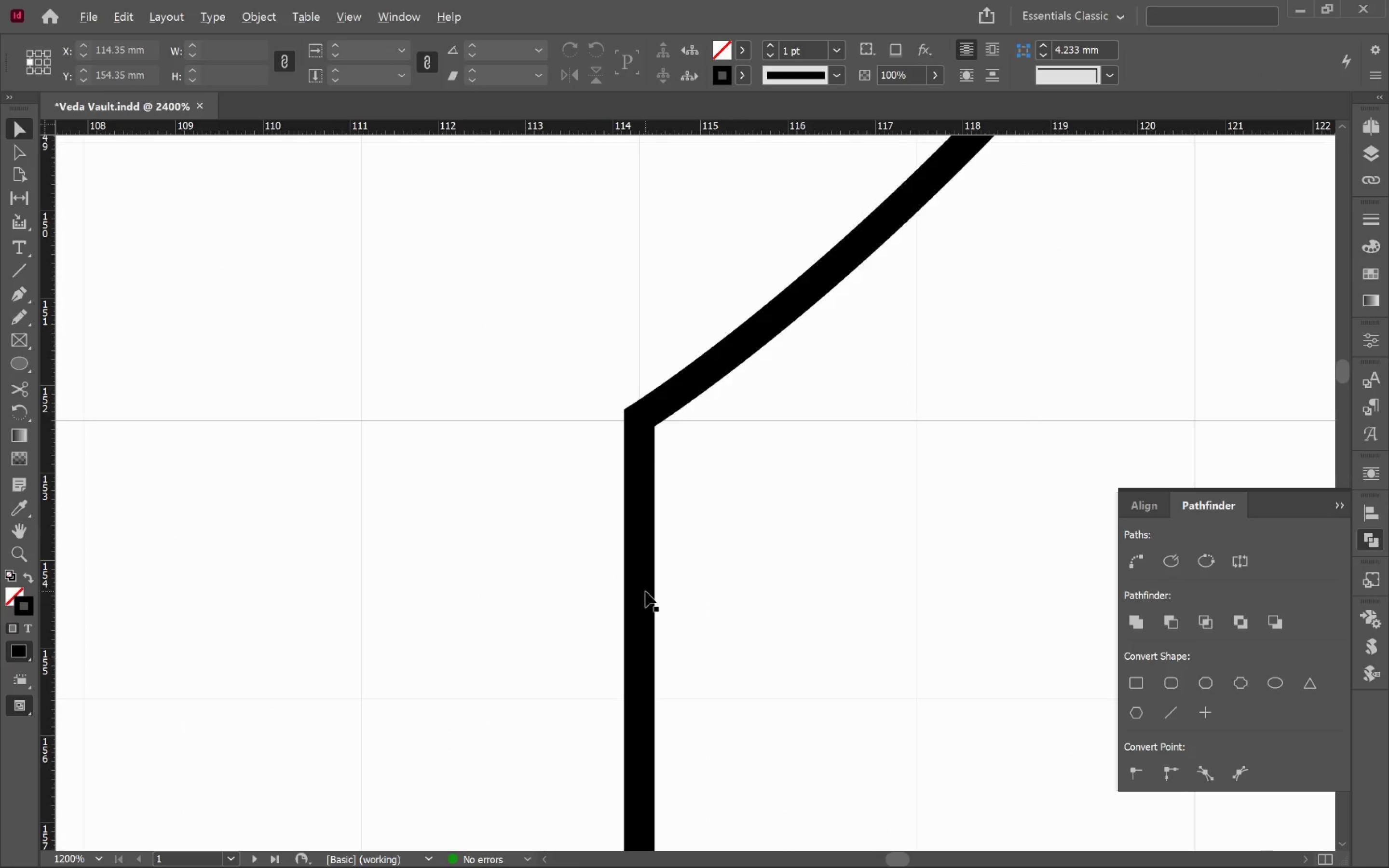 
scroll: coordinate [645, 591], scroll_direction: down, amount: 9.0
 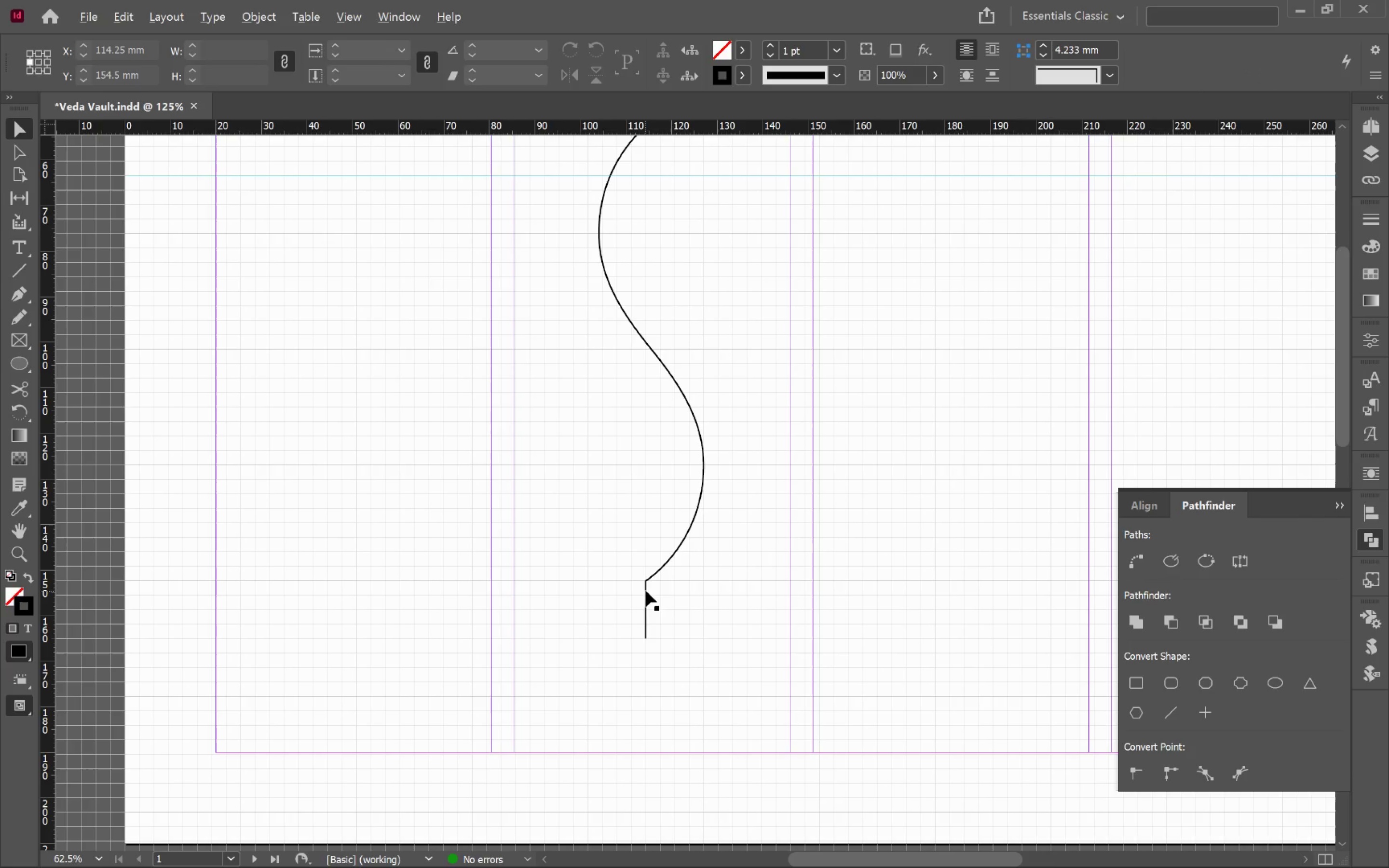 
hold_key(key=Space, duration=1.5)
 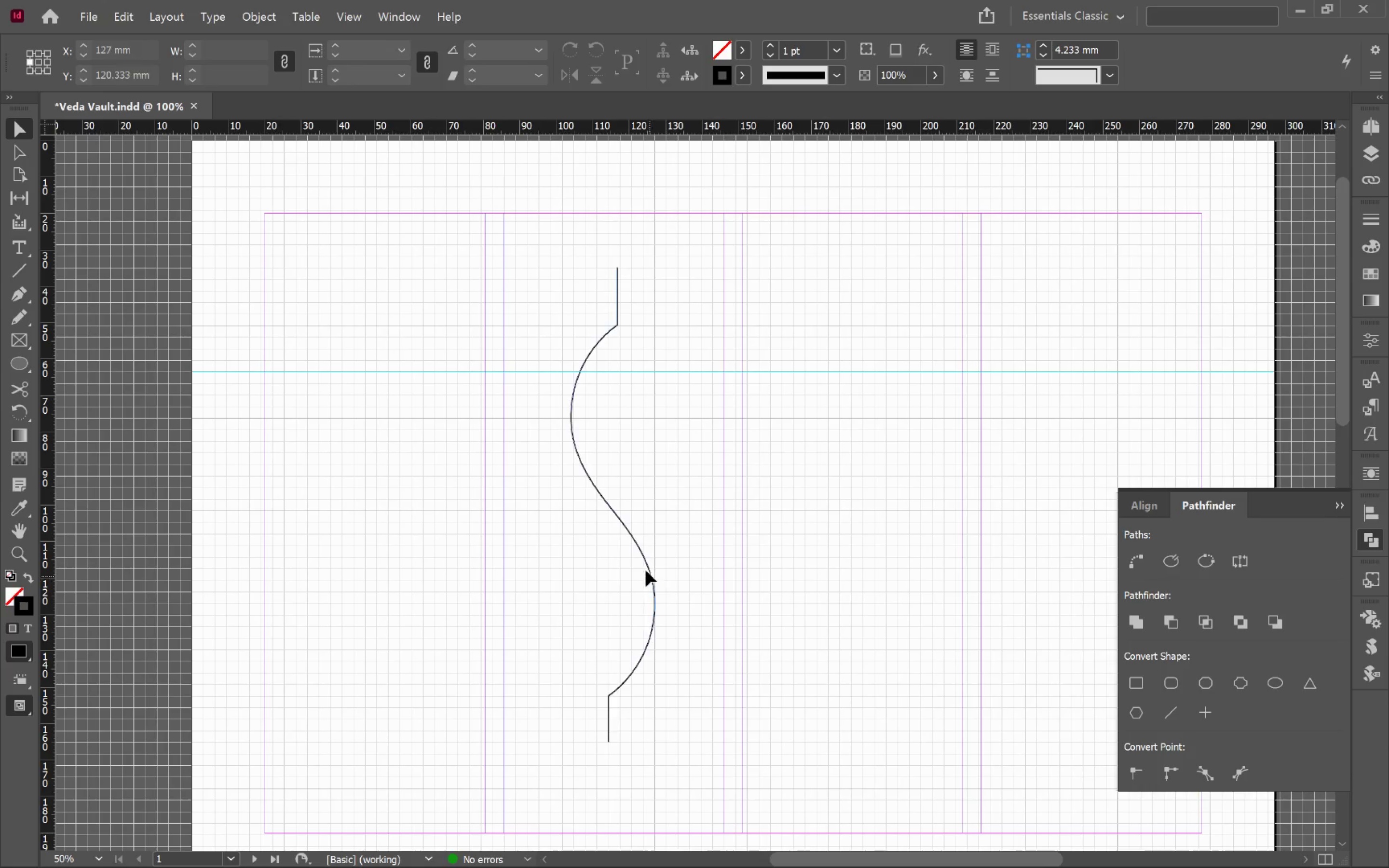 
scroll: coordinate [646, 591], scroll_direction: down, amount: 1.0
 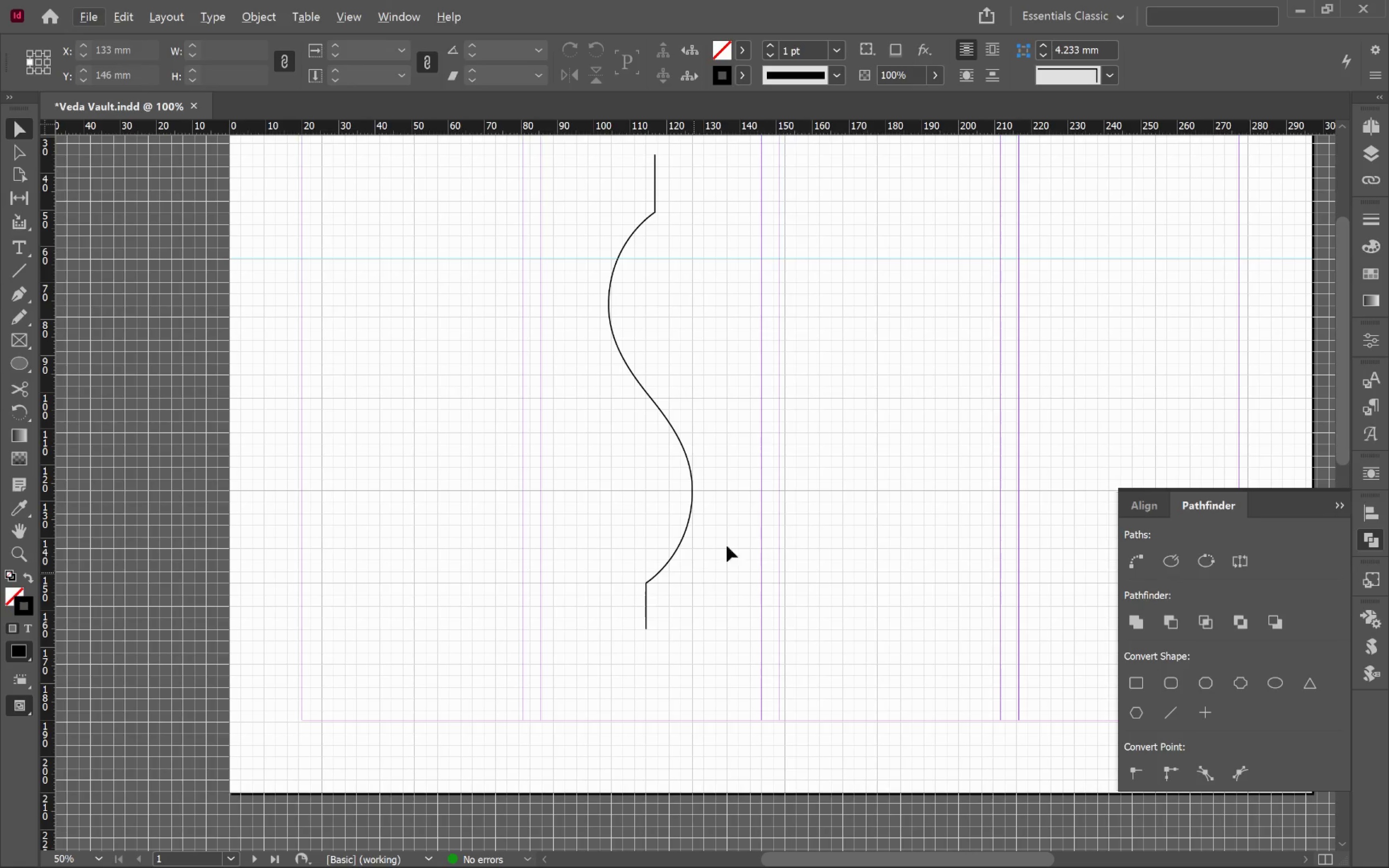 
left_click_drag(start_coordinate=[766, 462], to_coordinate=[728, 576])
 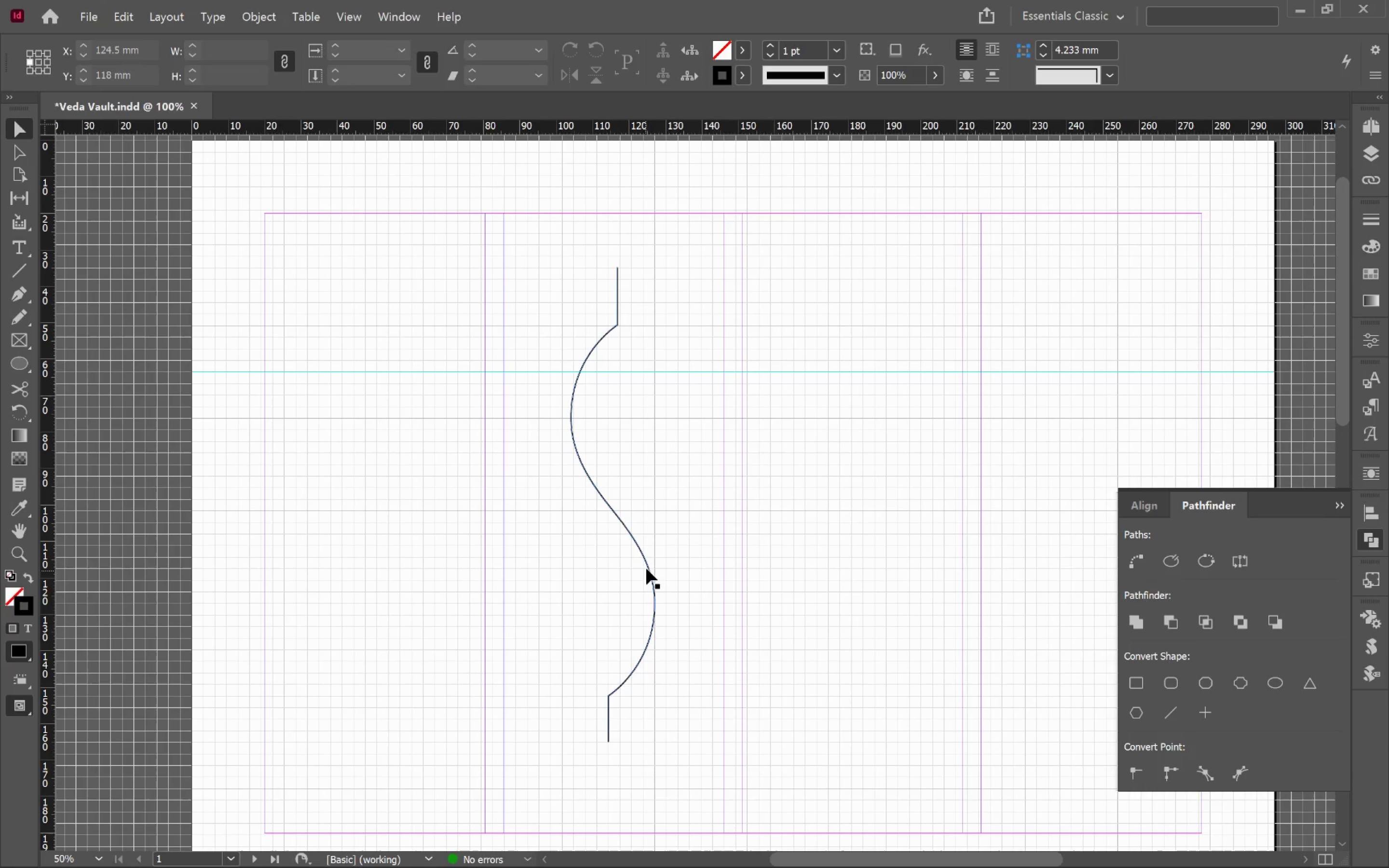 
left_click([646, 568])
 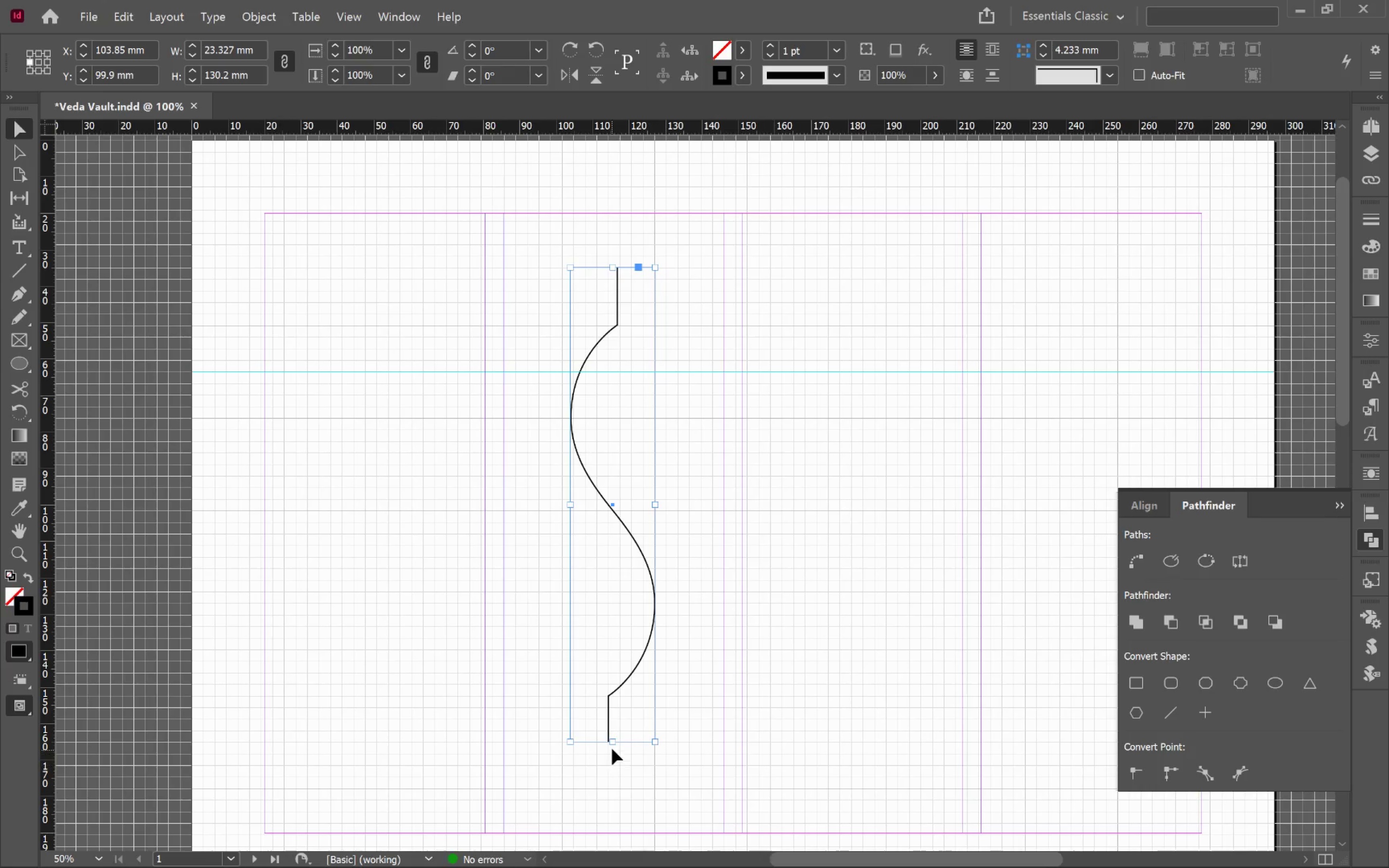 
left_click_drag(start_coordinate=[612, 744], to_coordinate=[612, 684])
 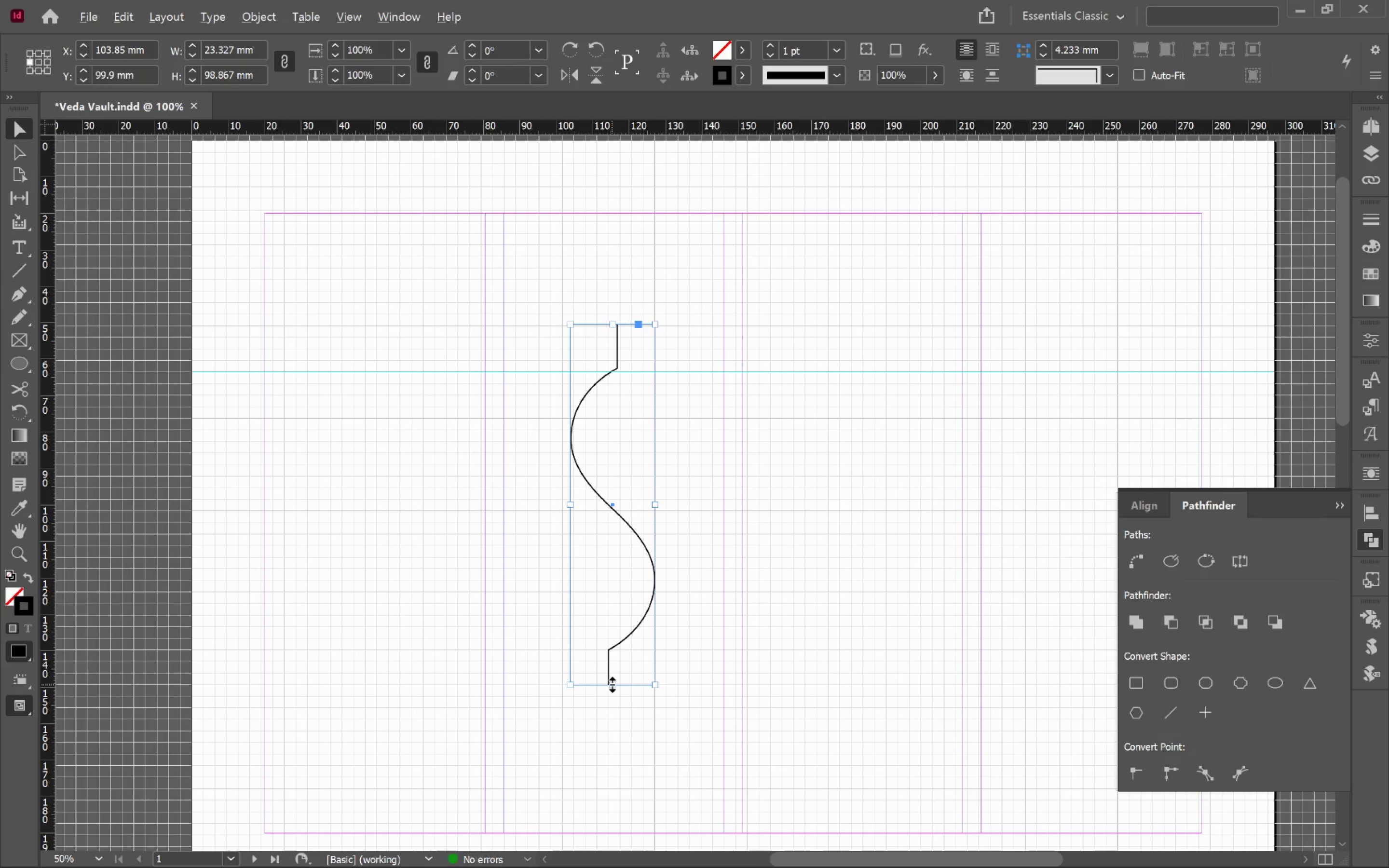 
hold_key(key=AltLeft, duration=1.41)
 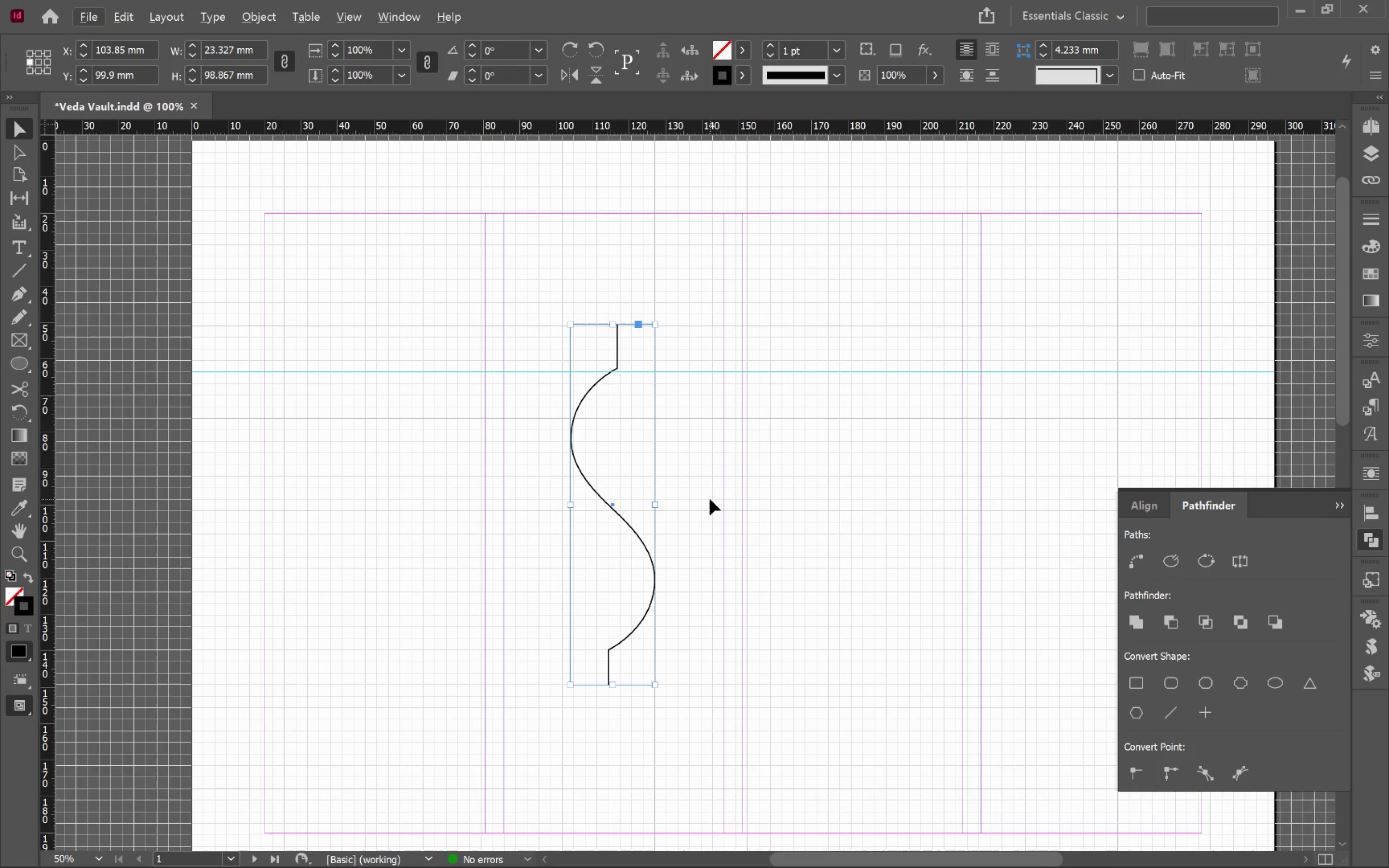 
key(Control+Z)
 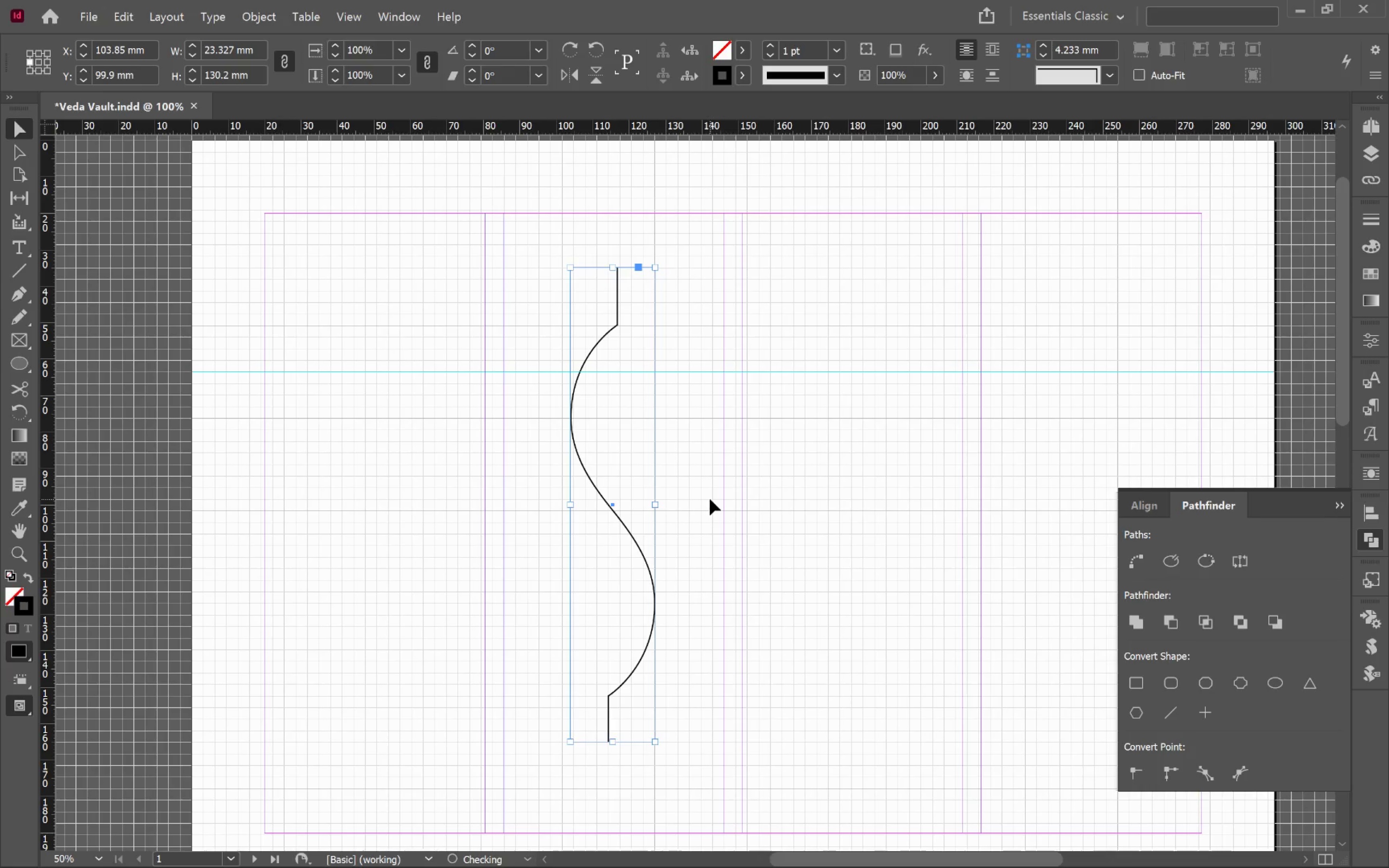 
key(Control+Z)
 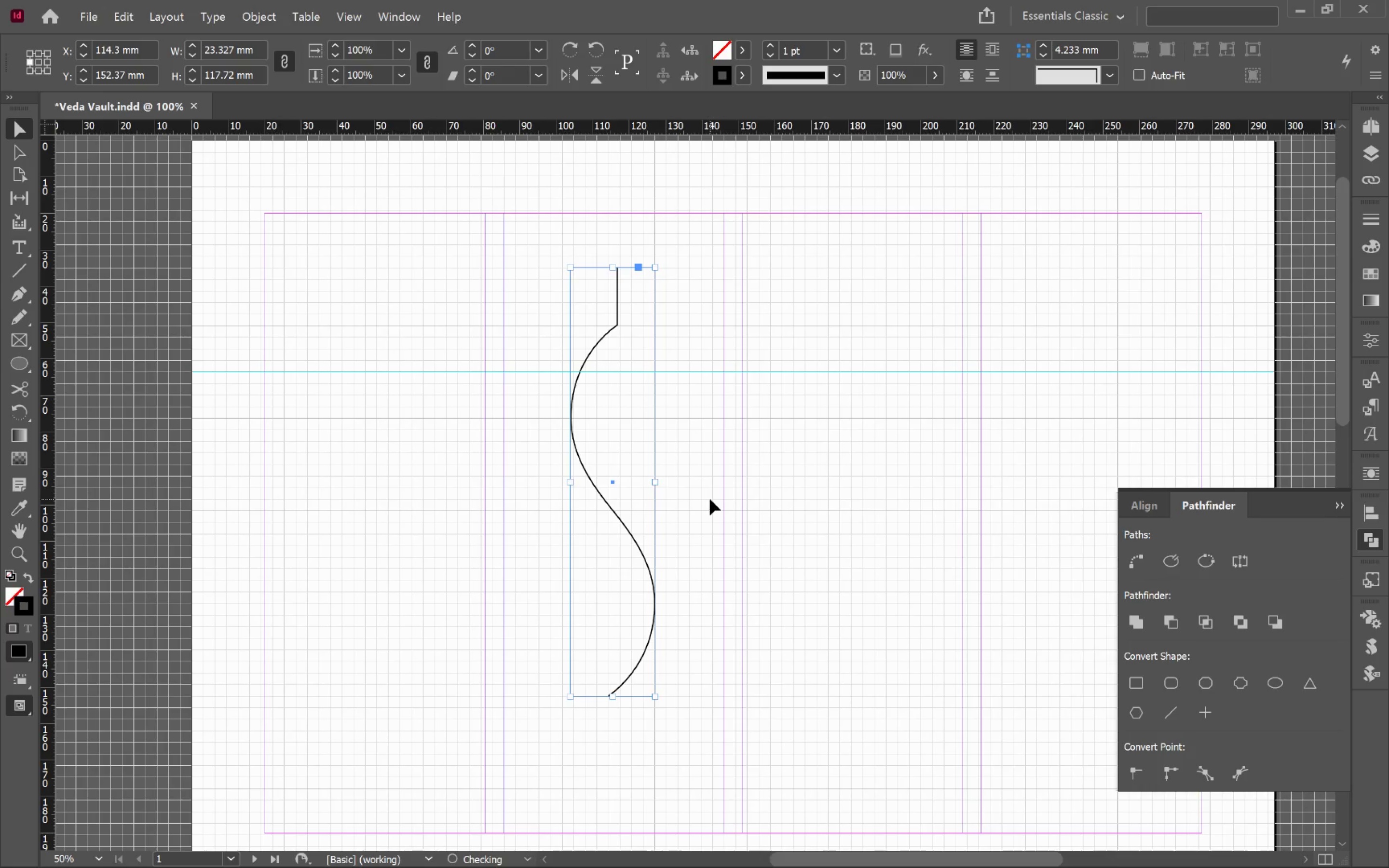 
key(Control+Z)
 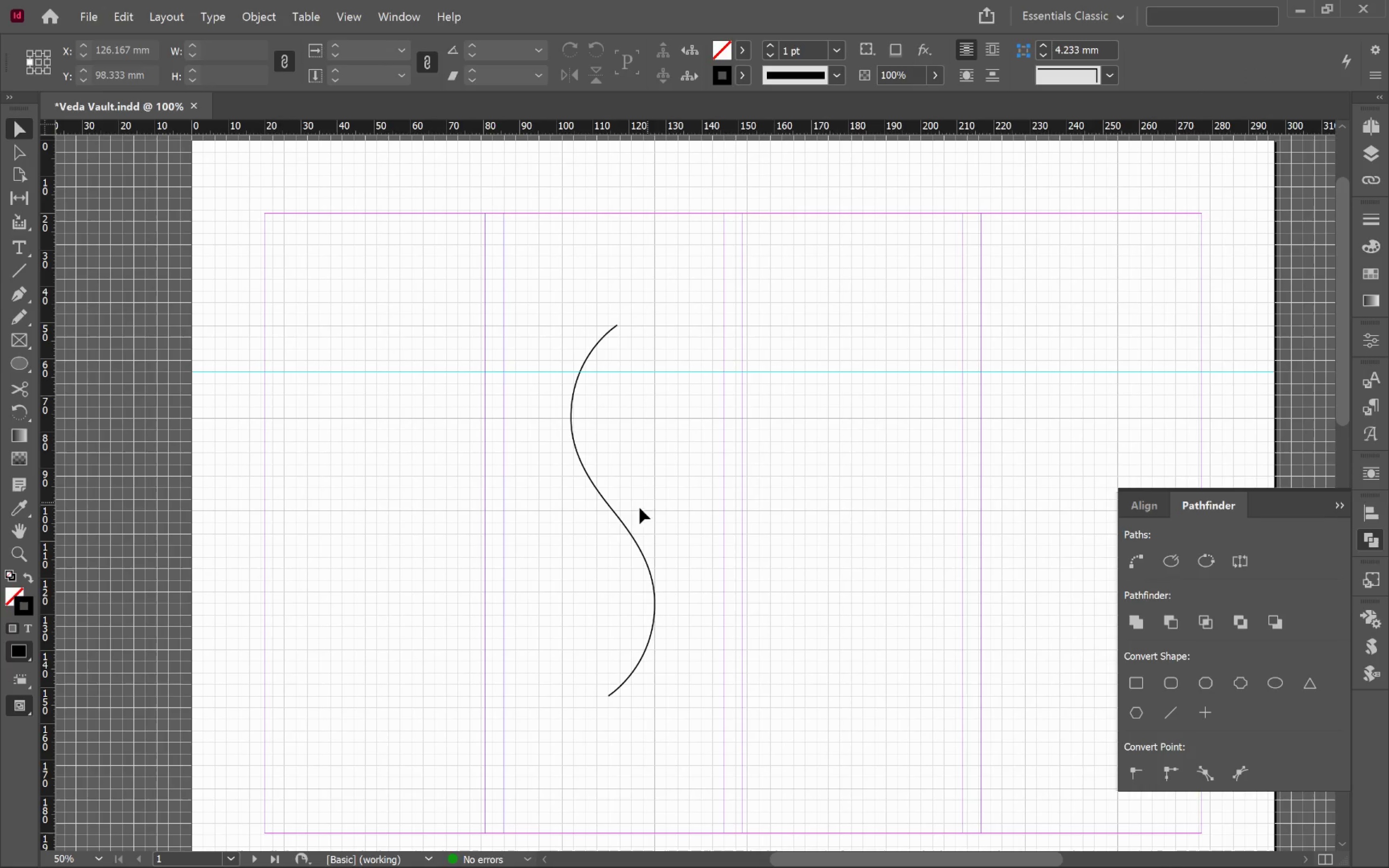 
hold_key(key=AltLeft, duration=2.57)
left_click_drag(start_coordinate=[618, 516], to_coordinate=[689, 519])
 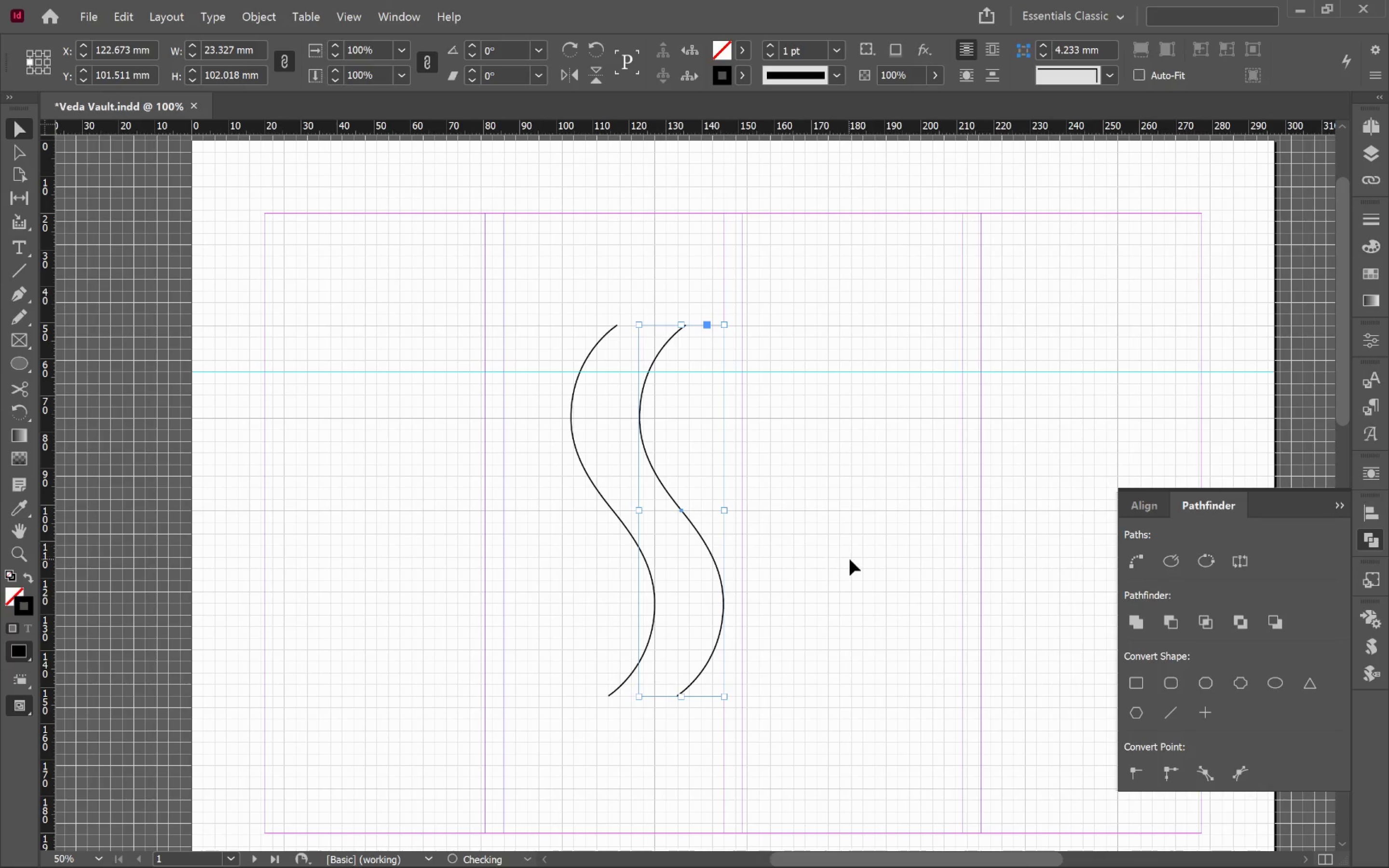 
hold_key(key=ShiftLeft, duration=1.74)
 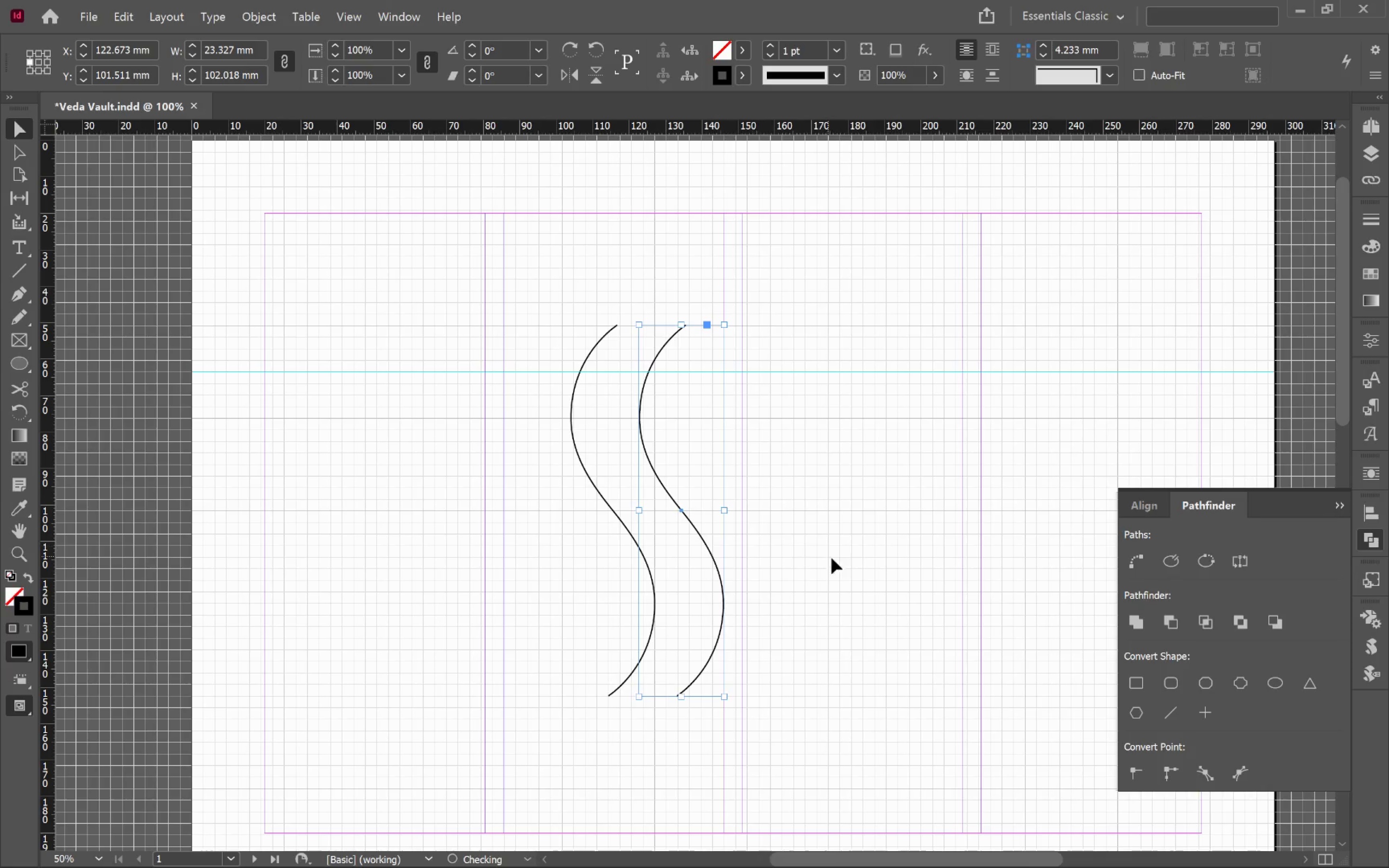 
left_click([850, 559])
 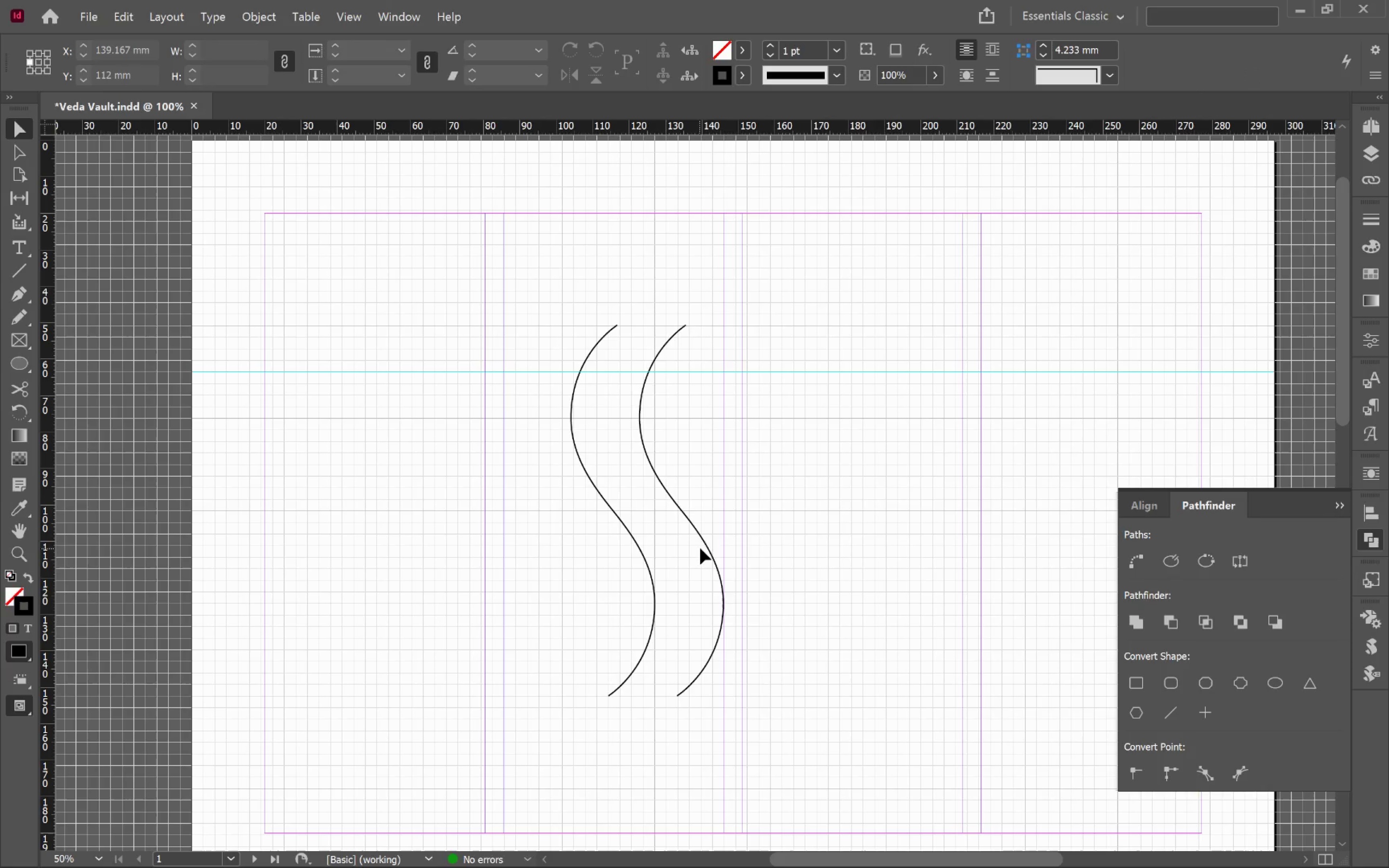 
left_click_drag(start_coordinate=[703, 540], to_coordinate=[569, 546])
 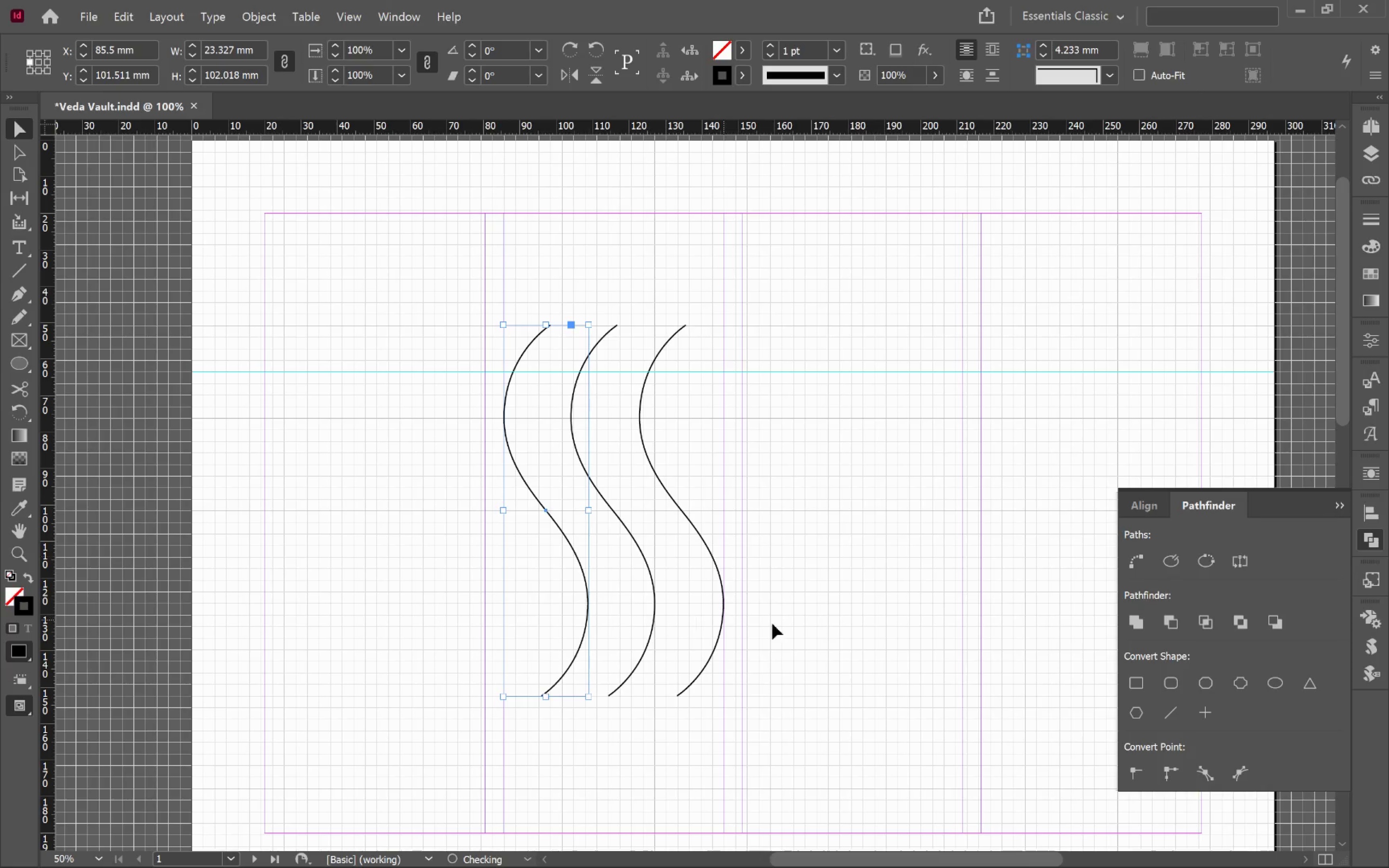 
hold_key(key=AltLeft, duration=4.58)
 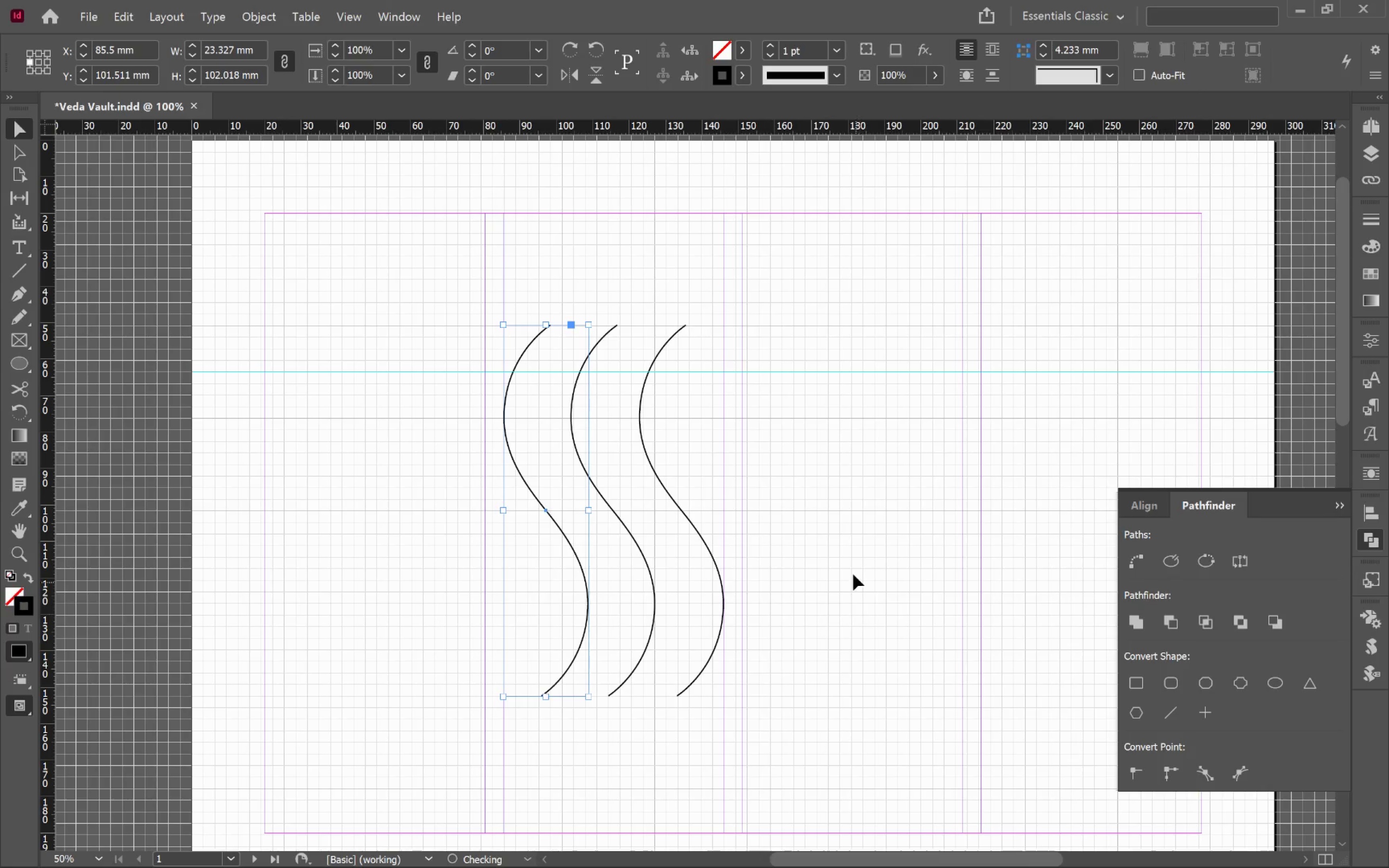 
hold_key(key=ShiftLeft, duration=4.45)
 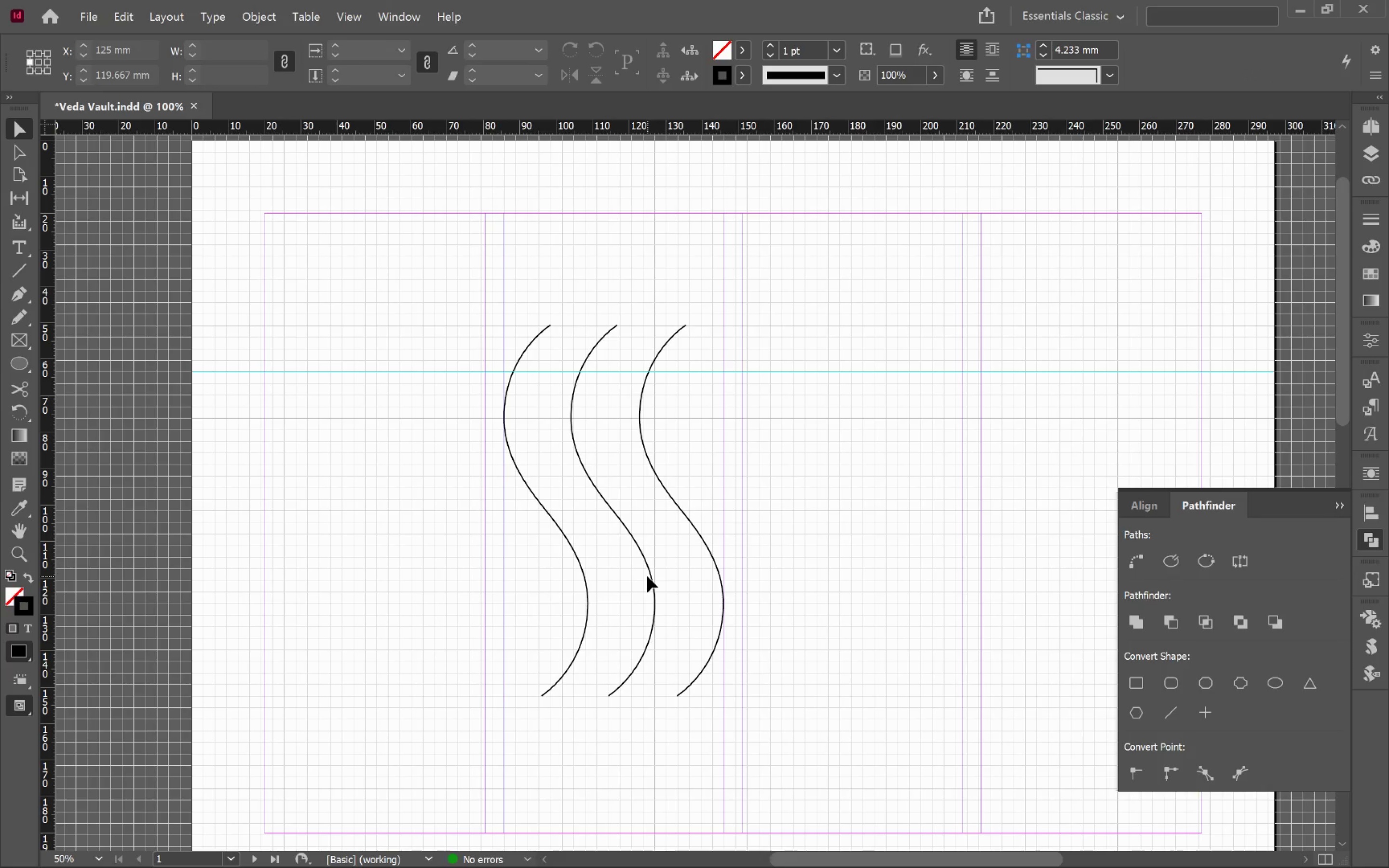 
left_click([651, 575])
 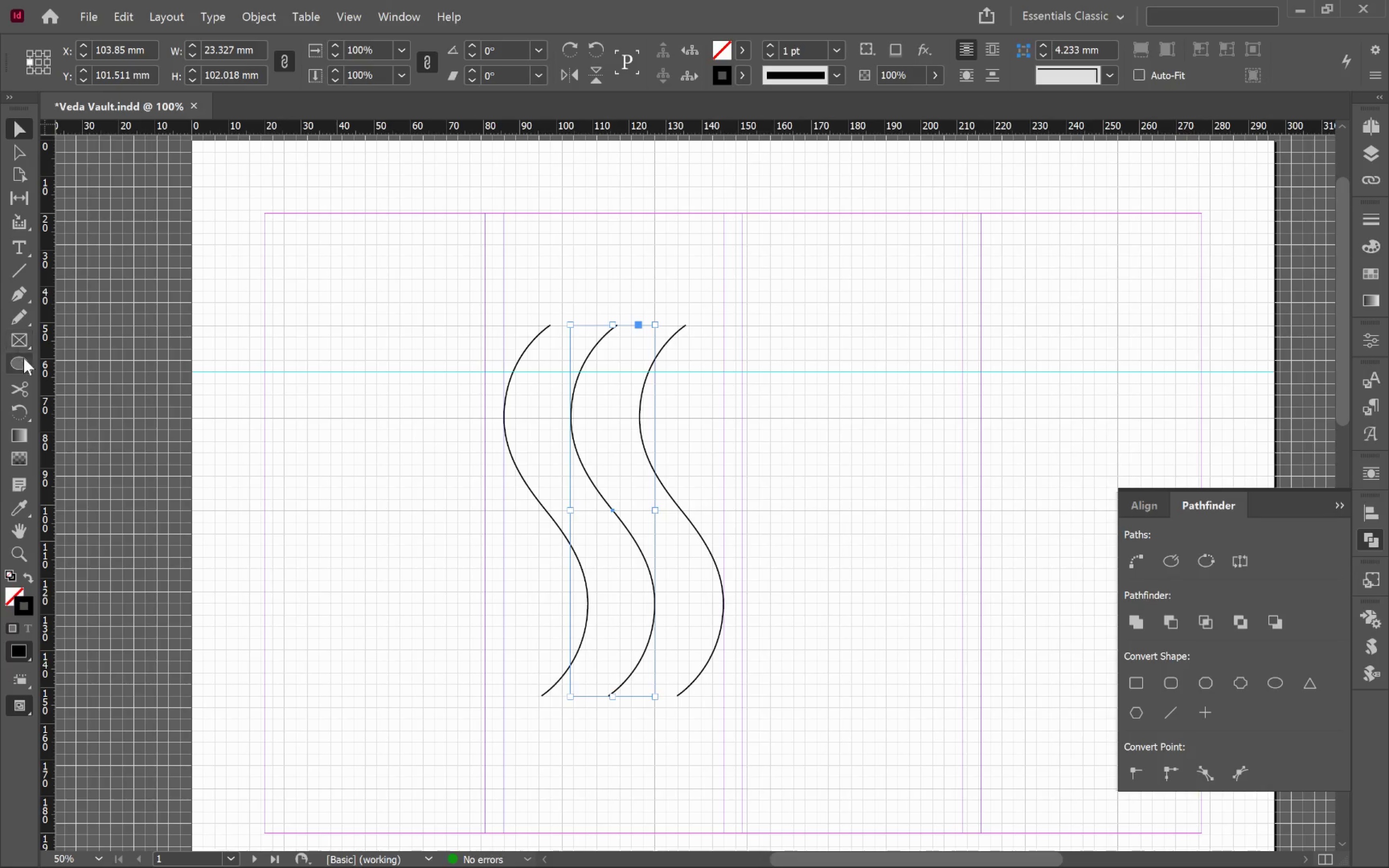 
left_click([27, 300])
 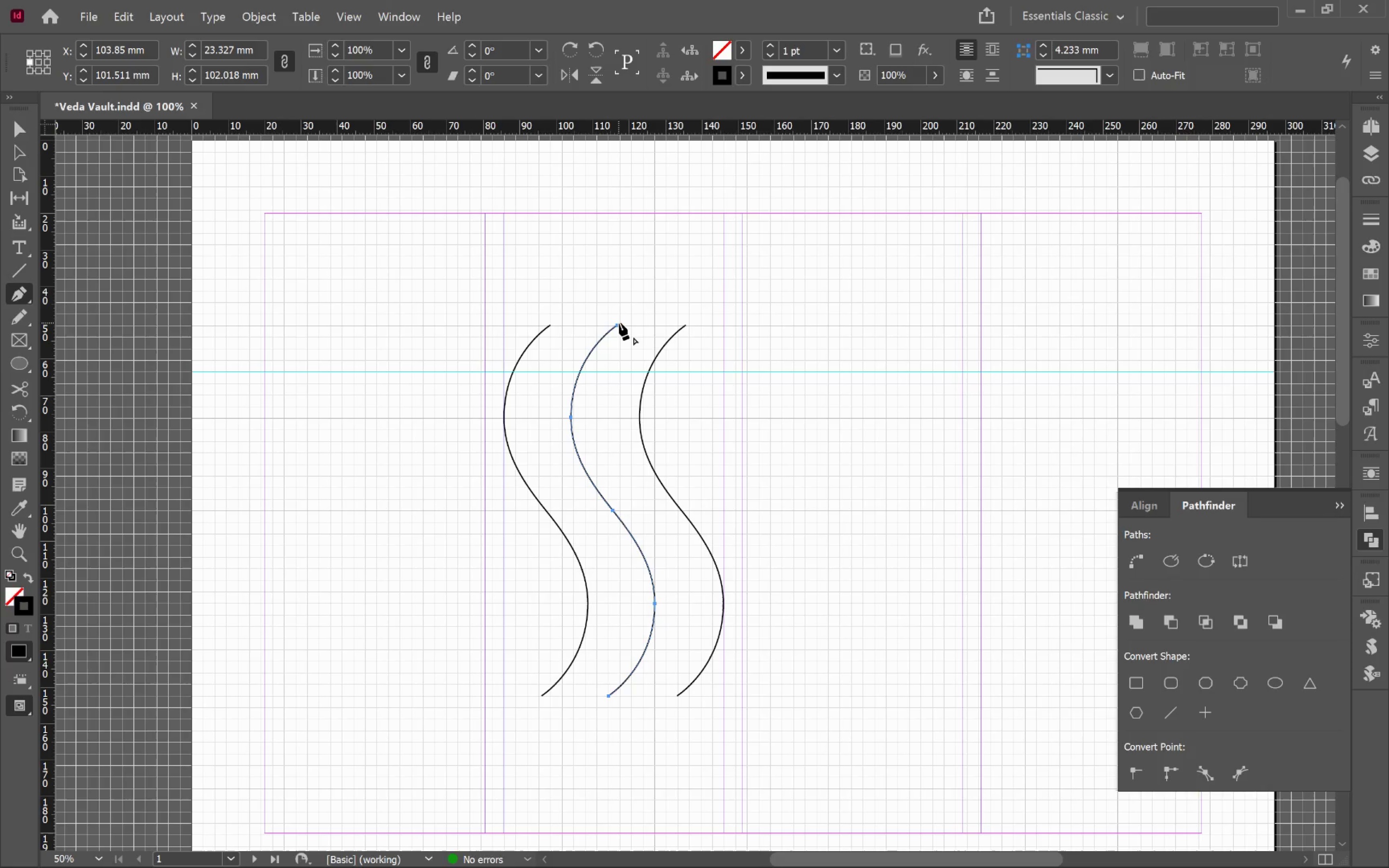 
hold_key(key=AltLeft, duration=1.27)
scroll: coordinate [623, 309], scroll_direction: up, amount: 4.0
 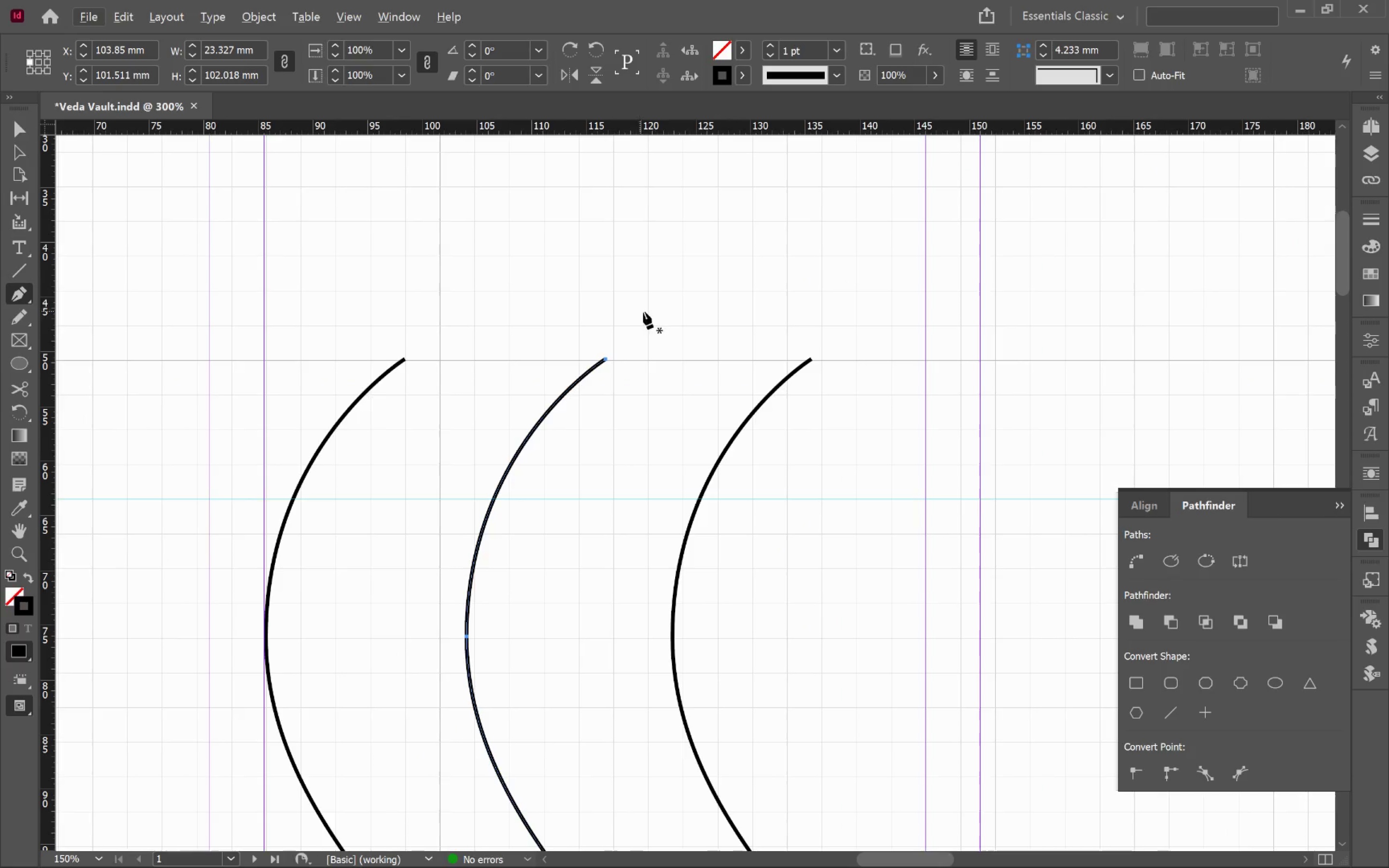 
hold_key(key=Space, duration=0.78)
 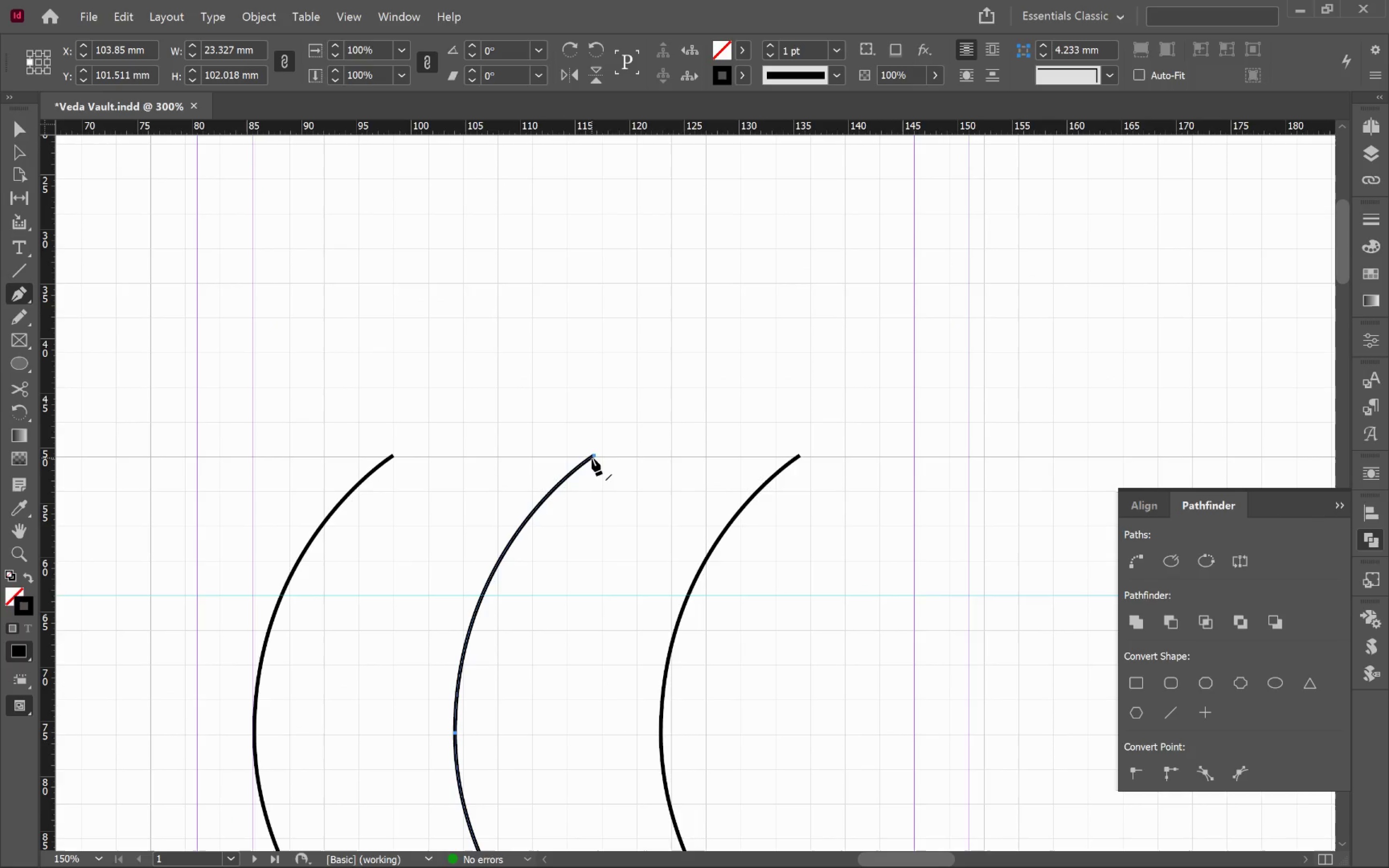 
left_click_drag(start_coordinate=[645, 302], to_coordinate=[634, 399])
 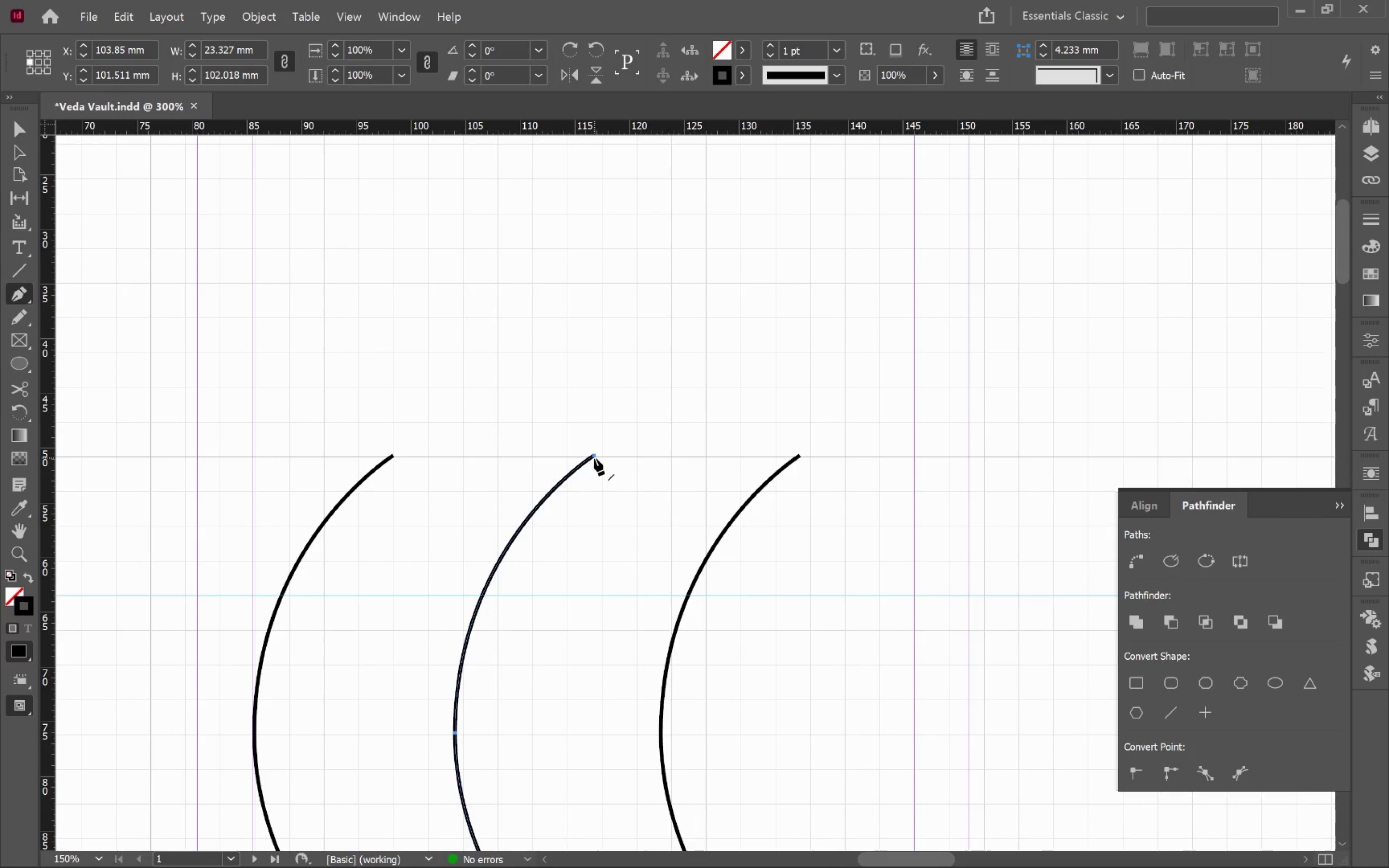 
left_click([594, 458])
 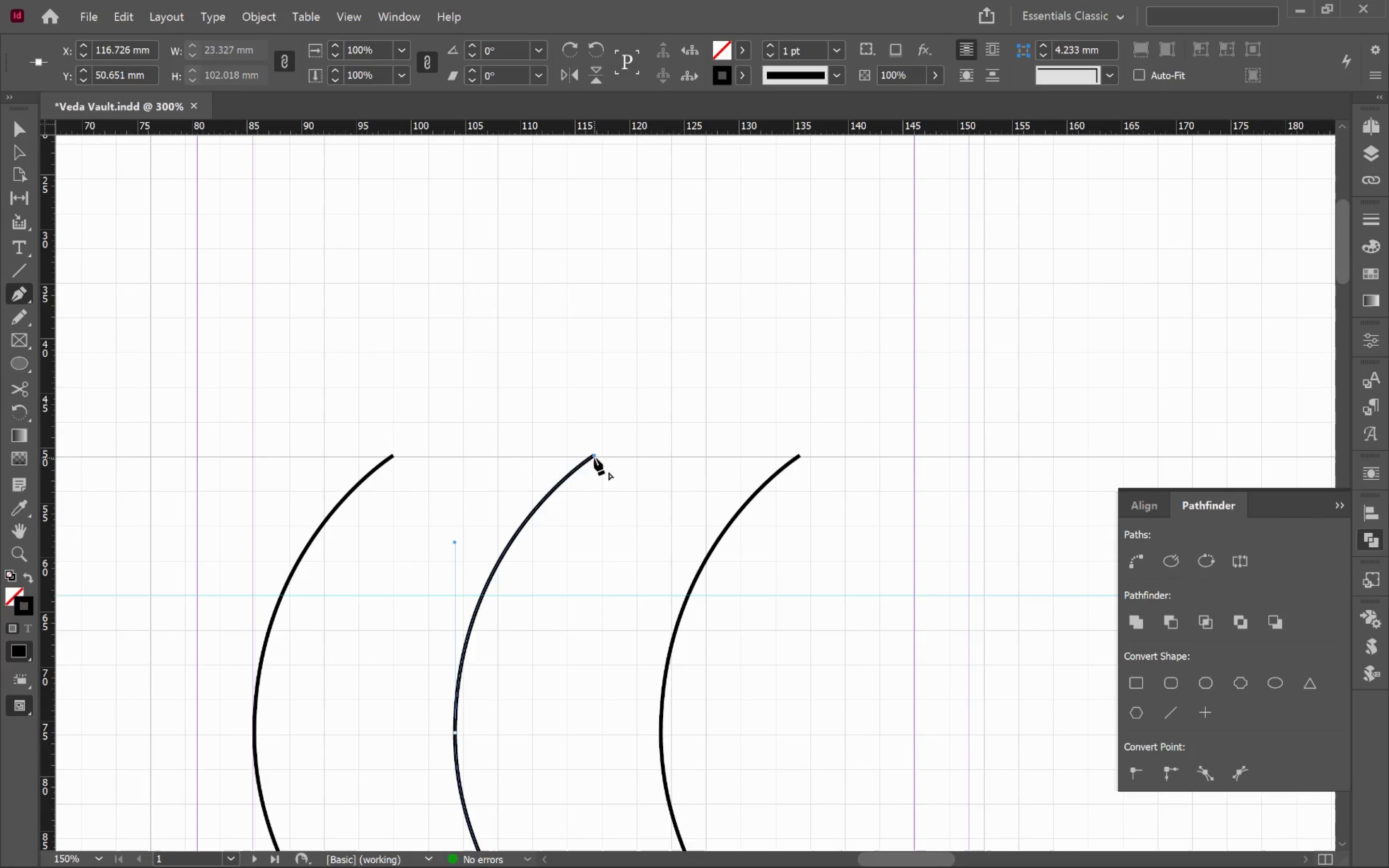 
hold_key(key=ShiftLeft, duration=3.33)
left_click([590, 319])
 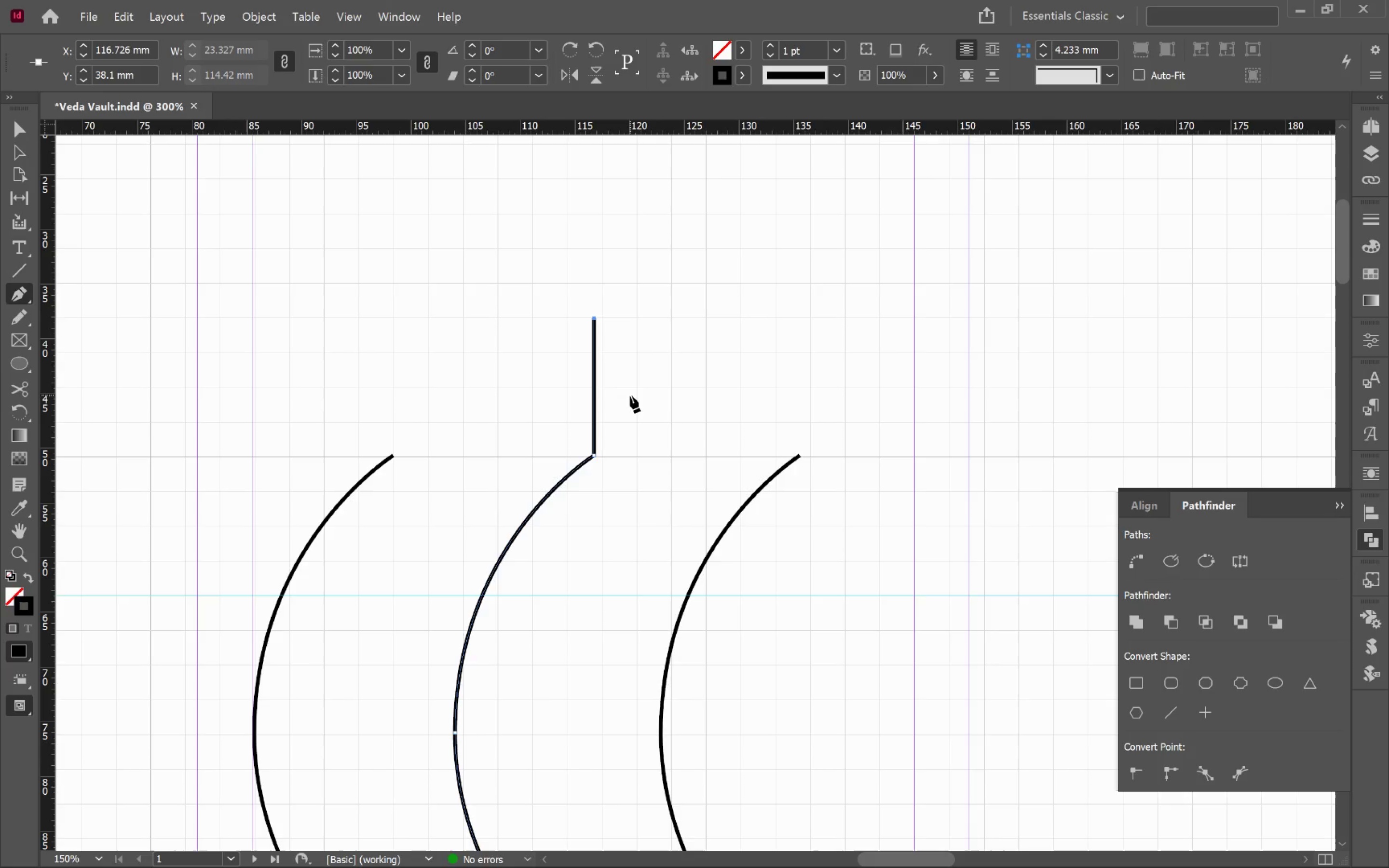 
key(Escape)
 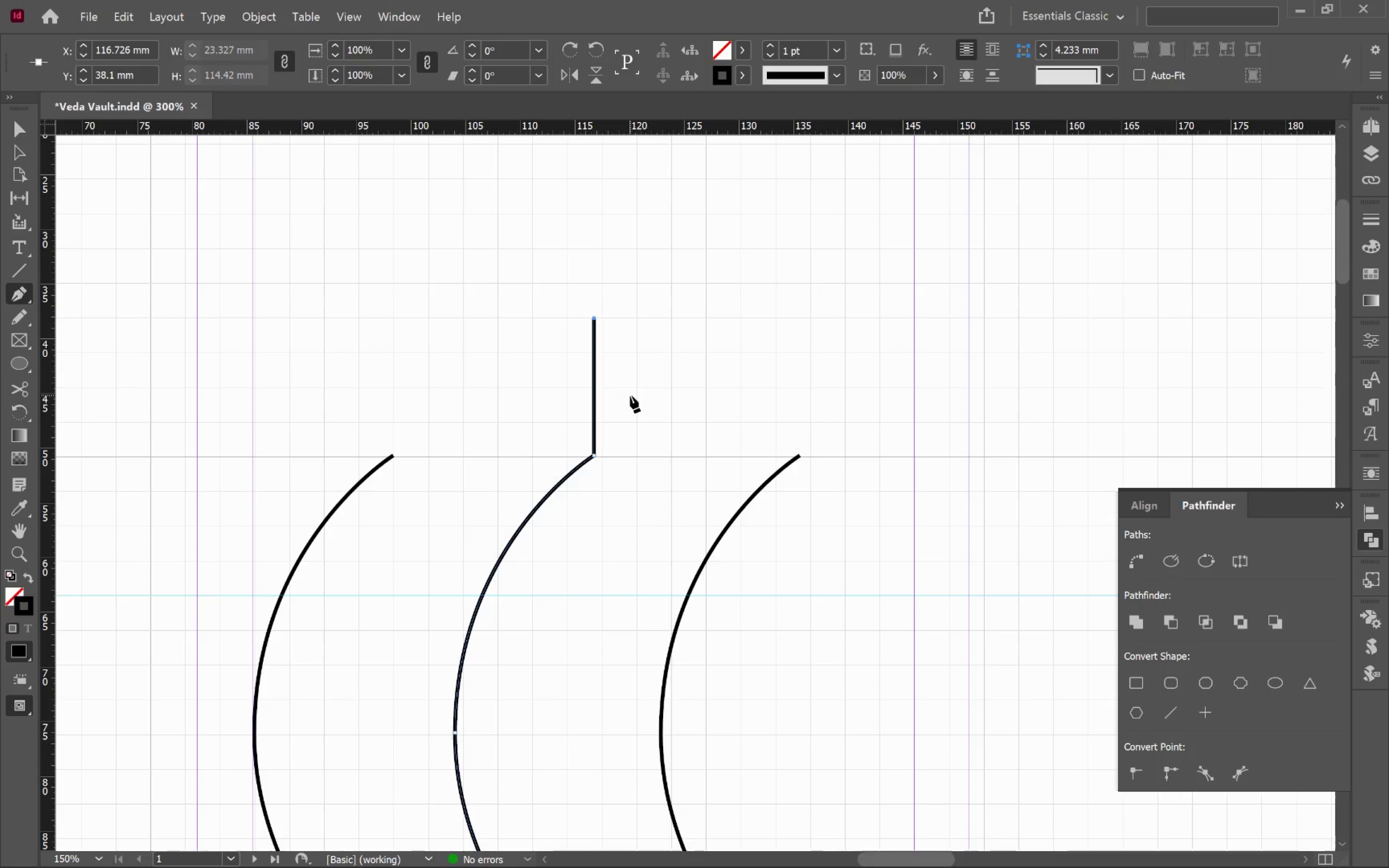 
key(Escape)
 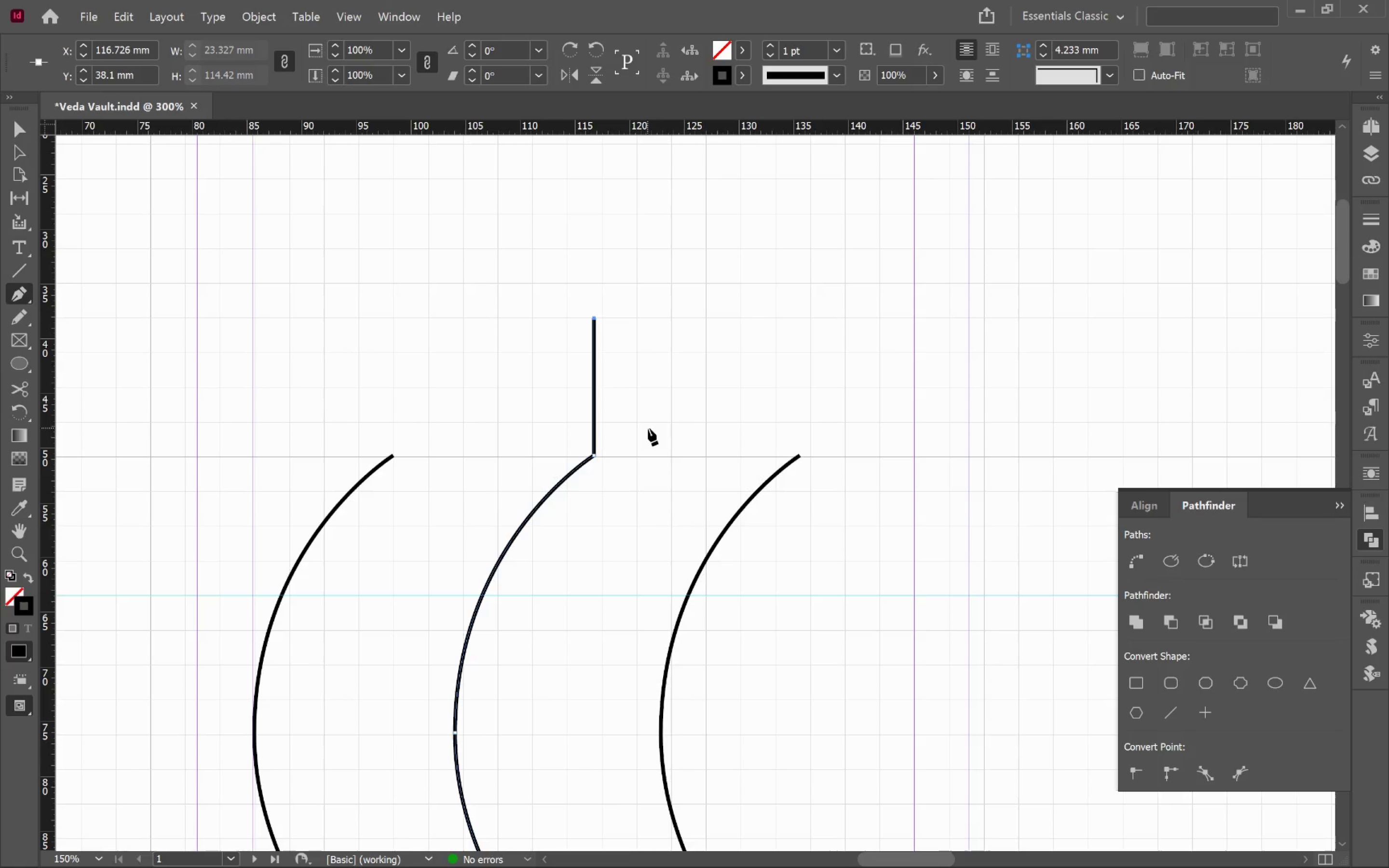 
scroll: coordinate [651, 424], scroll_direction: down, amount: 20.0
 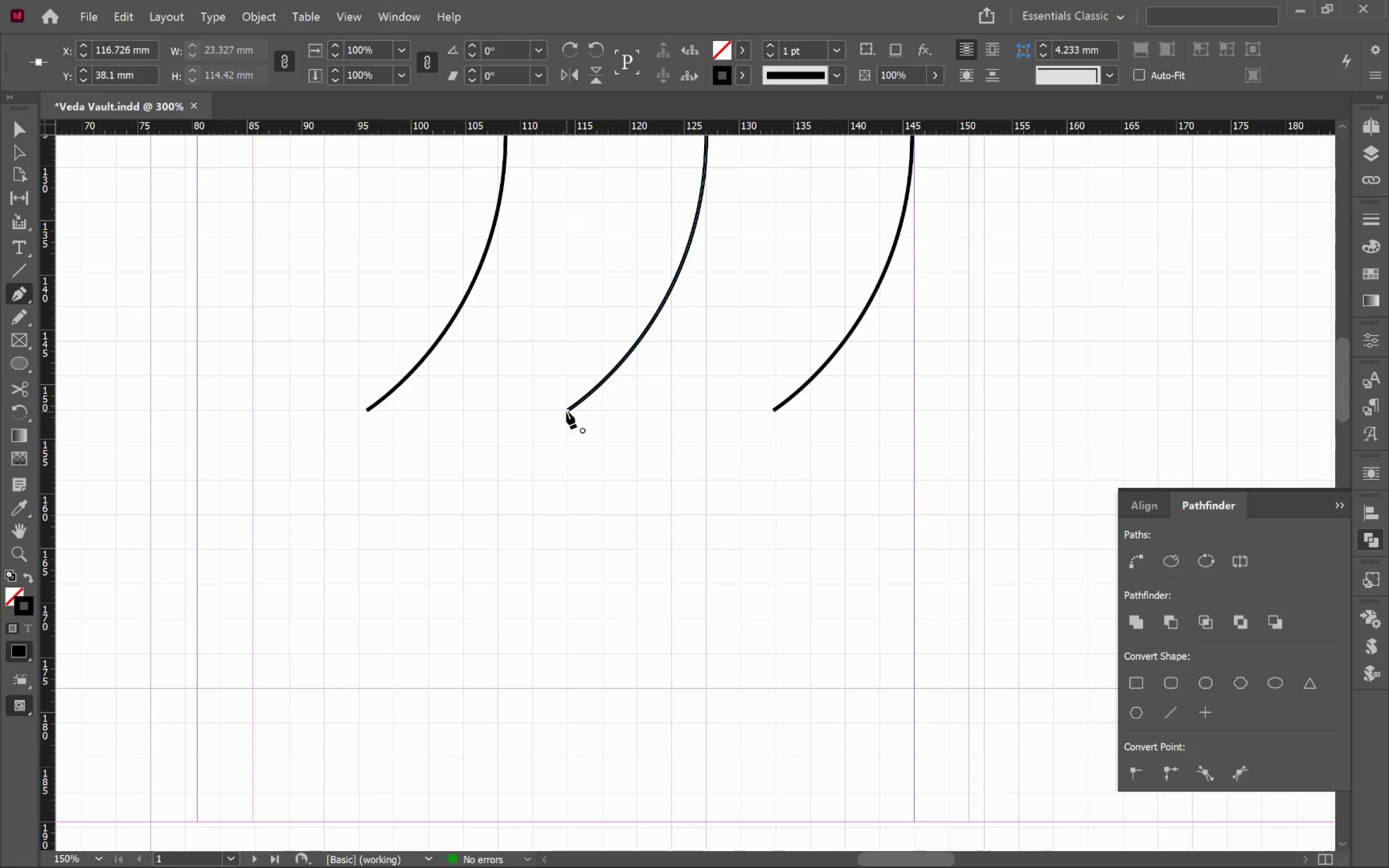 
left_click([566, 411])
 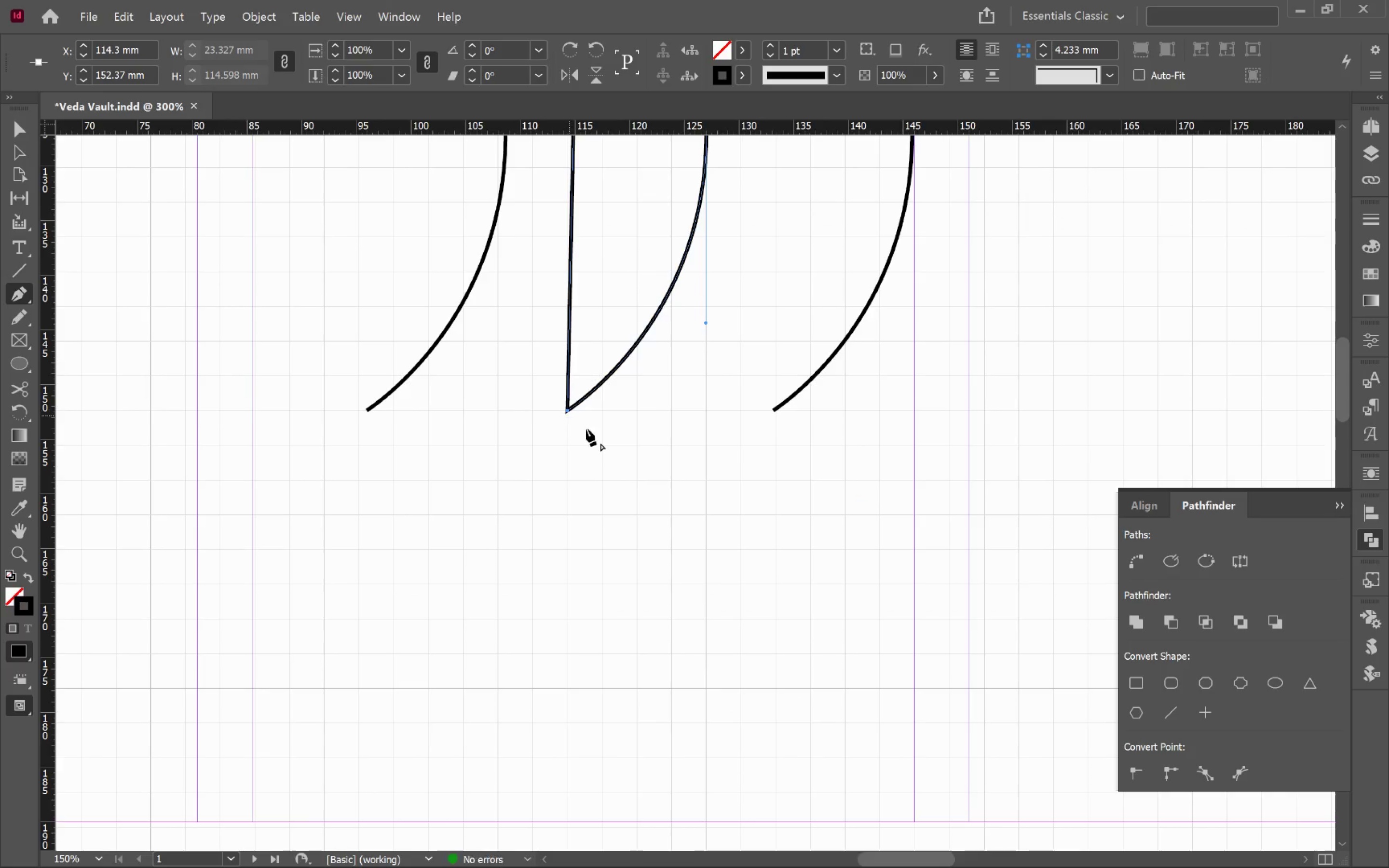 
key(Control+Z)
 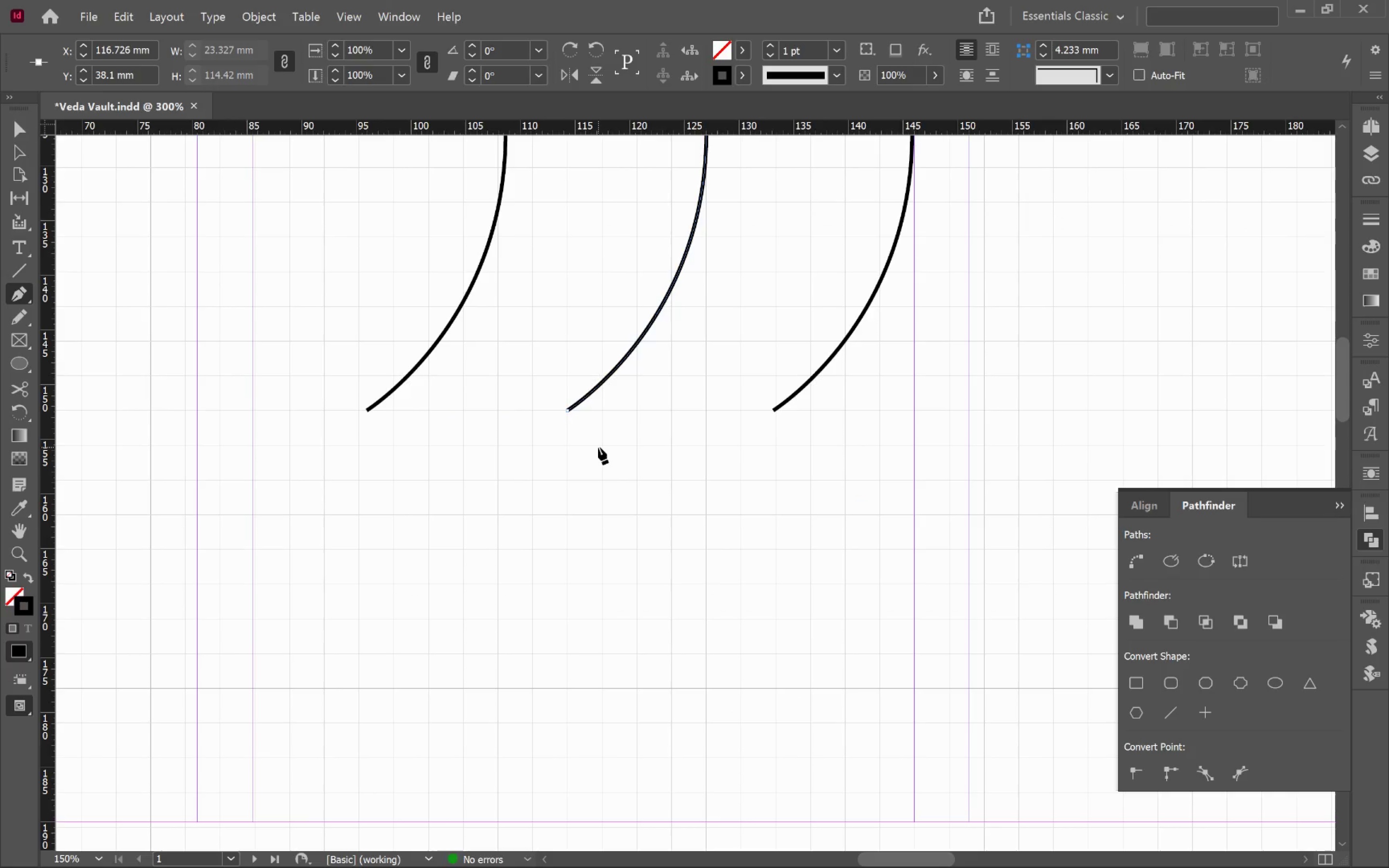 
key(Escape)
 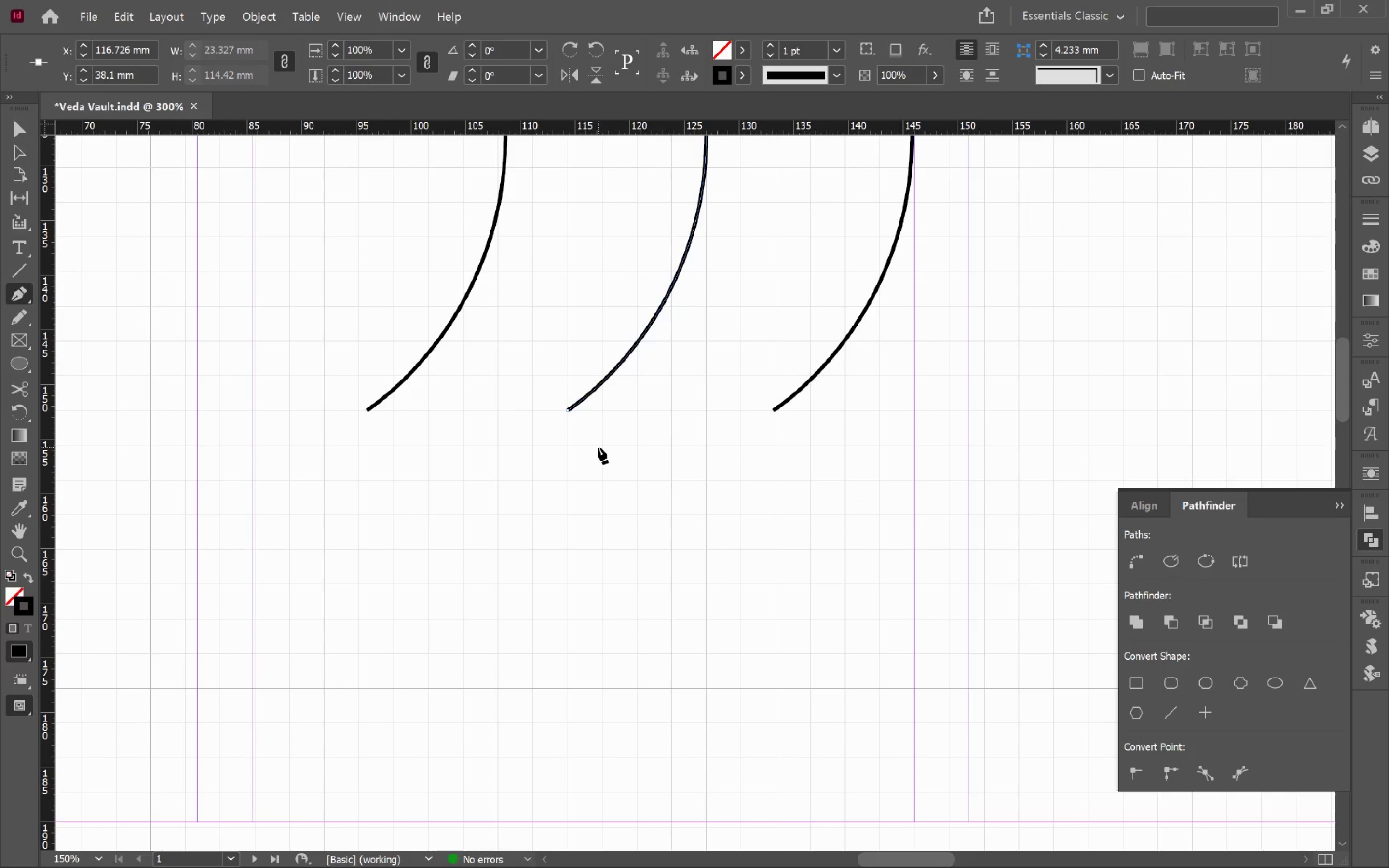 
key(Escape)
 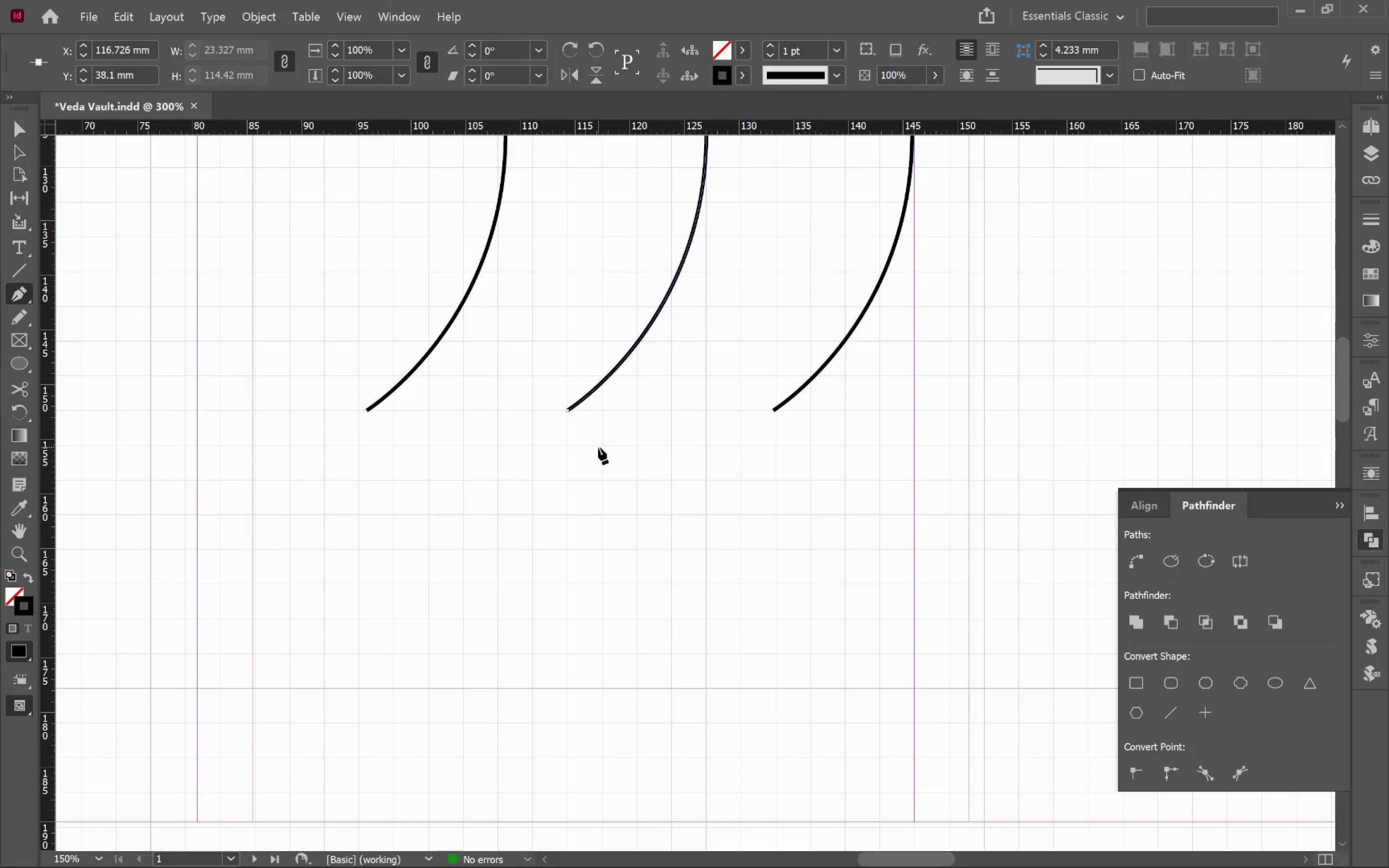 
key(Escape)
 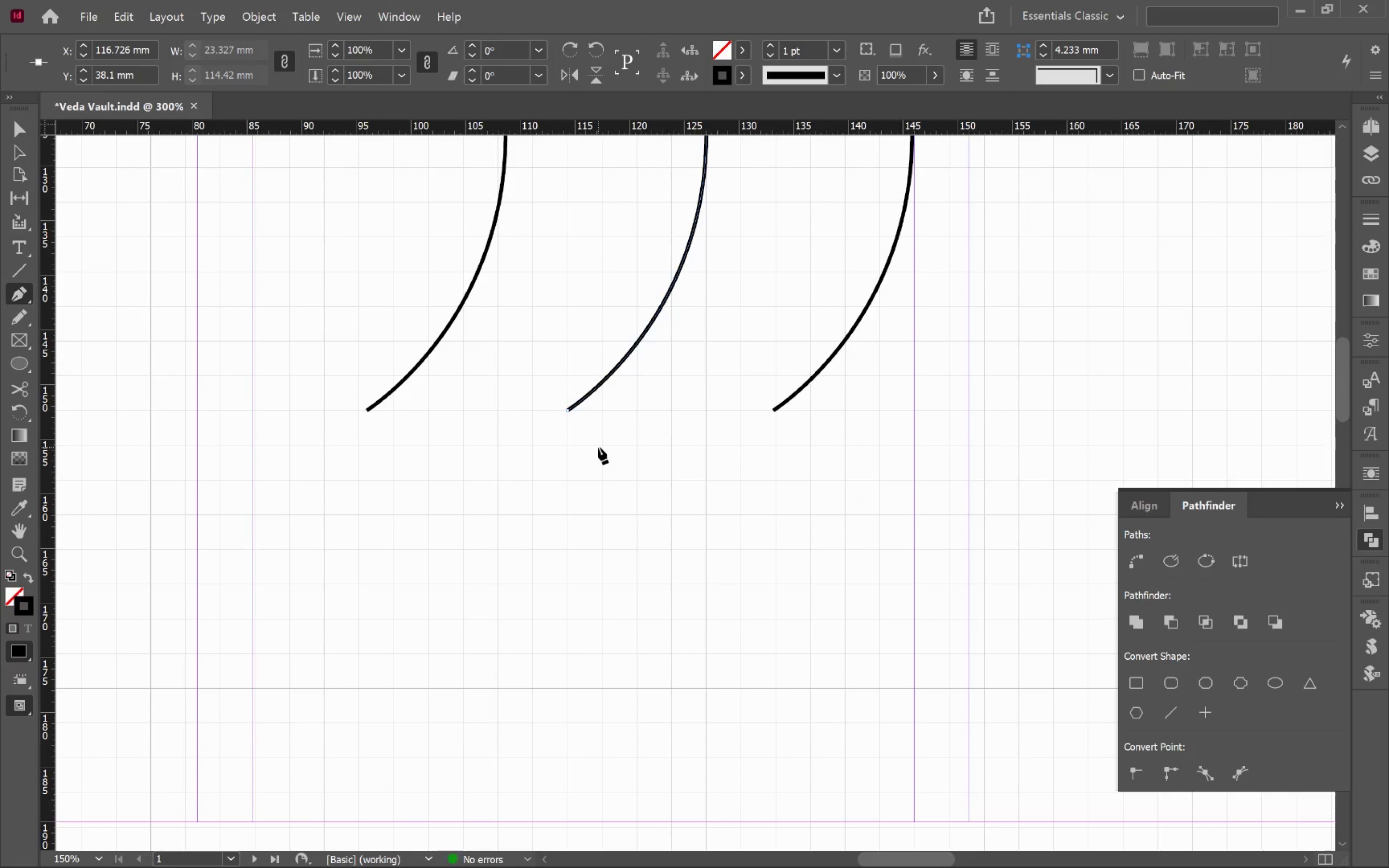 
key(Escape)
 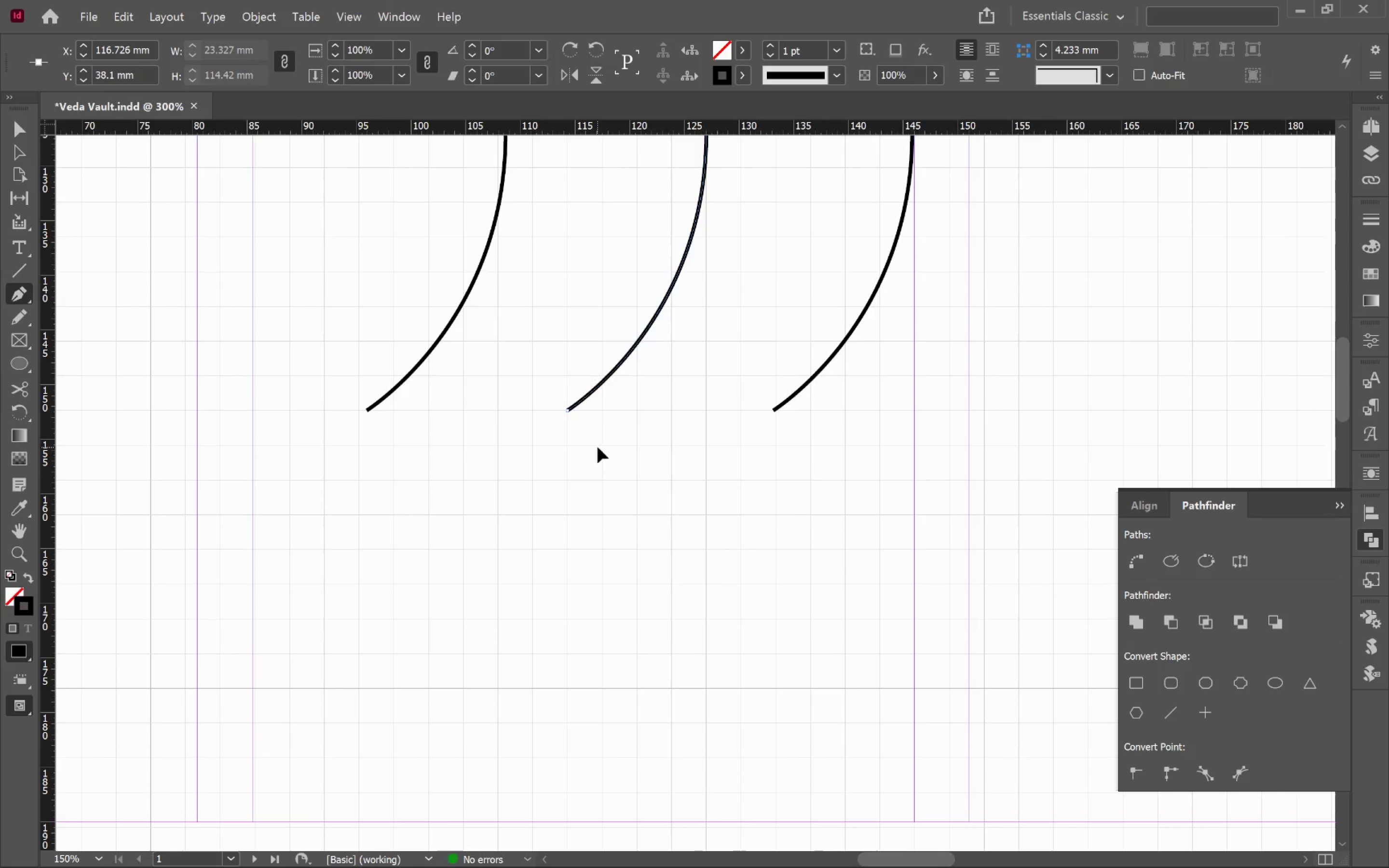 
key(V)
 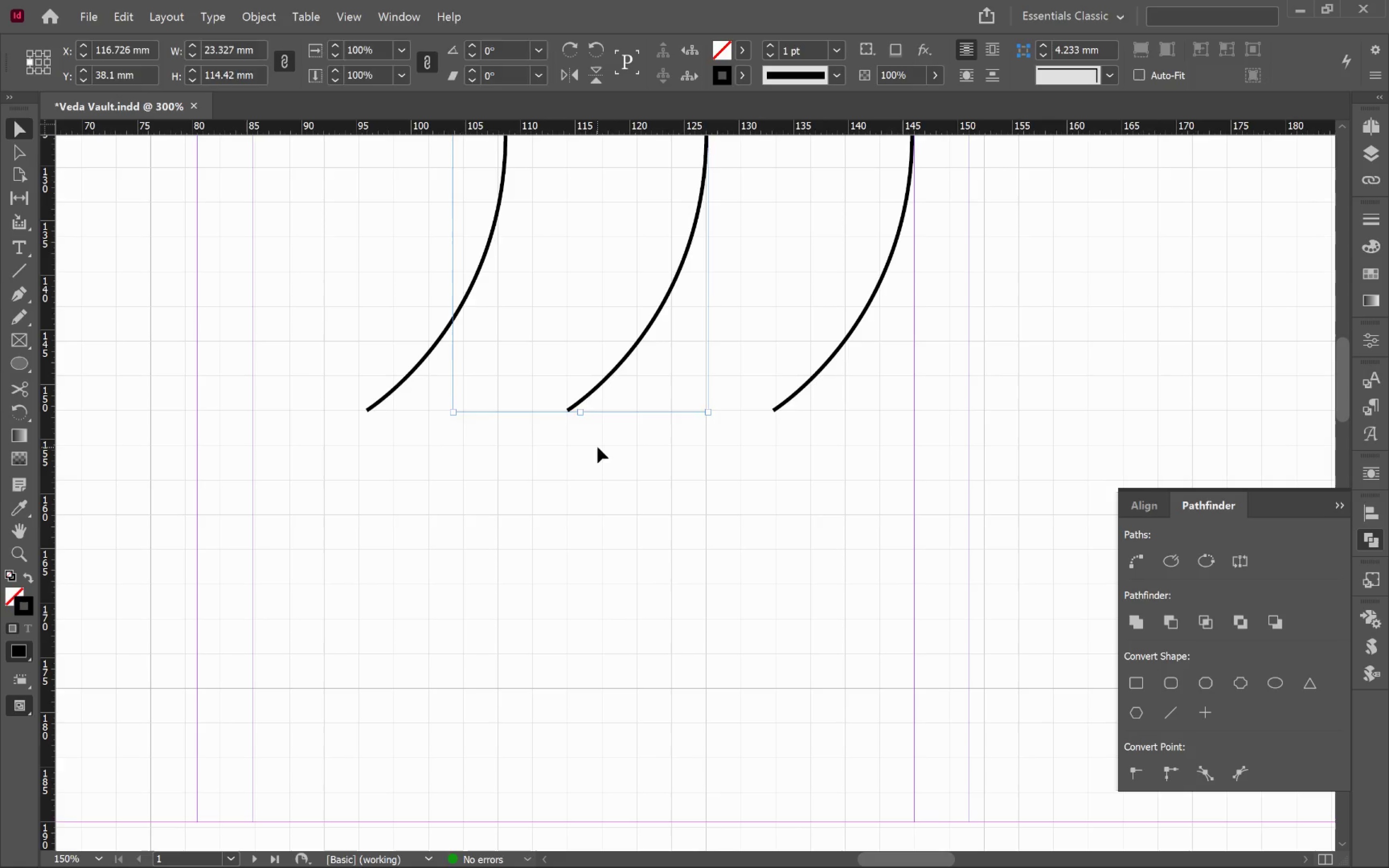 
left_click([598, 447])
 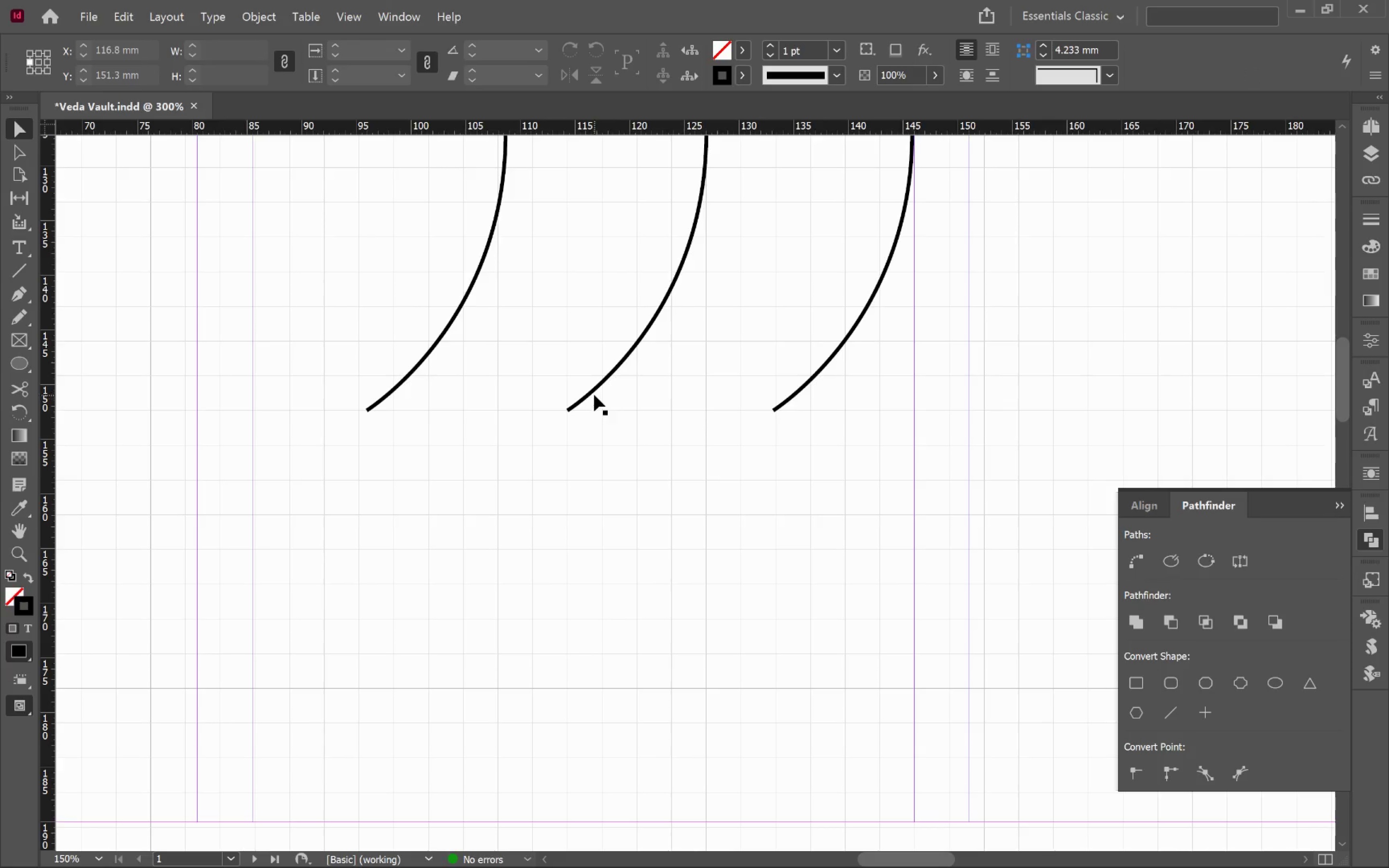 
left_click([594, 391])
 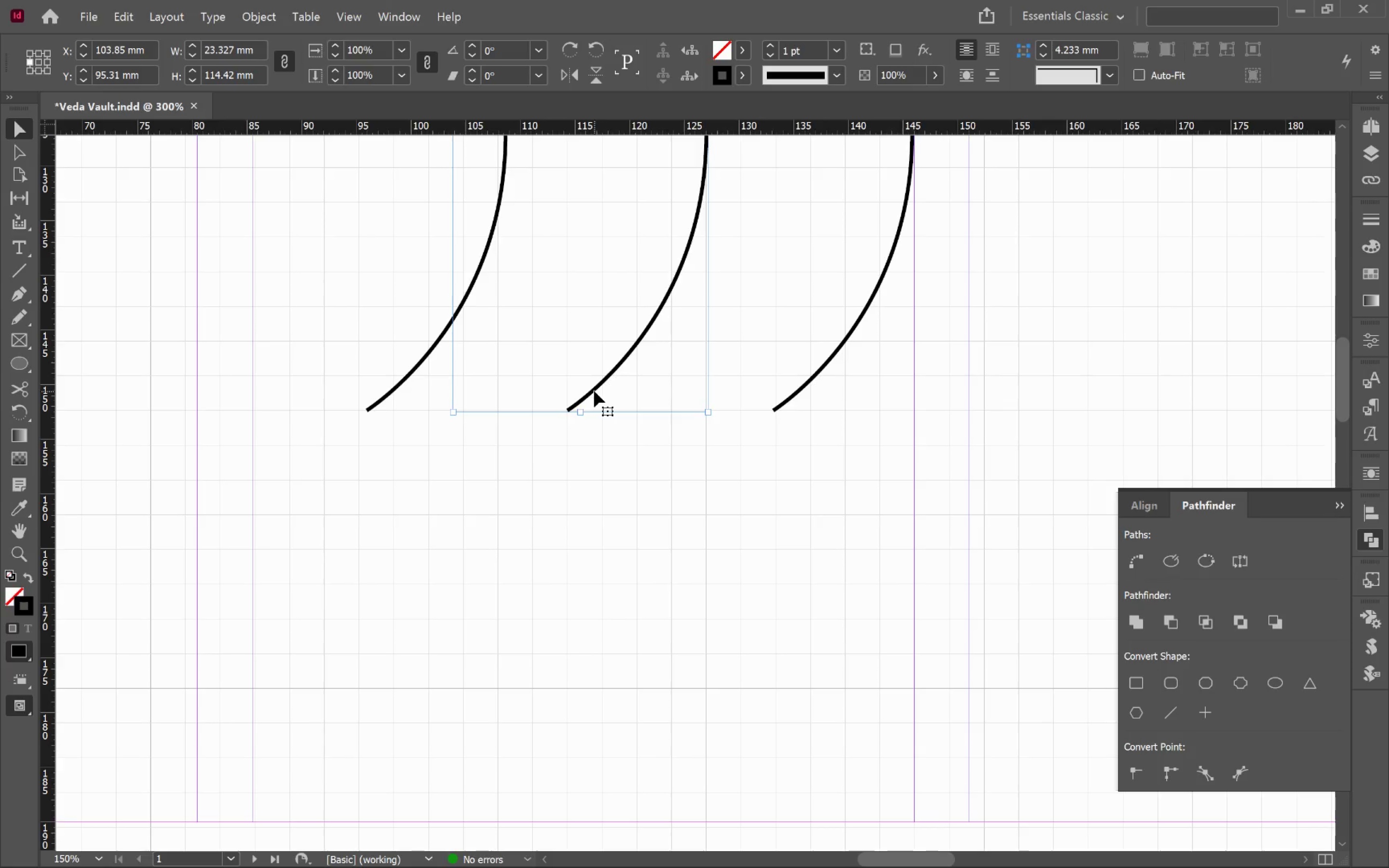 
key(A)
 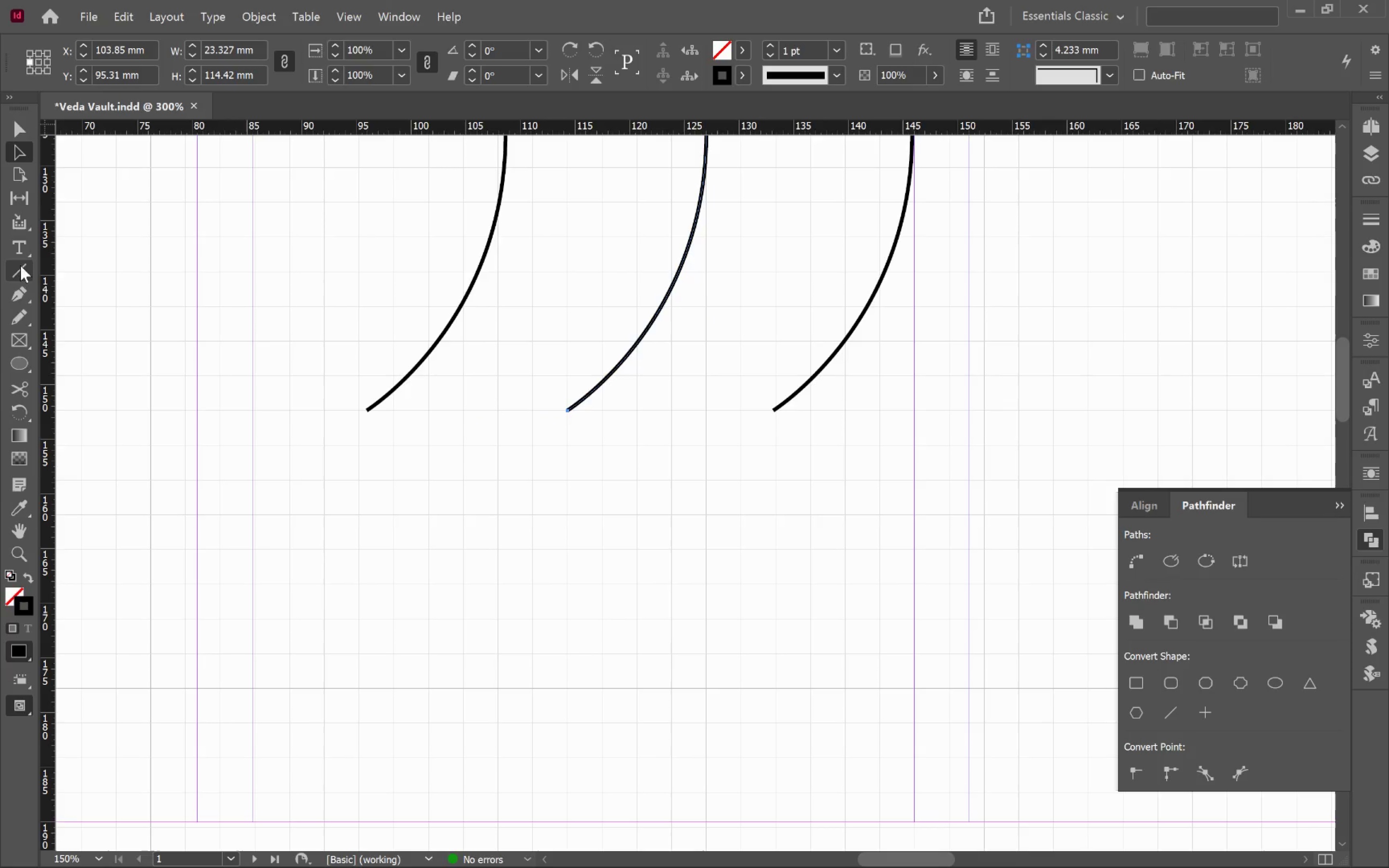 
left_click([19, 299])
 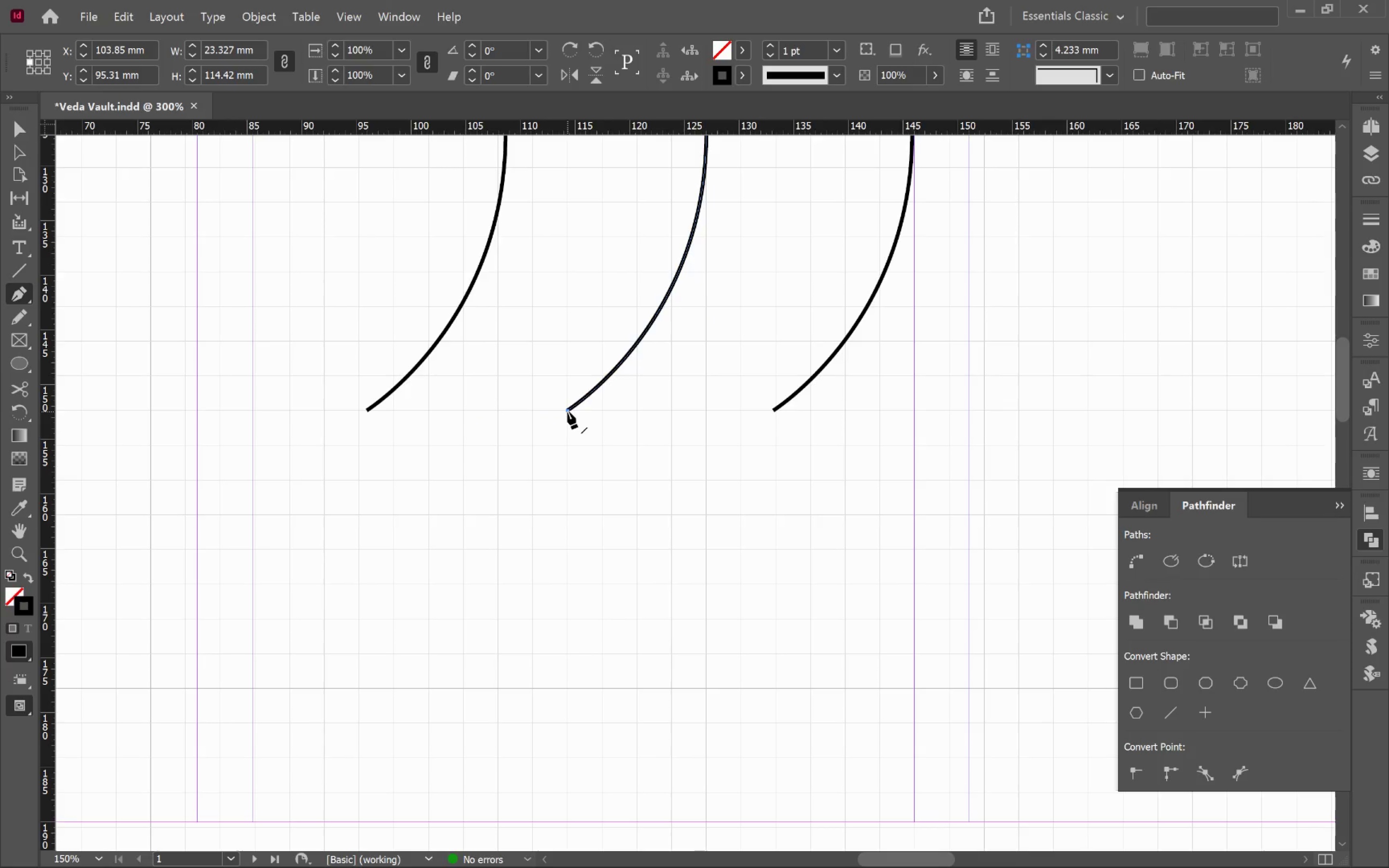 
left_click([567, 411])
 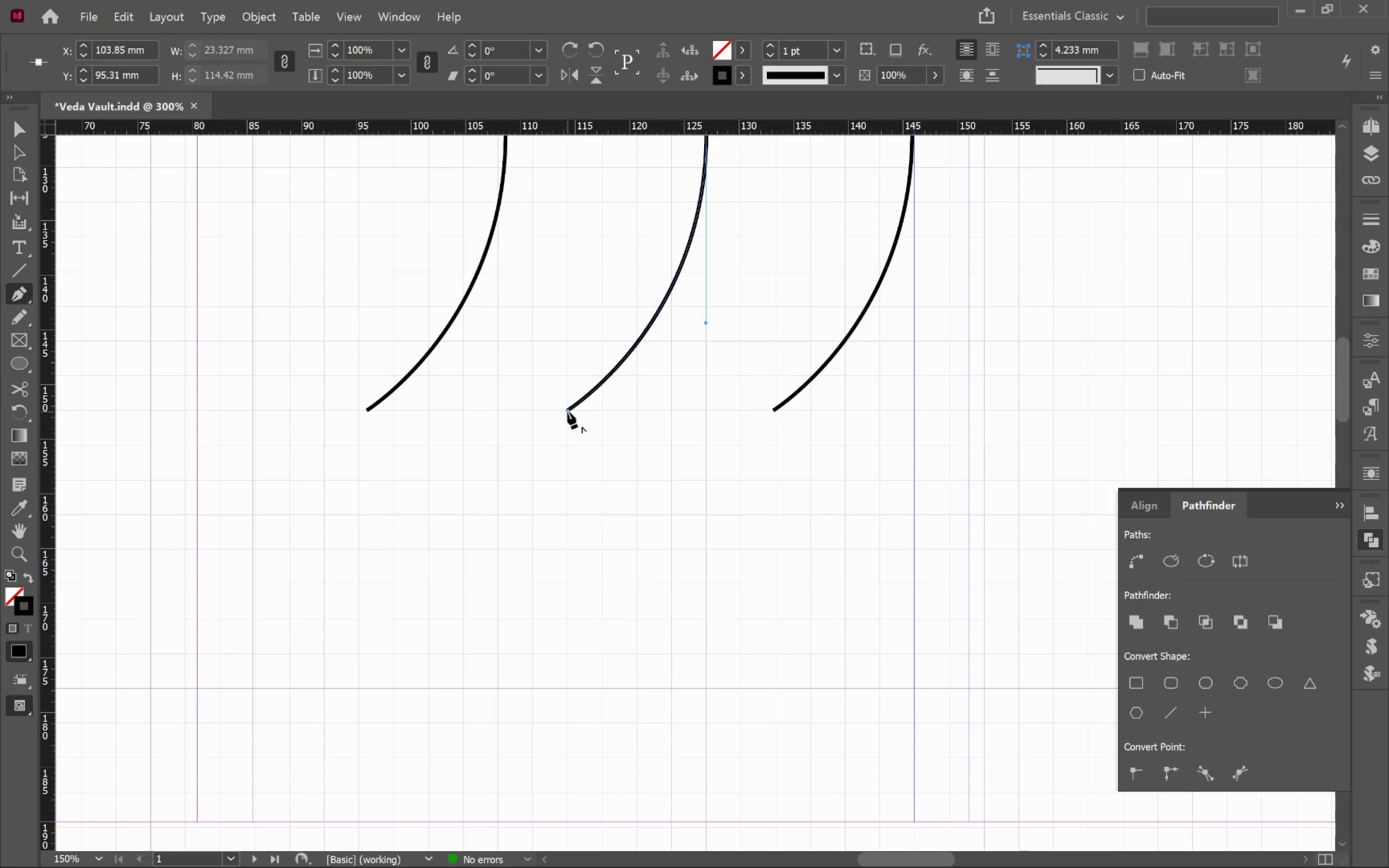 
hold_key(key=ShiftLeft, duration=3.15)
left_click([569, 550])
 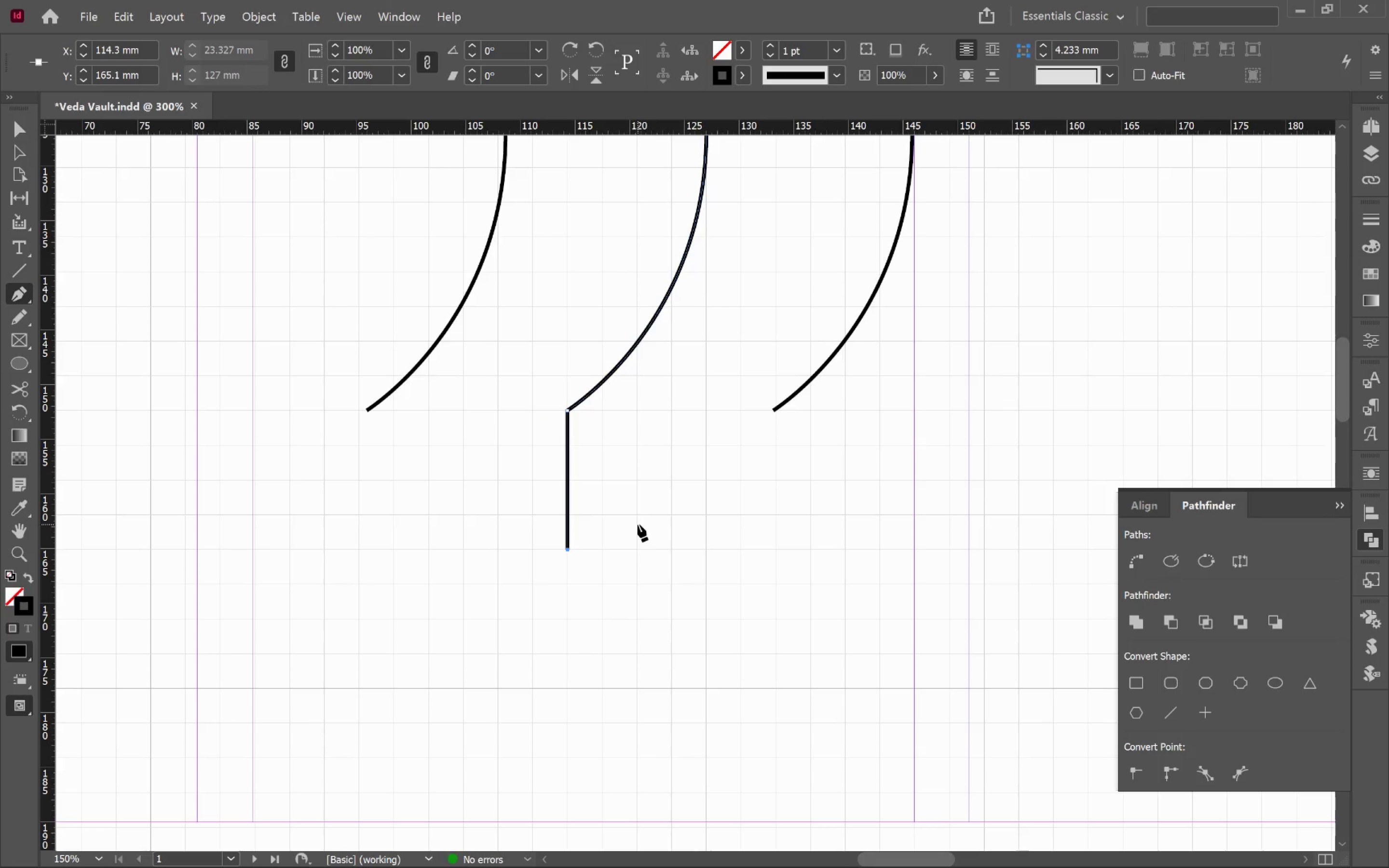 
key(Escape)
 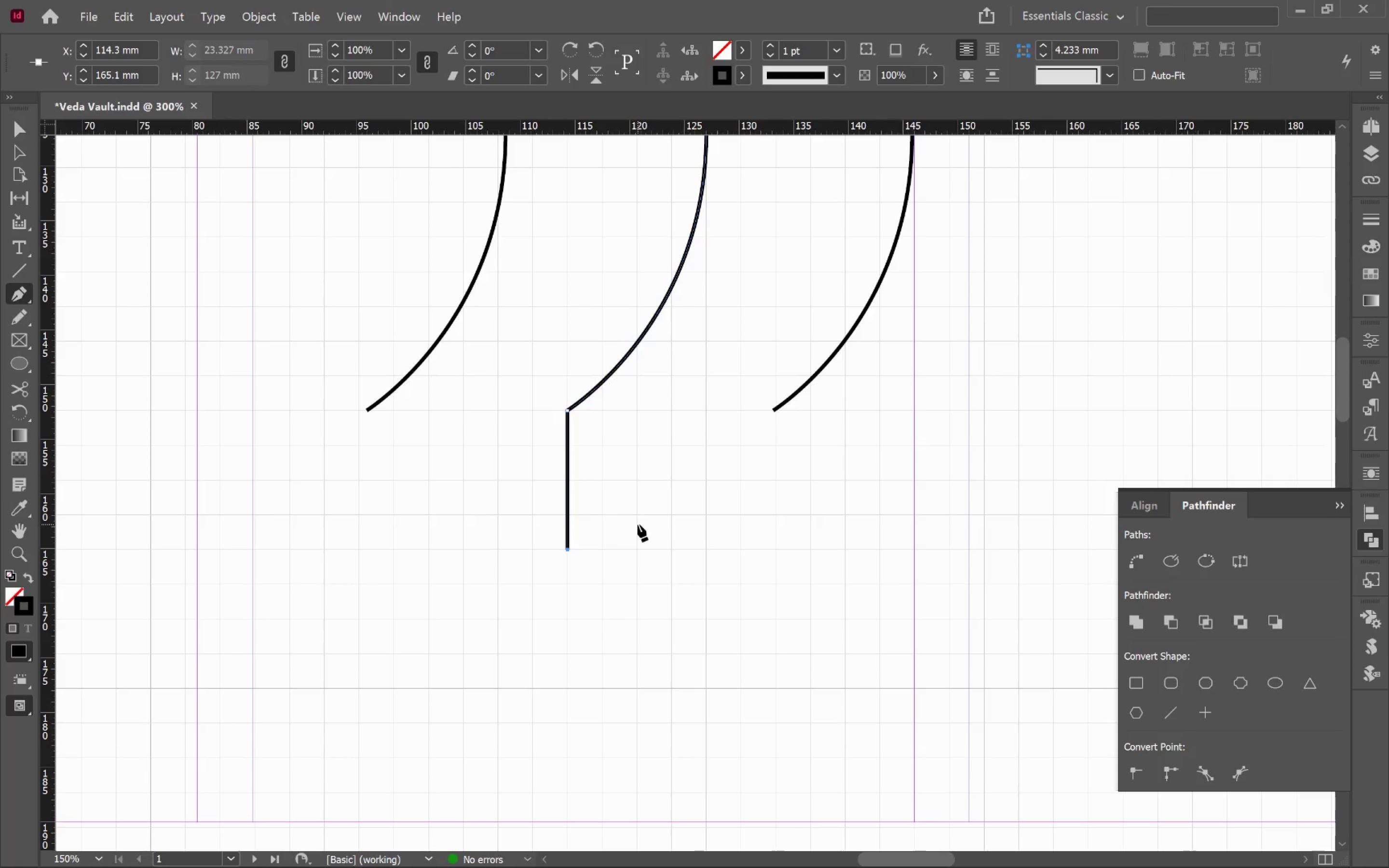 
key(Escape)
 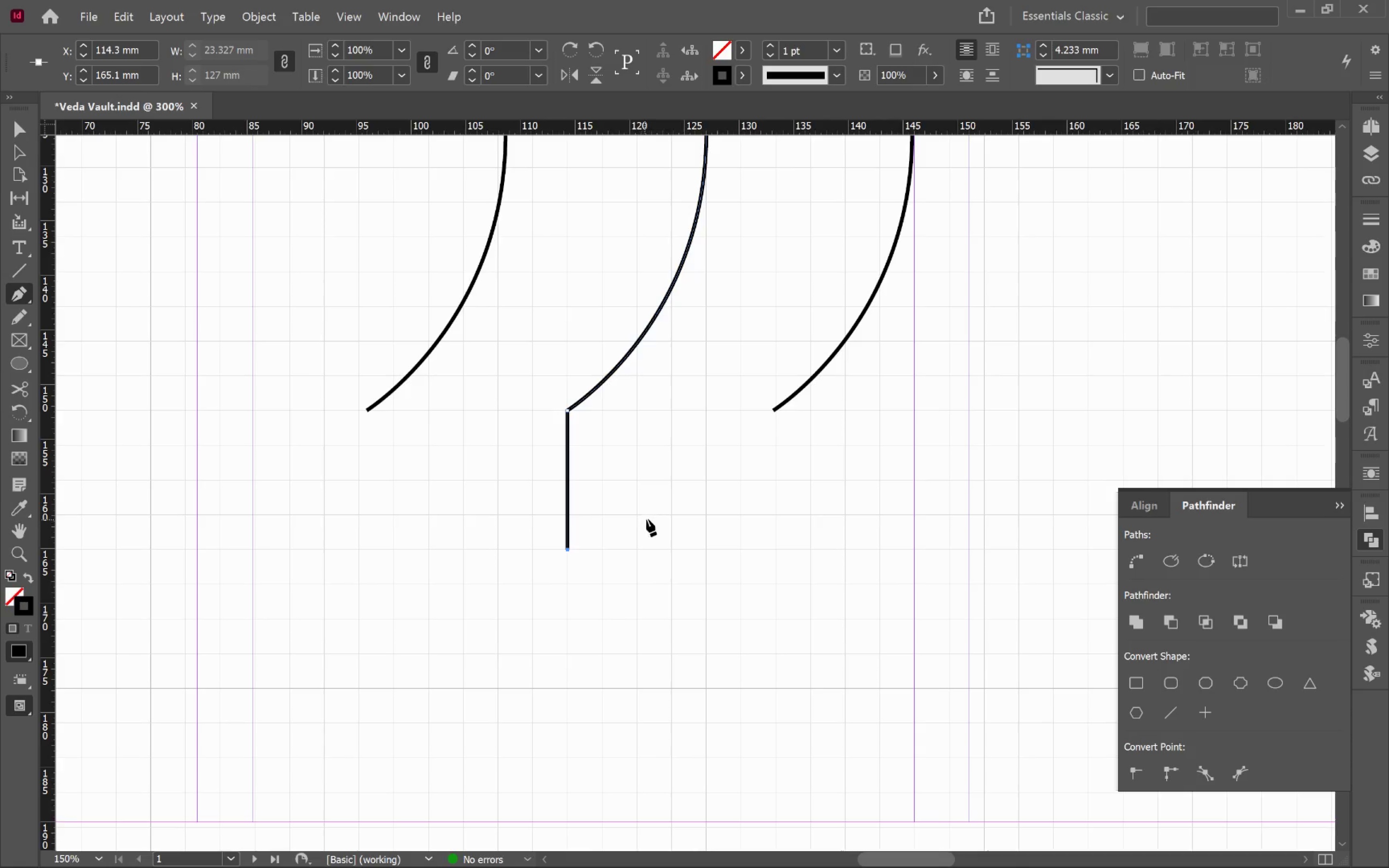 
key(Escape)
 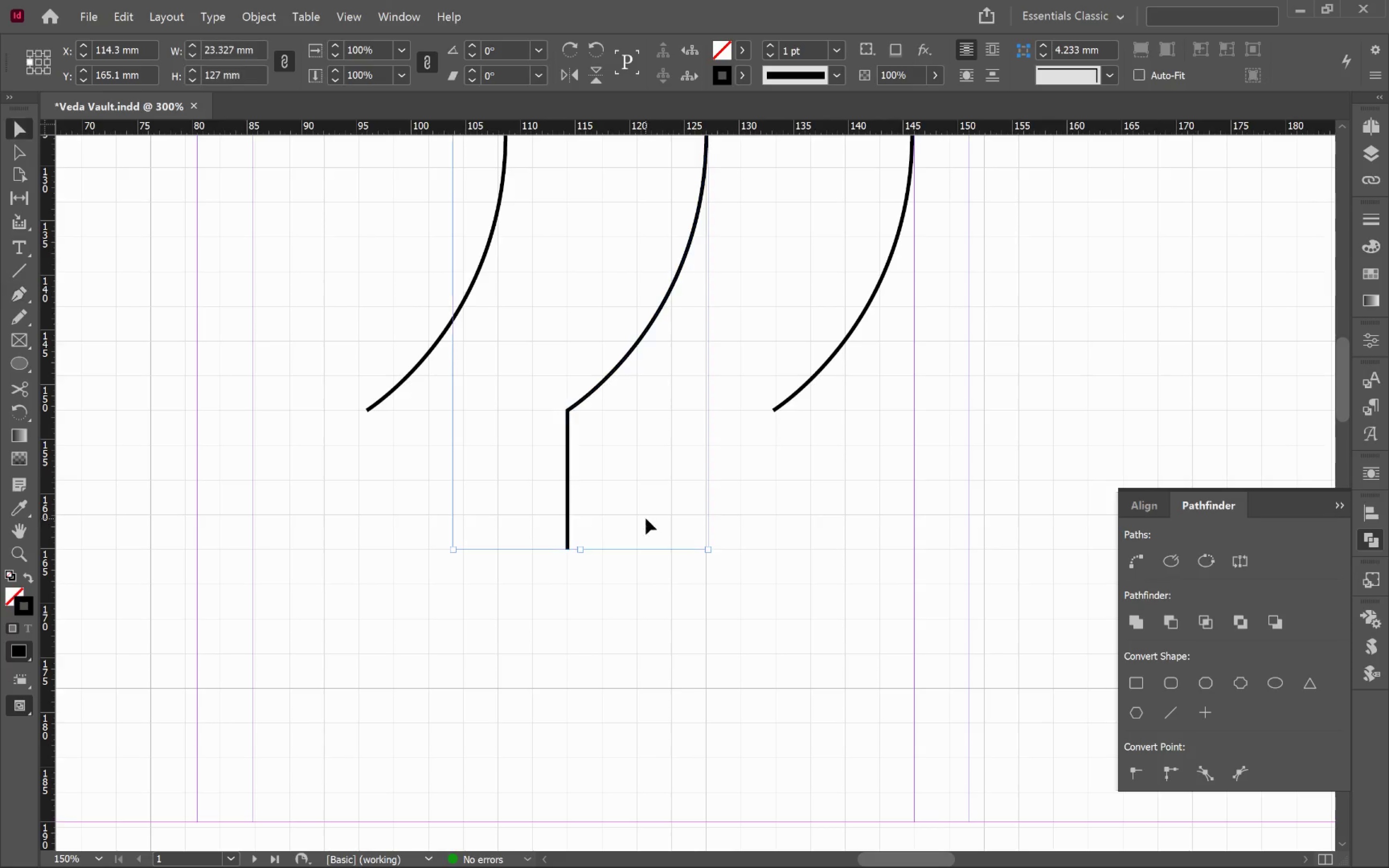 
key(V)
 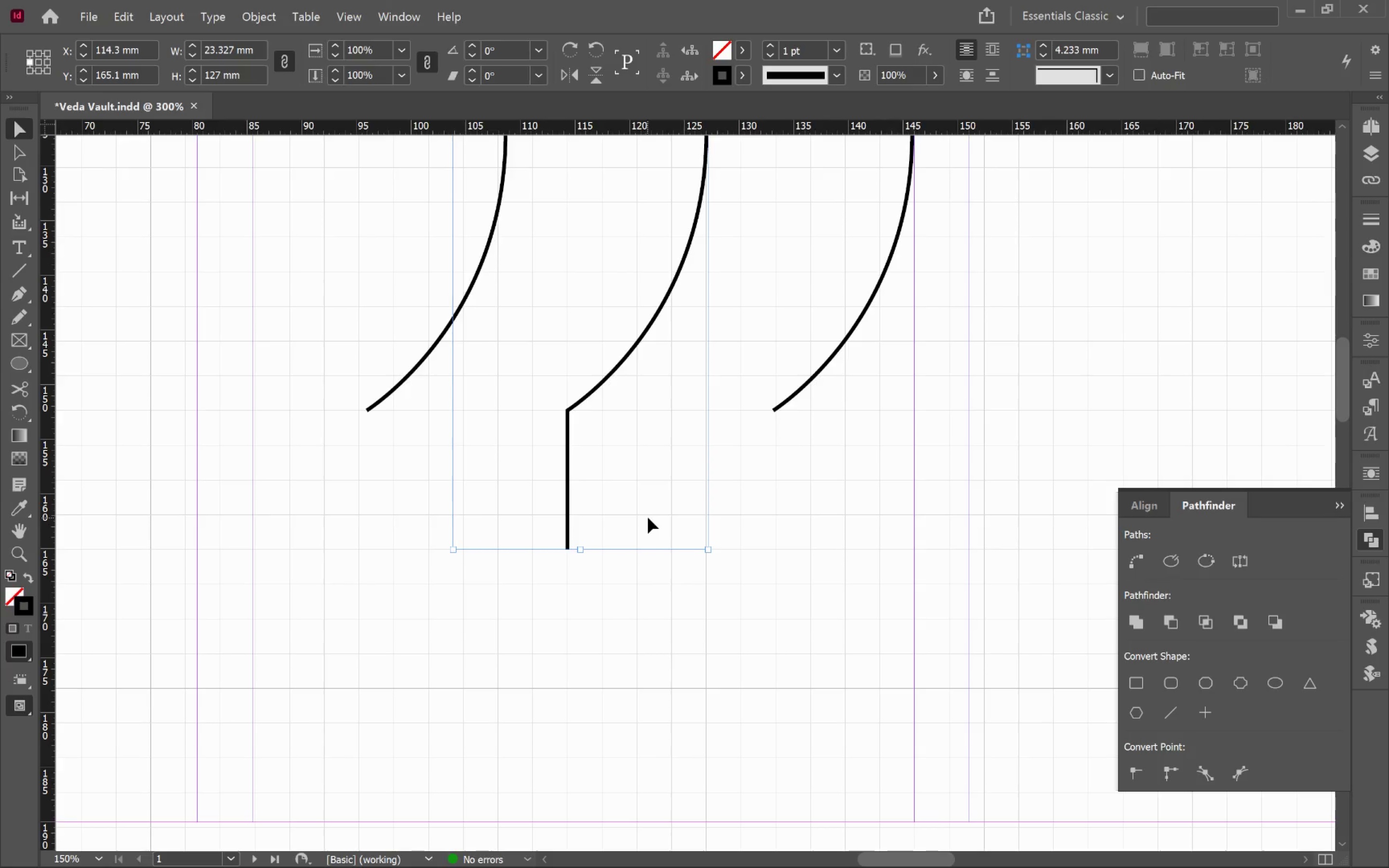 
left_click([648, 517])
 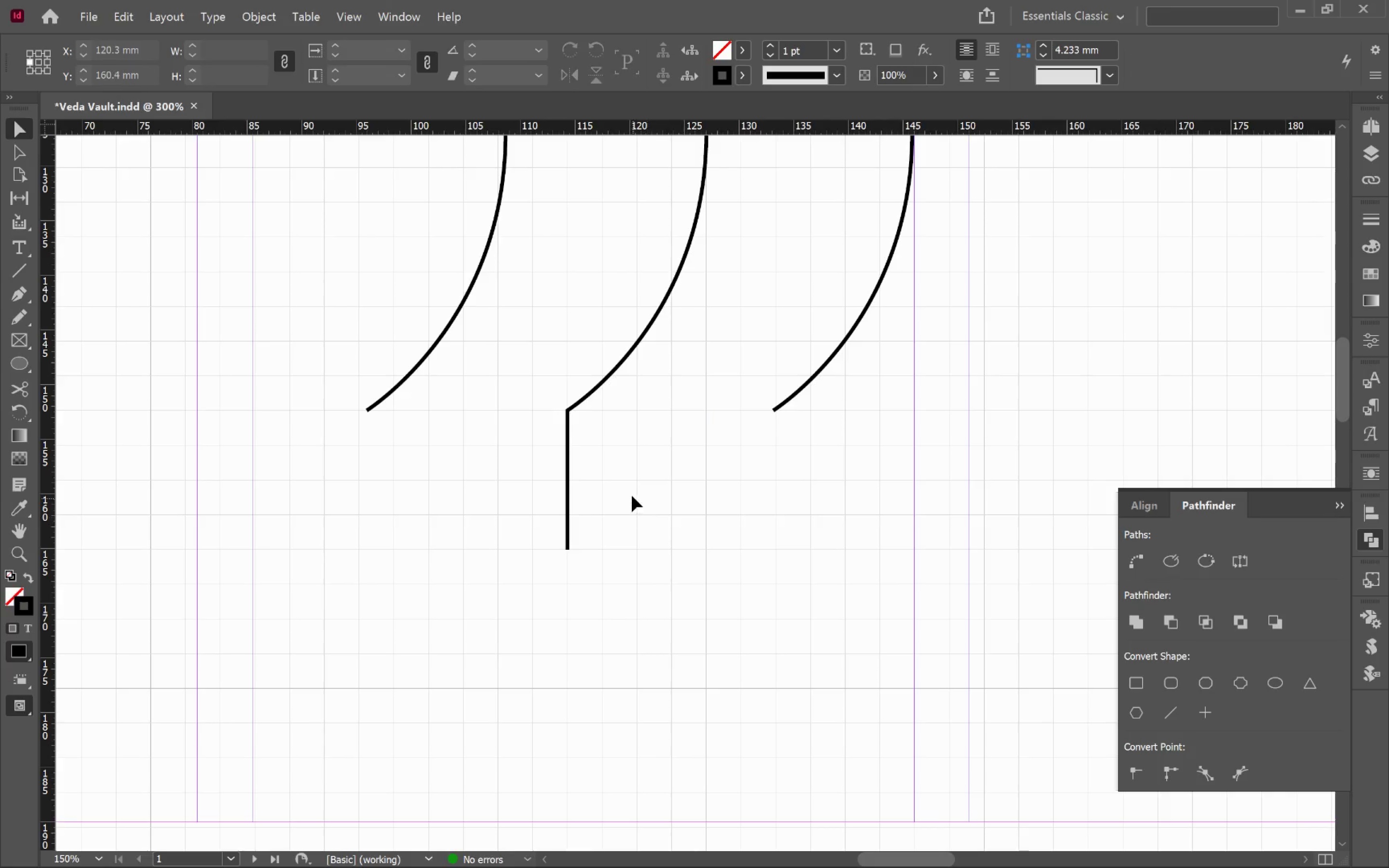 
hold_key(key=AltLeft, duration=0.74)
 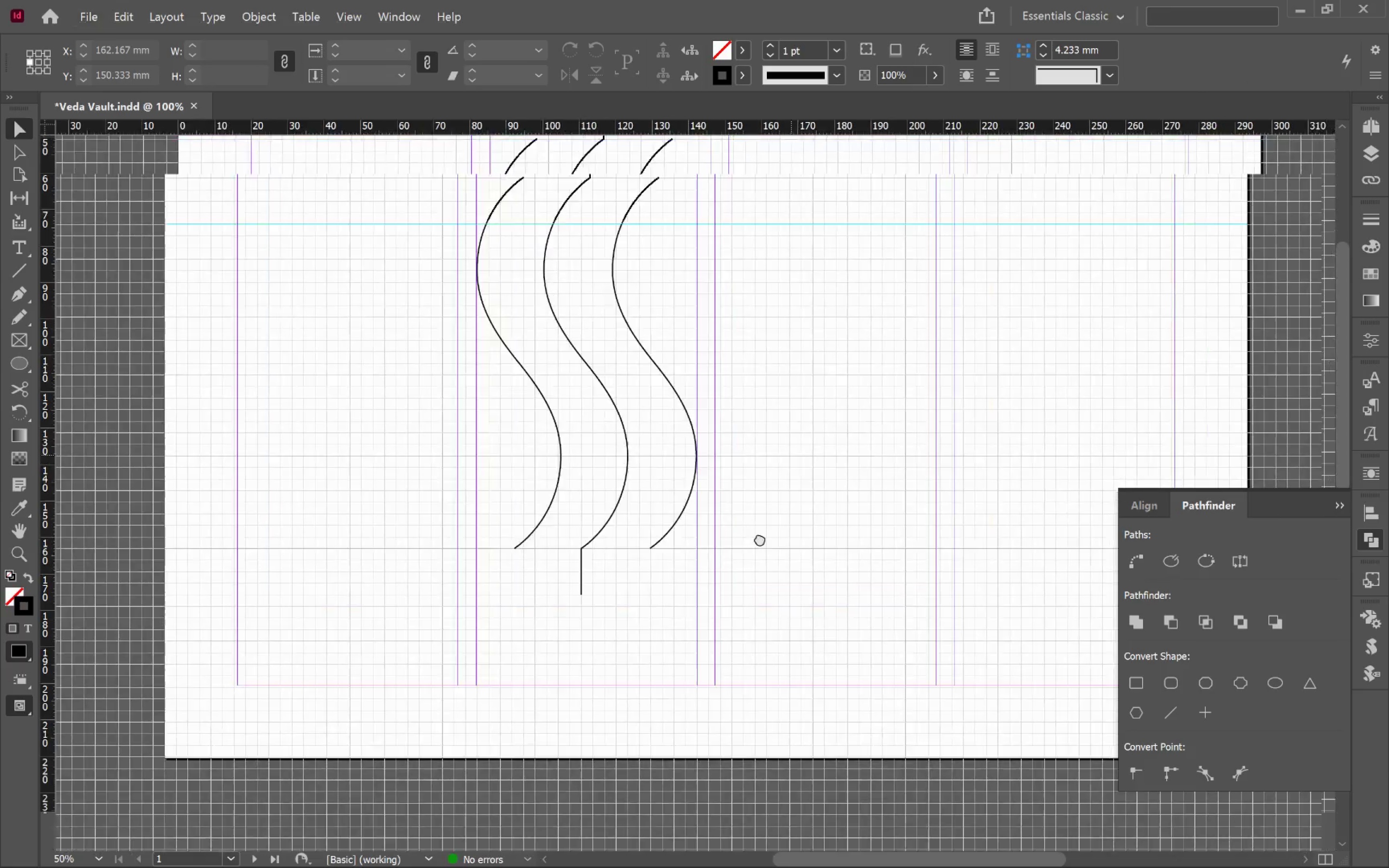 
hold_key(key=Space, duration=1.52)
 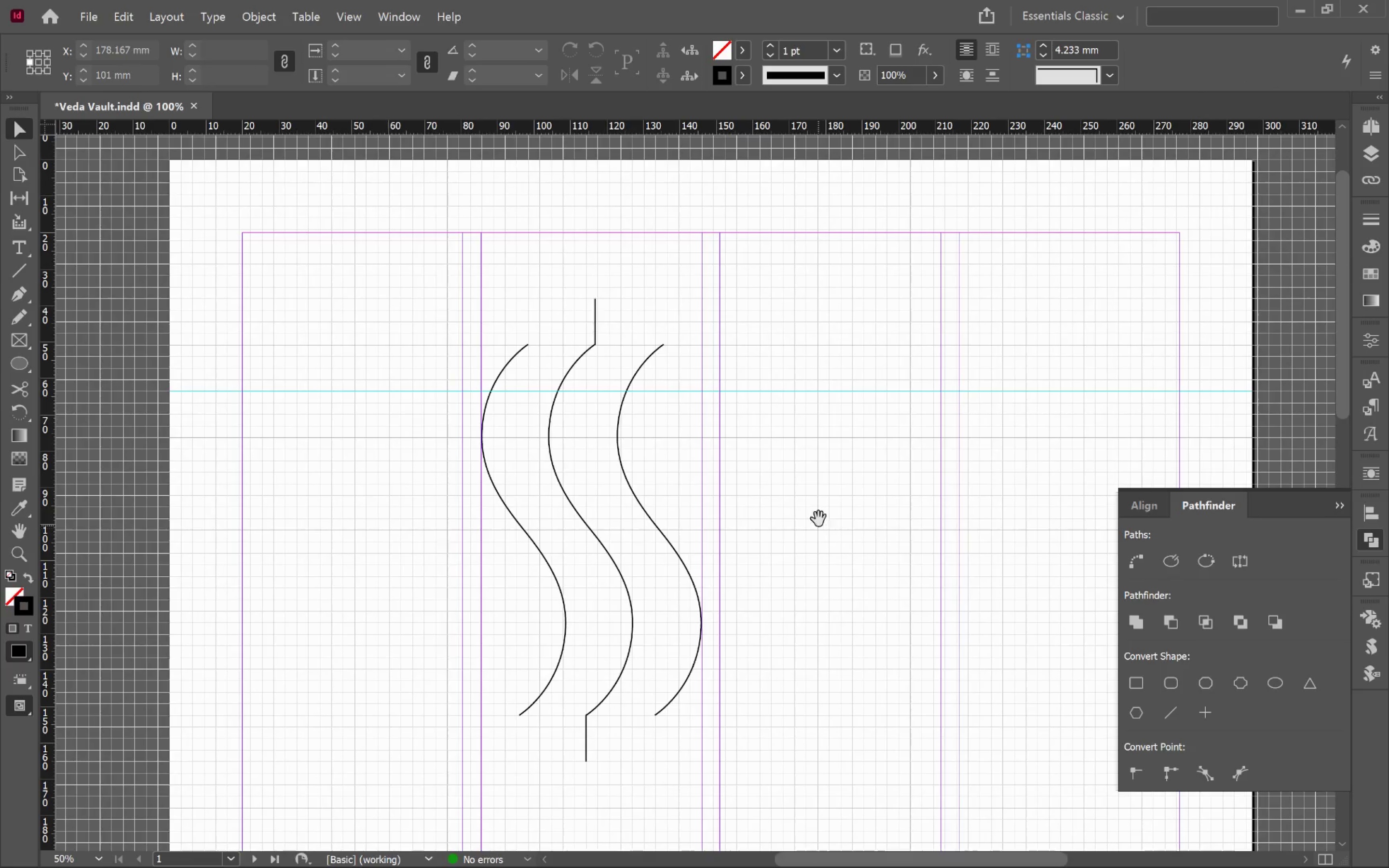 
left_click_drag(start_coordinate=[791, 455], to_coordinate=[727, 633])
 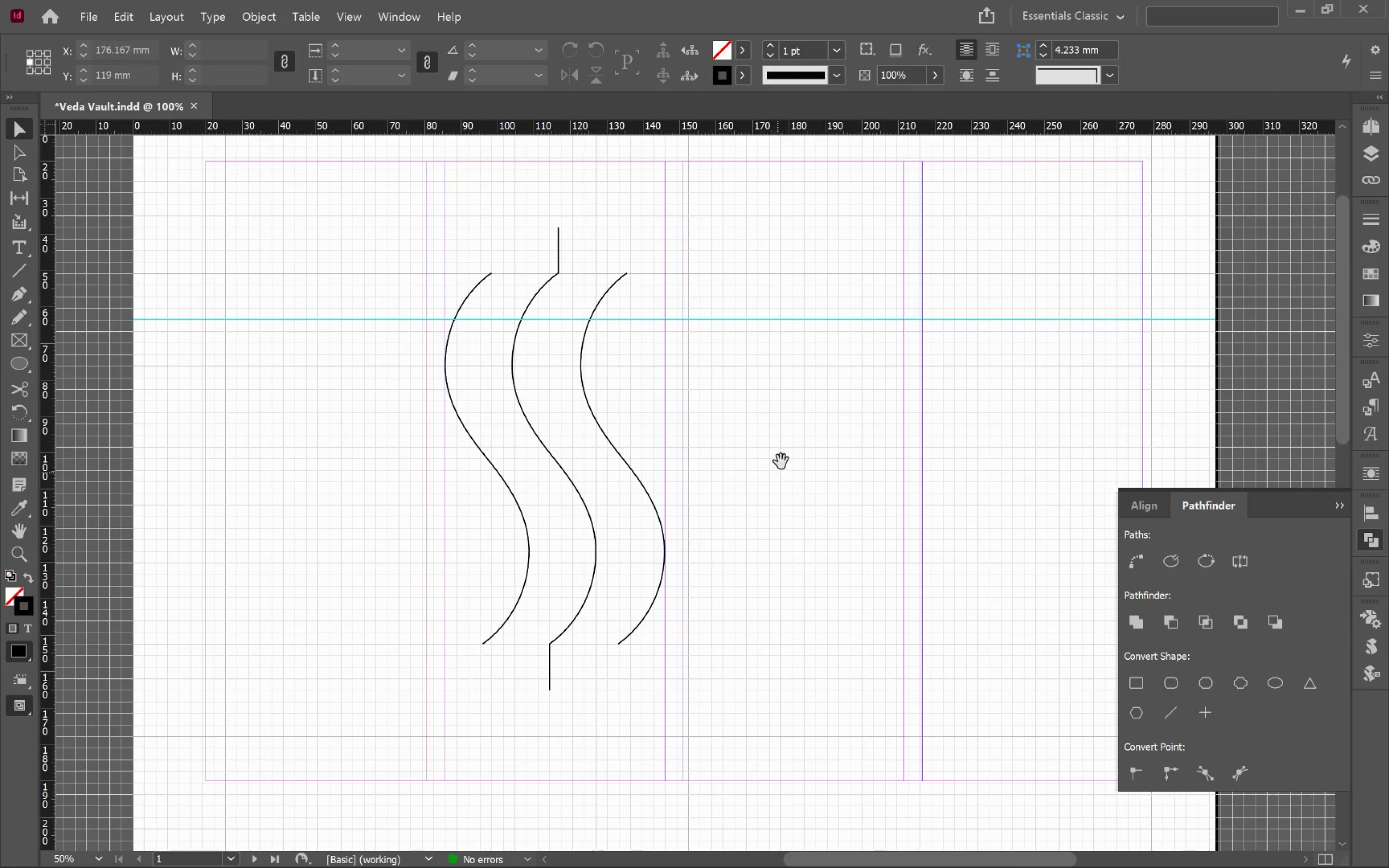 
scroll: coordinate [636, 493], scroll_direction: down, amount: 4.0
 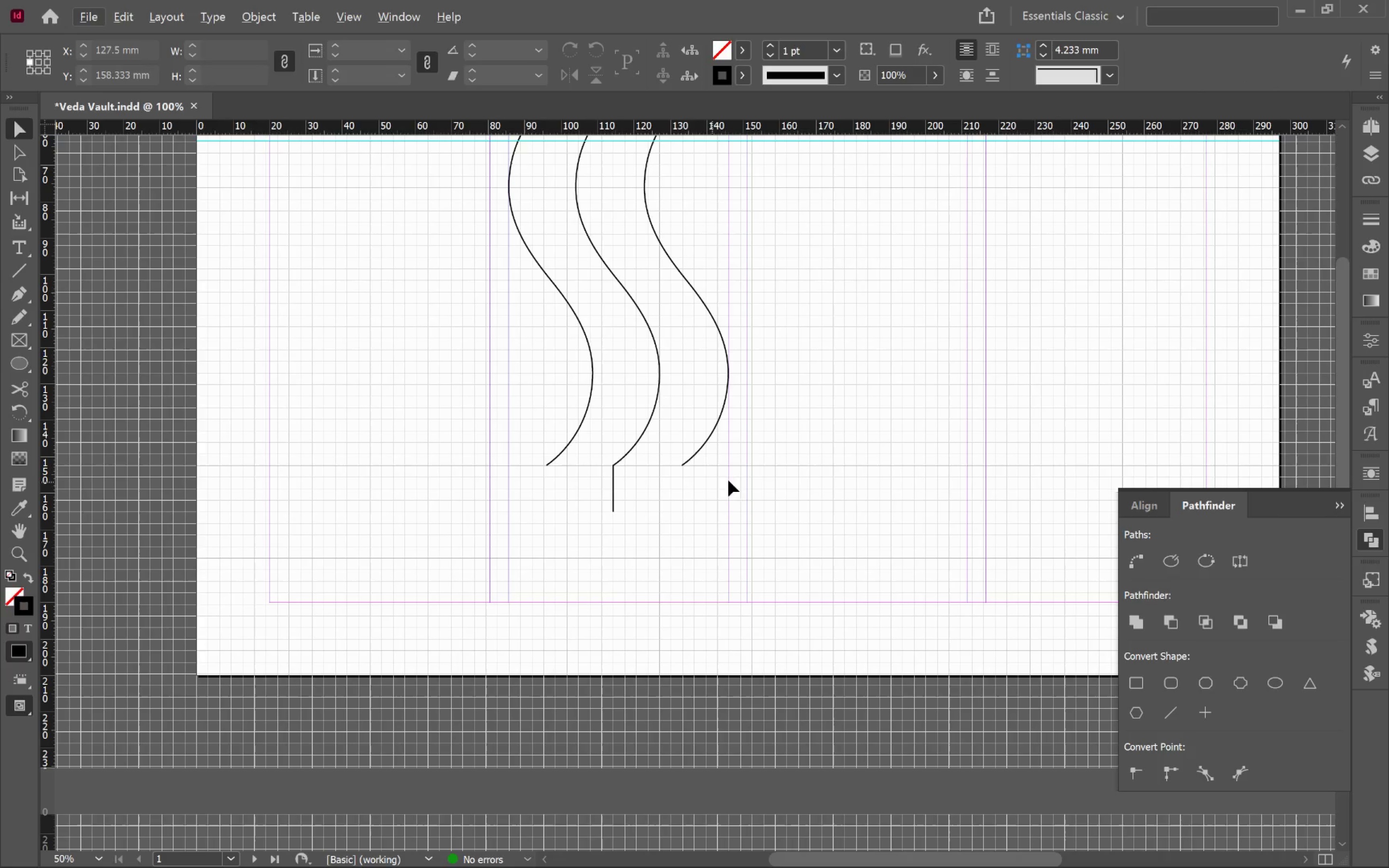 
left_click_drag(start_coordinate=[783, 457], to_coordinate=[819, 529])
 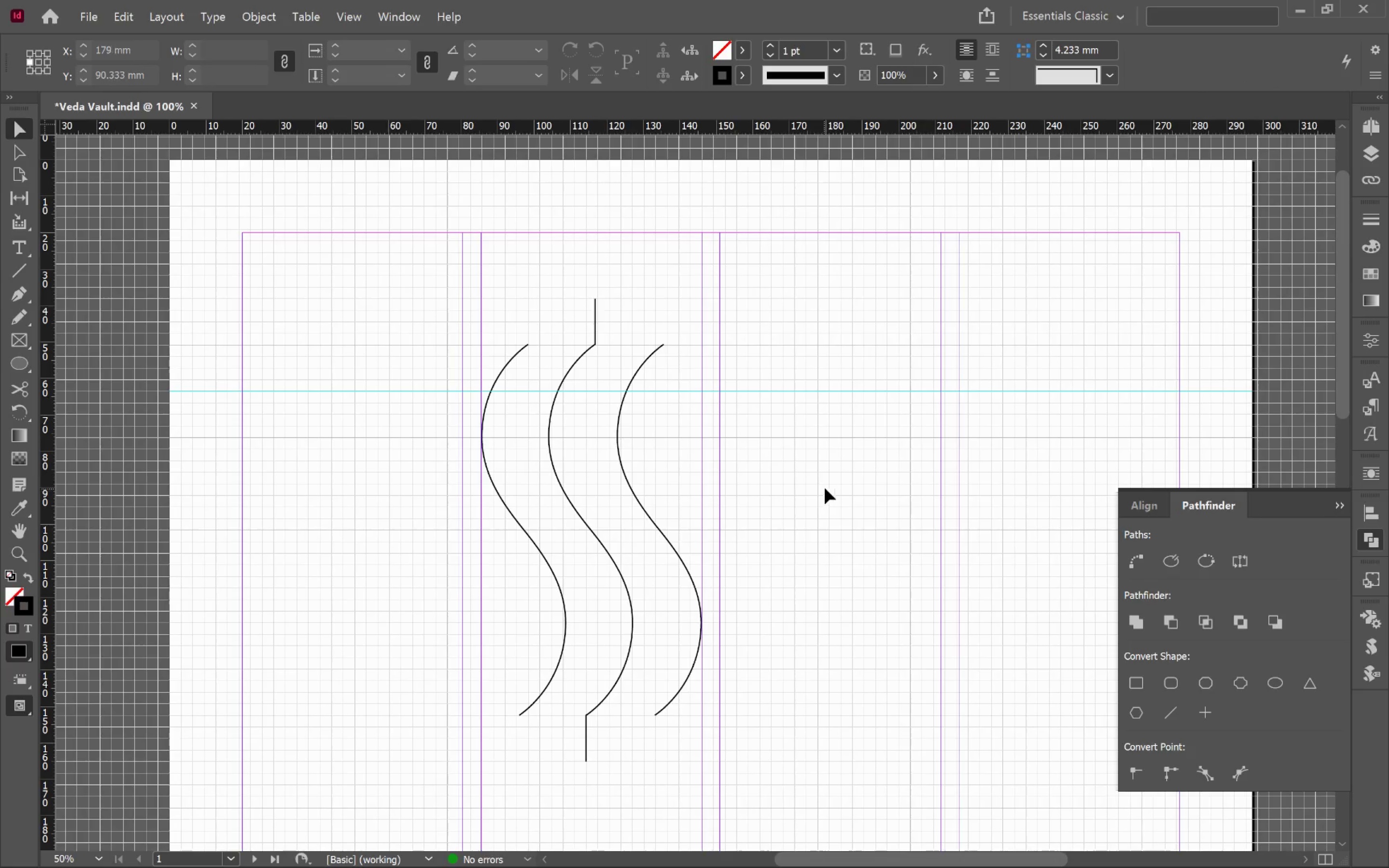 
hold_key(key=Space, duration=0.67)
 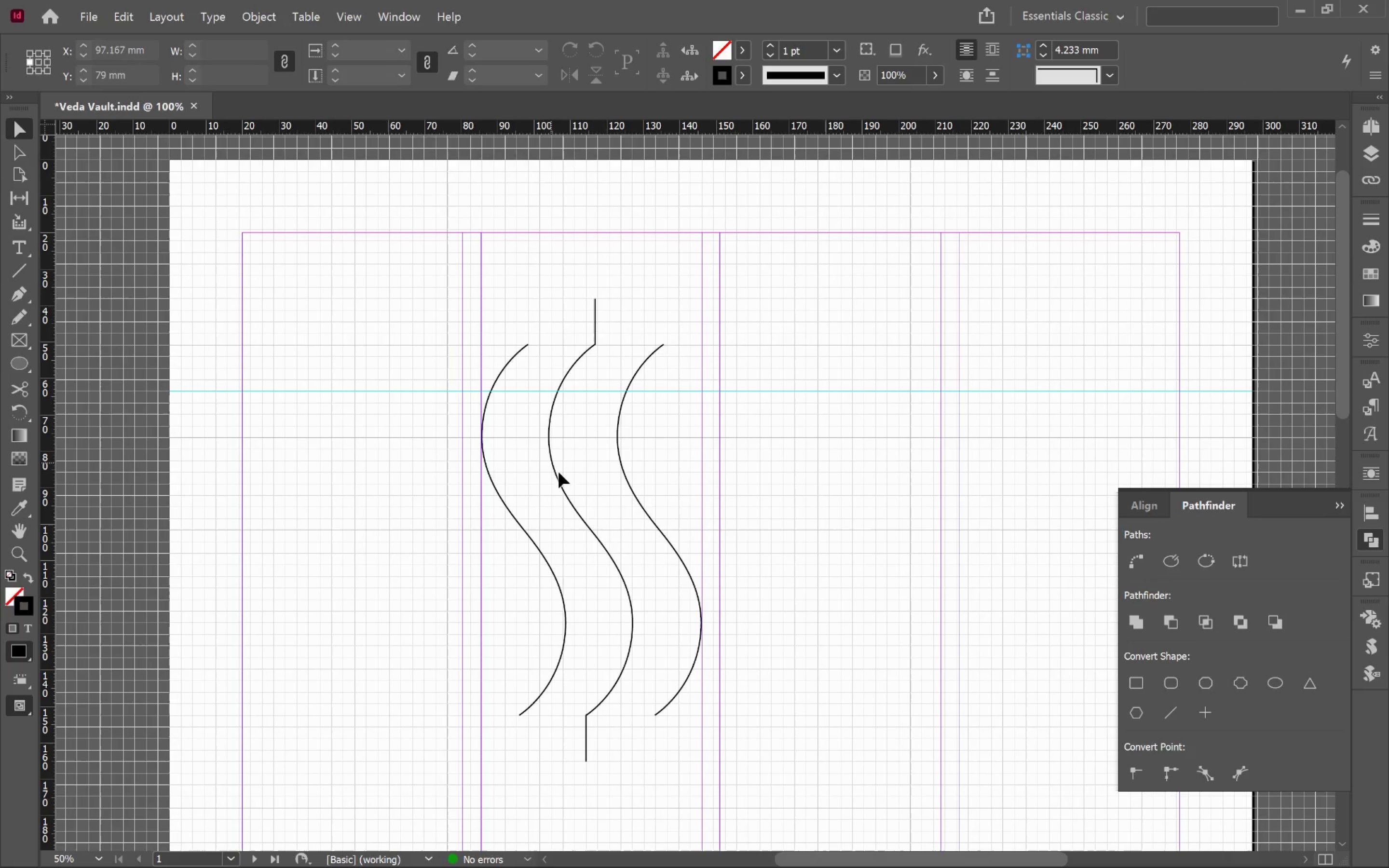 
left_click([594, 529])
 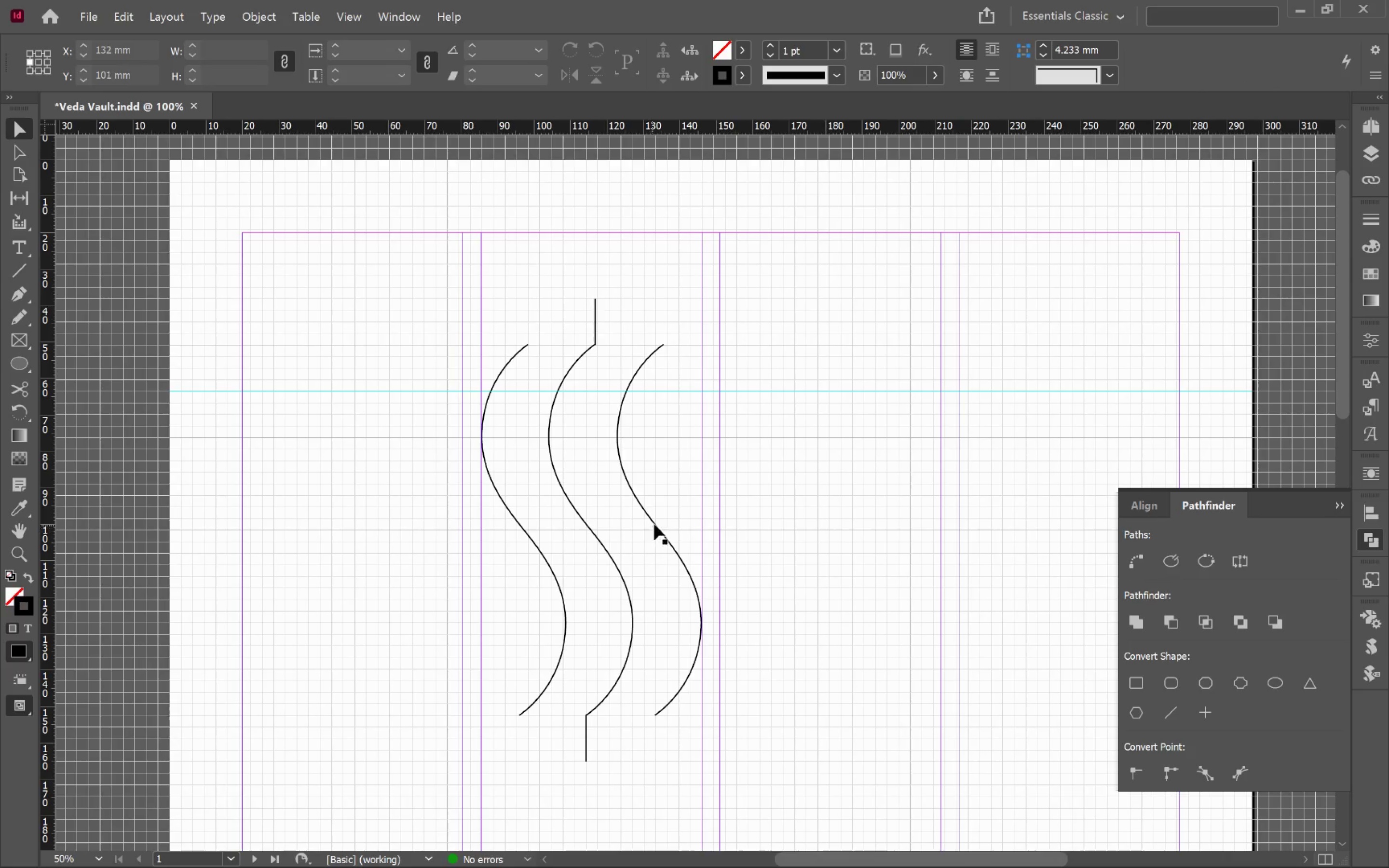 
left_click([655, 523])
 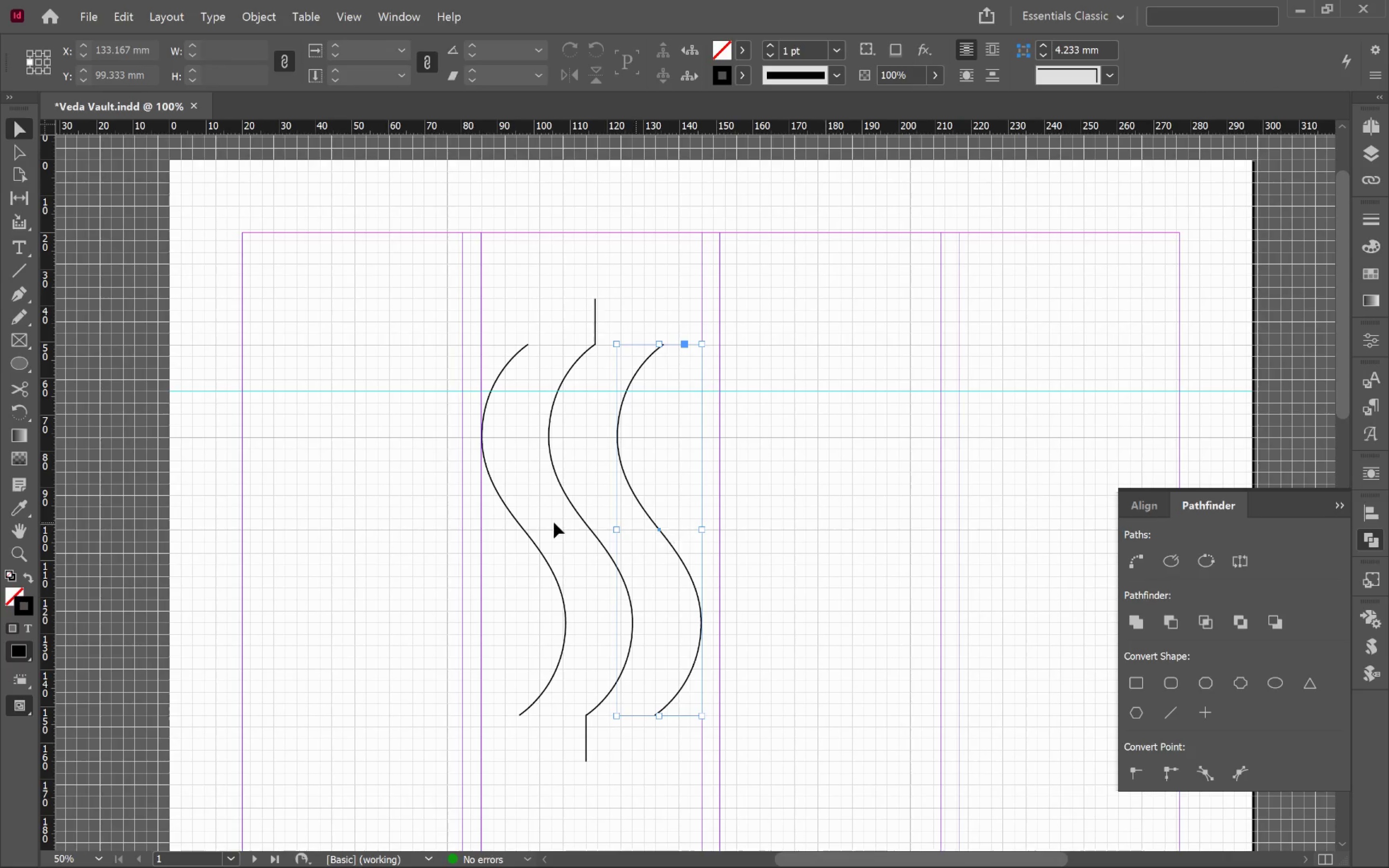 
hold_key(key=ShiftLeft, duration=1.05)
left_click([525, 531])
 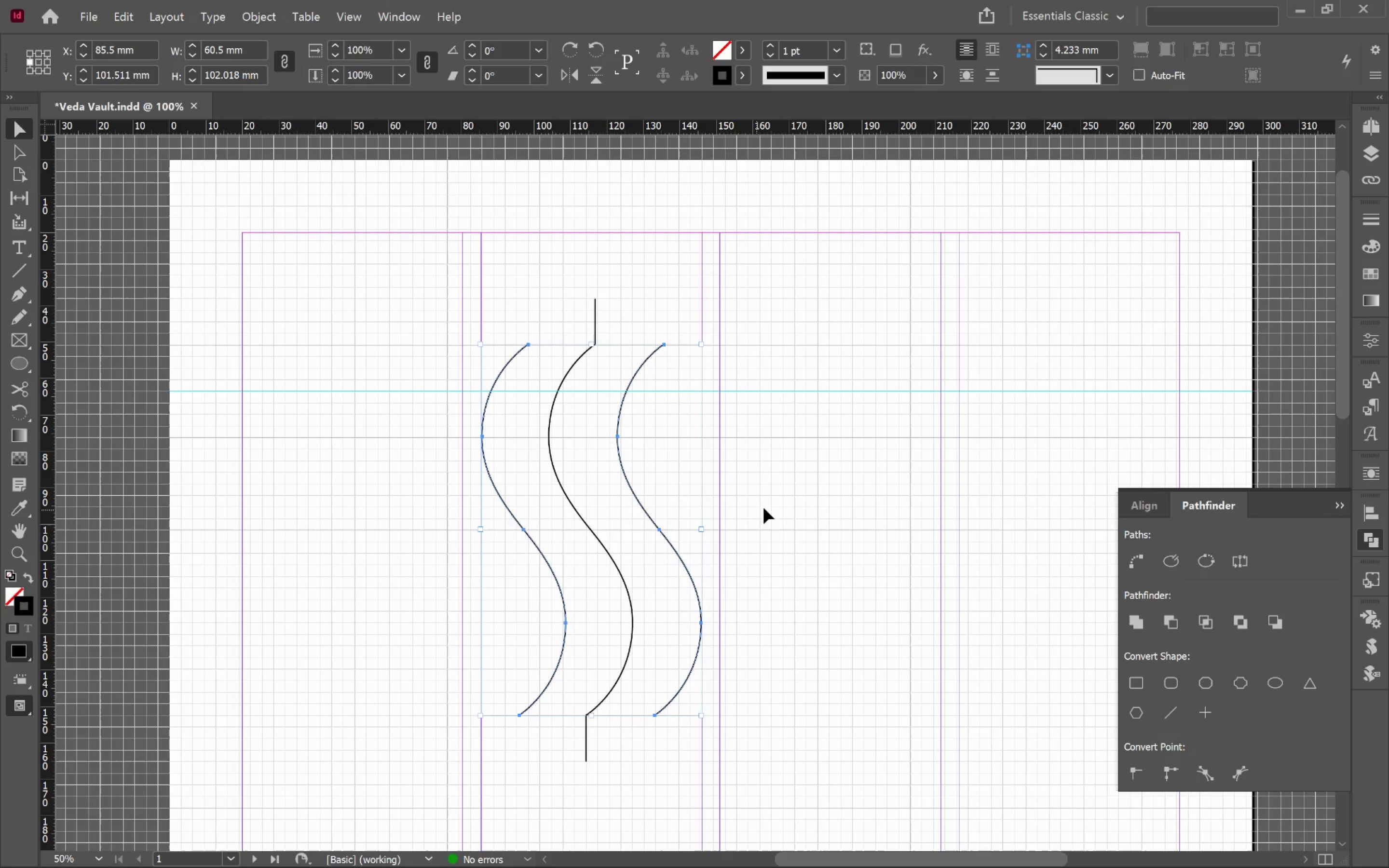 
left_click([810, 468])
 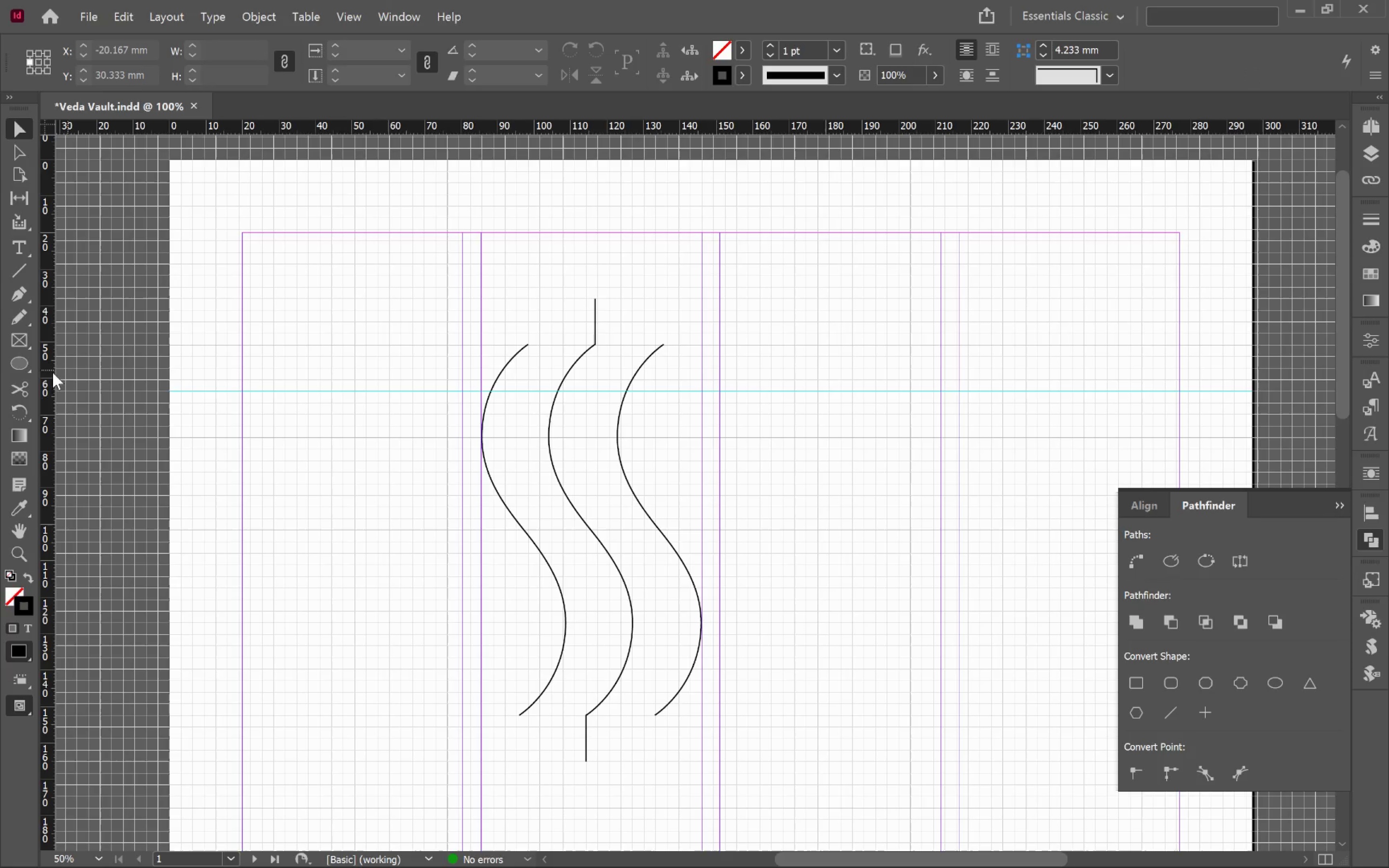 
wait(5.13)
 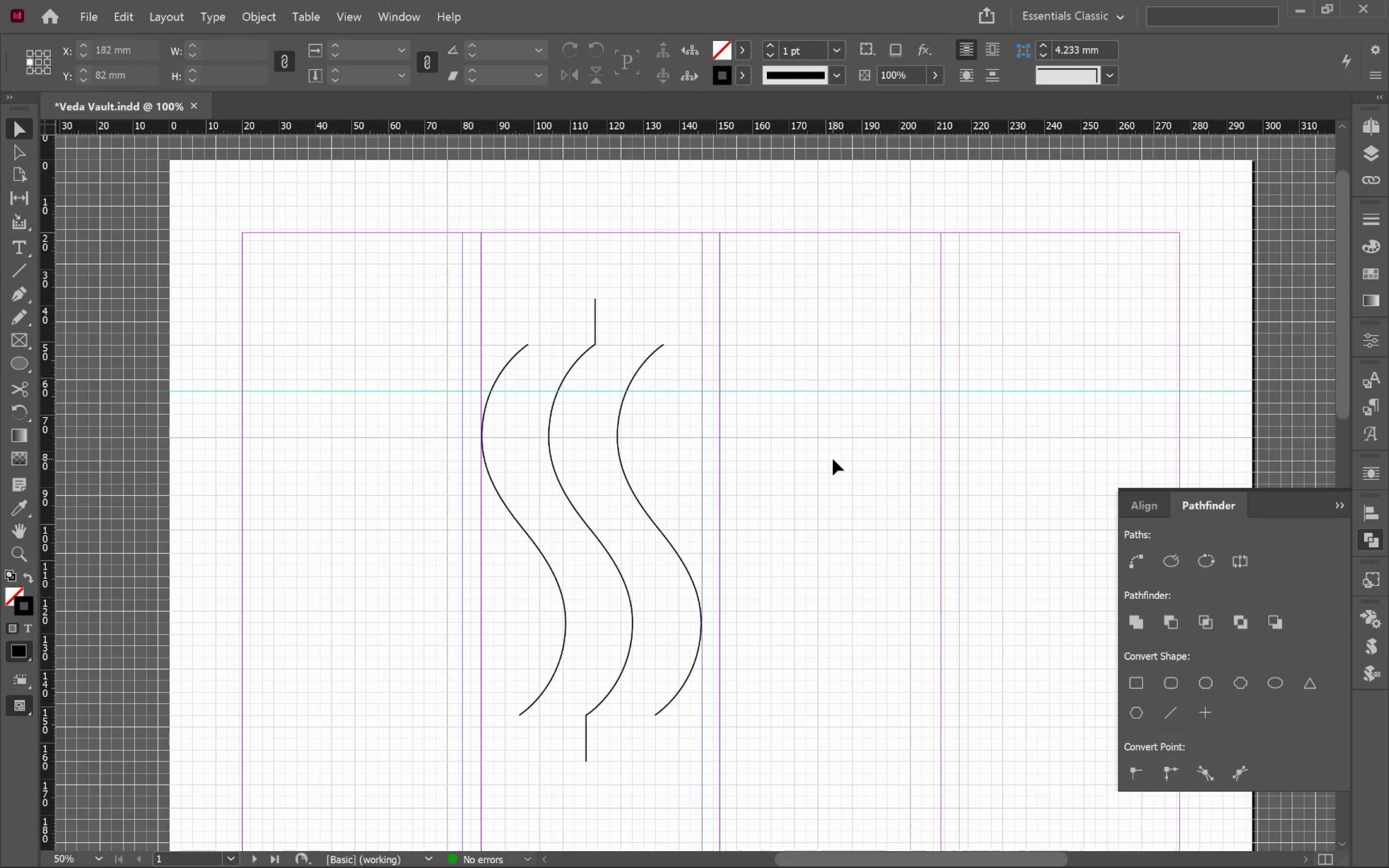 
left_click([19, 364])
 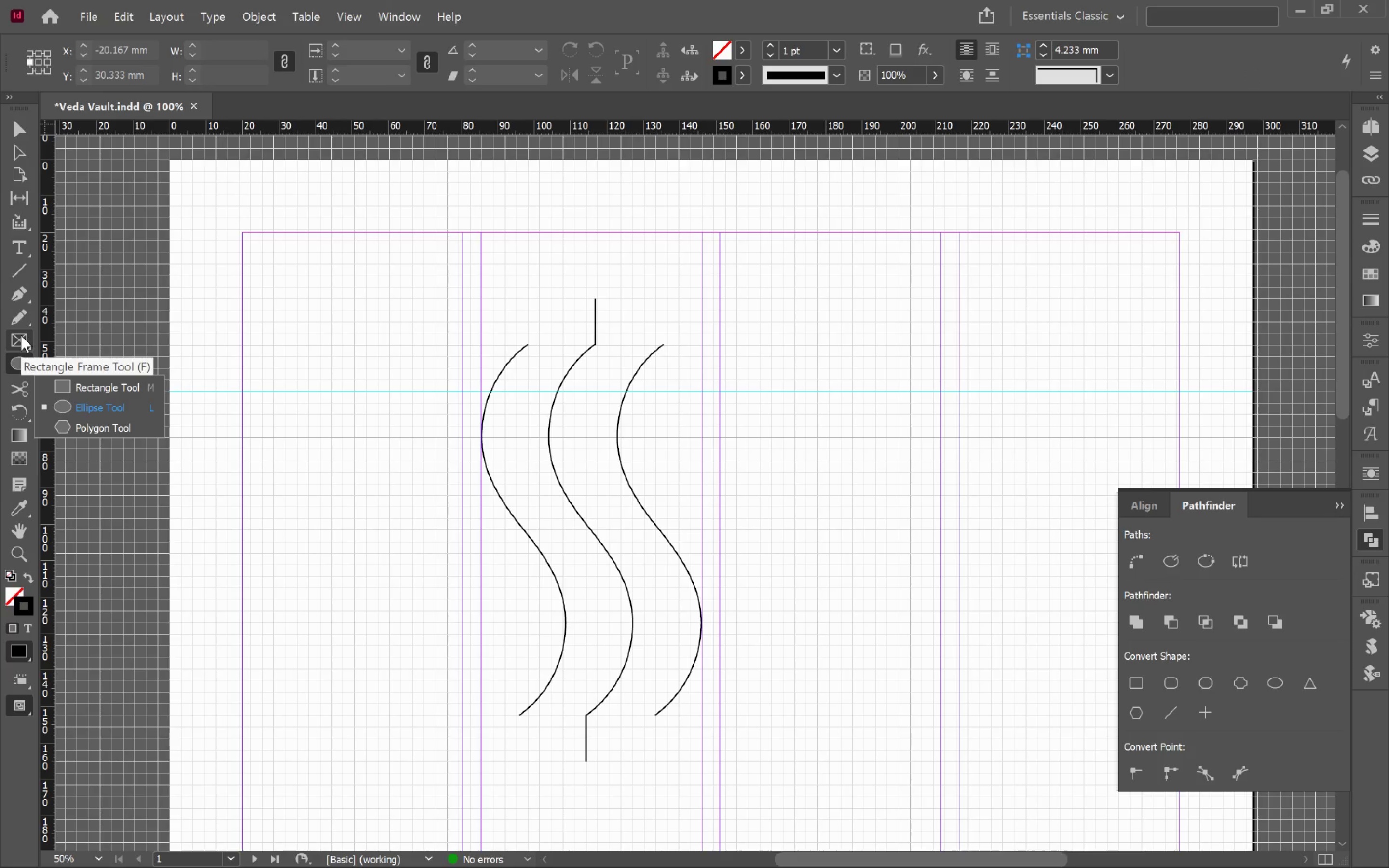 
left_click_drag(start_coordinate=[21, 335], to_coordinate=[76, 381])
 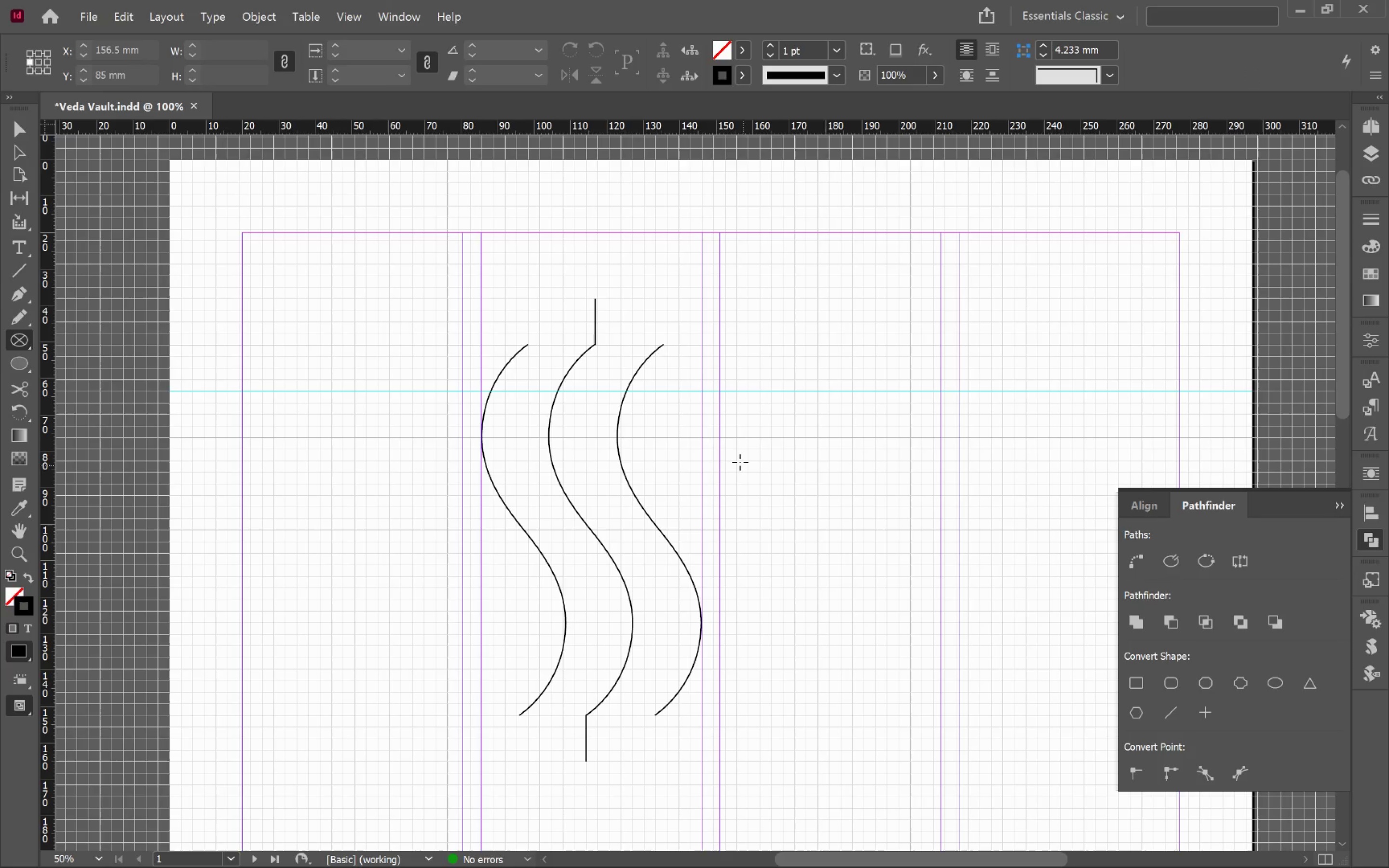 
hold_key(key=AltLeft, duration=1.38)
scroll: coordinate [756, 463], scroll_direction: up, amount: 5.0
 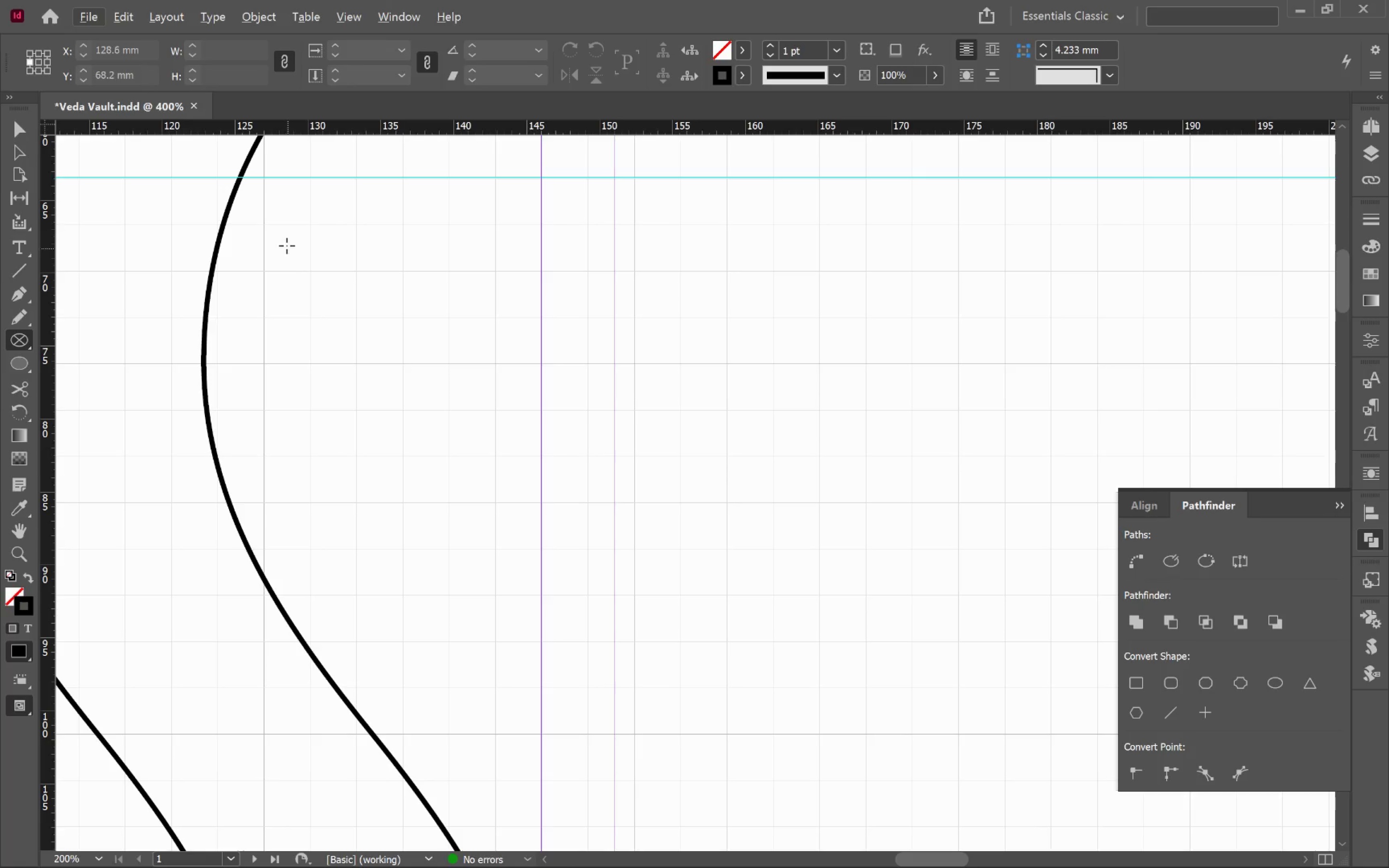 
left_click_drag(start_coordinate=[280, 228], to_coordinate=[342, 271])
 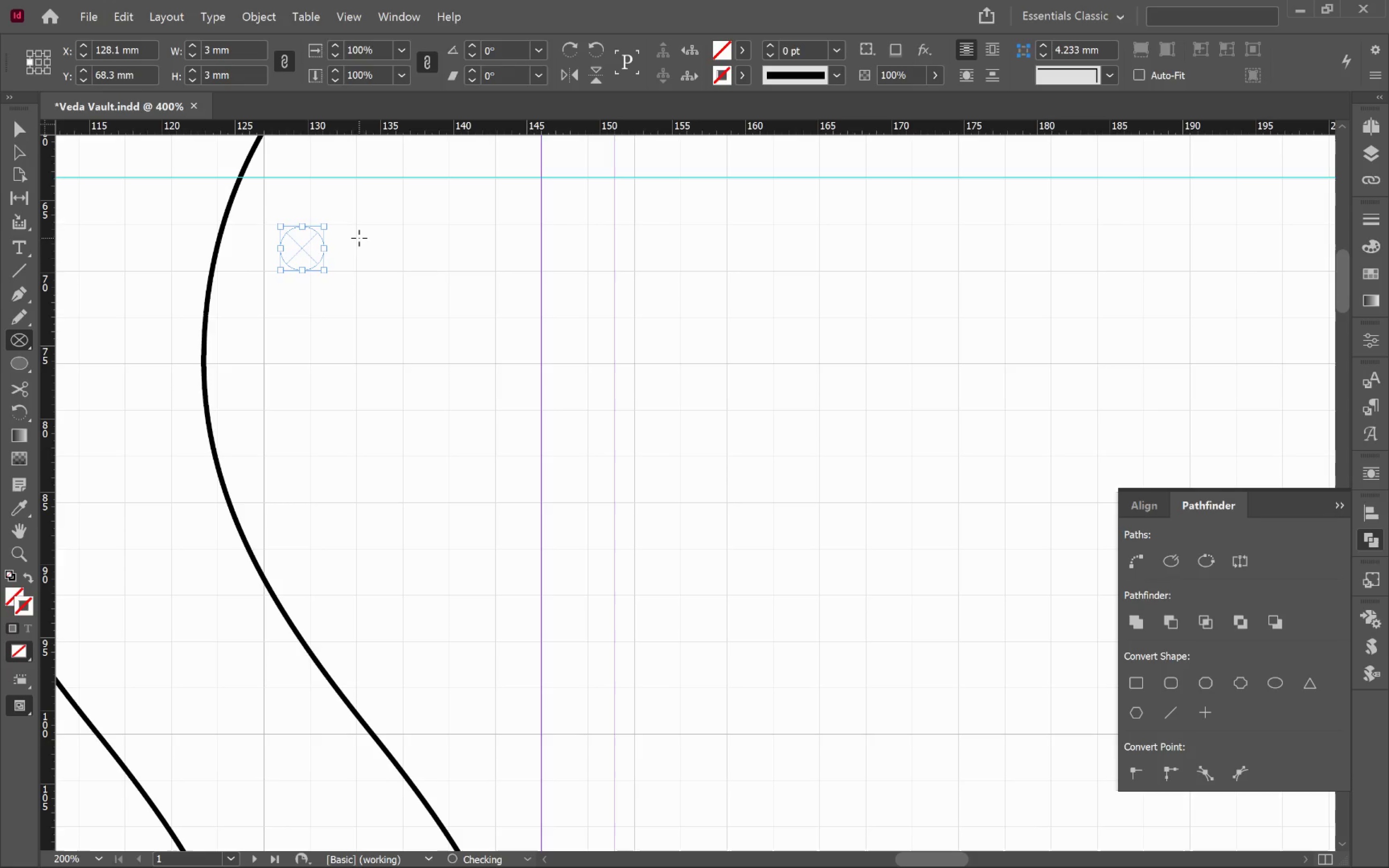 
hold_key(key=ShiftLeft, duration=3.44)
 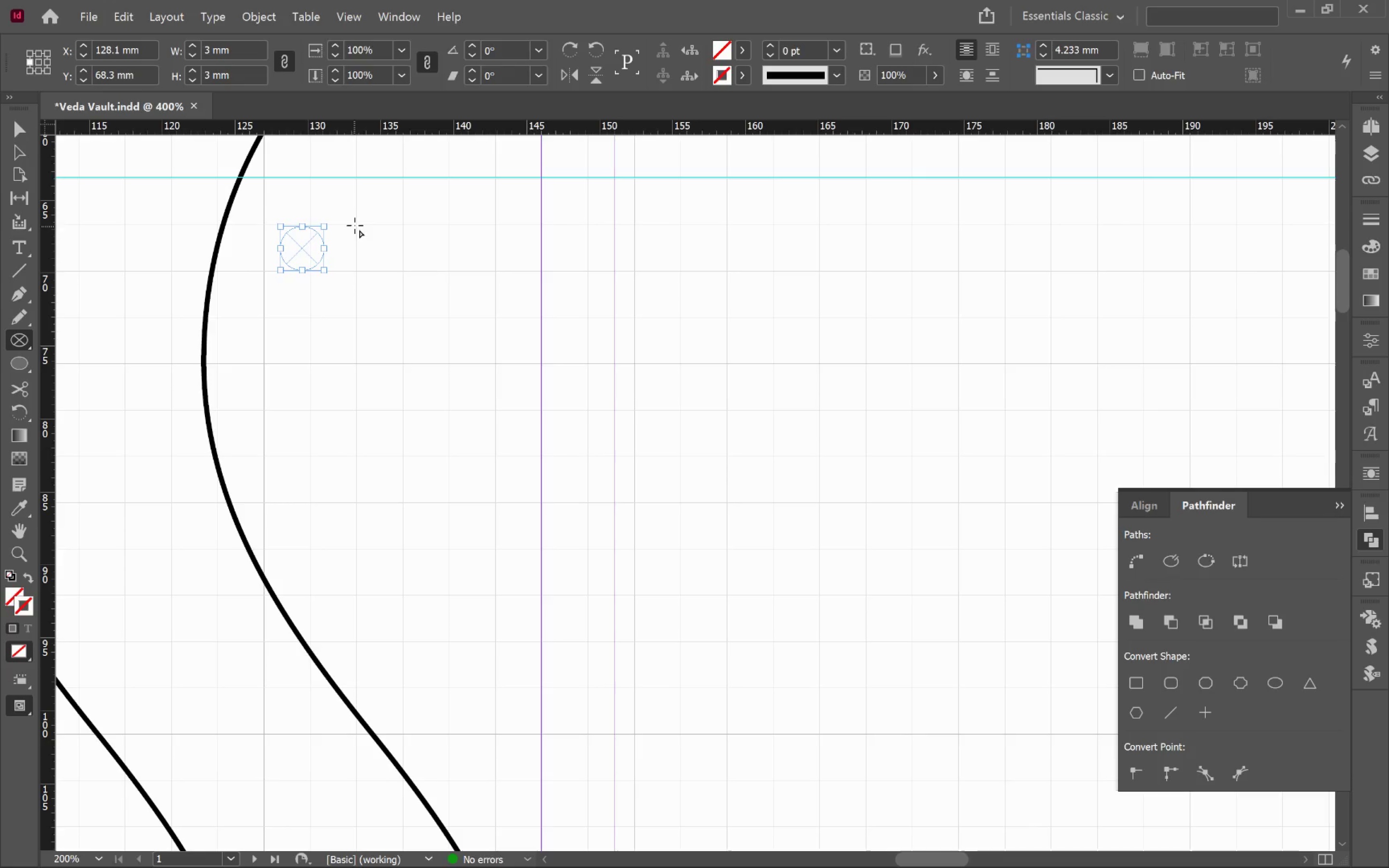 
left_click_drag(start_coordinate=[353, 223], to_coordinate=[447, 317])
 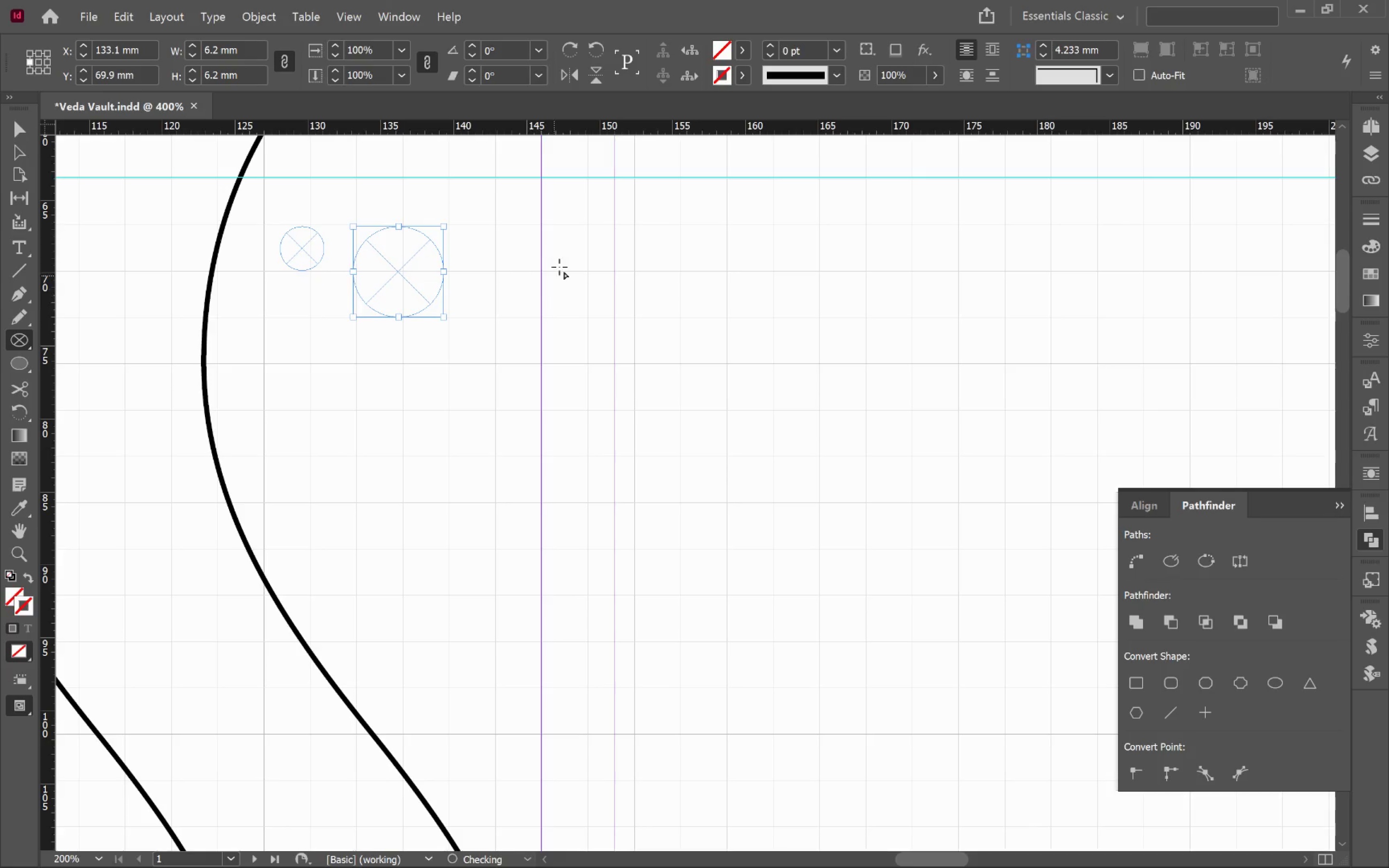 
hold_key(key=ShiftLeft, duration=4.89)
 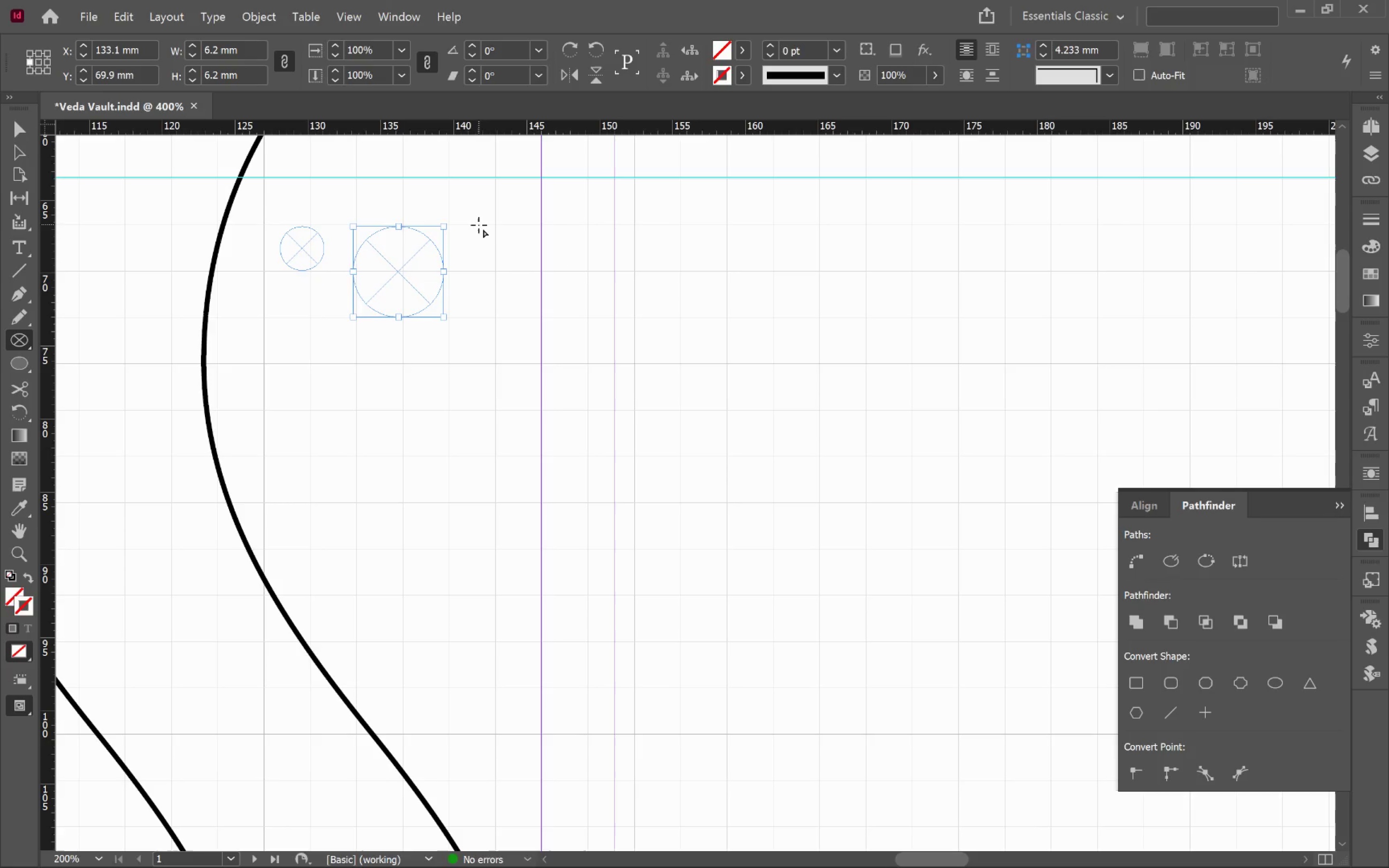 
left_click_drag(start_coordinate=[478, 224], to_coordinate=[624, 363])
 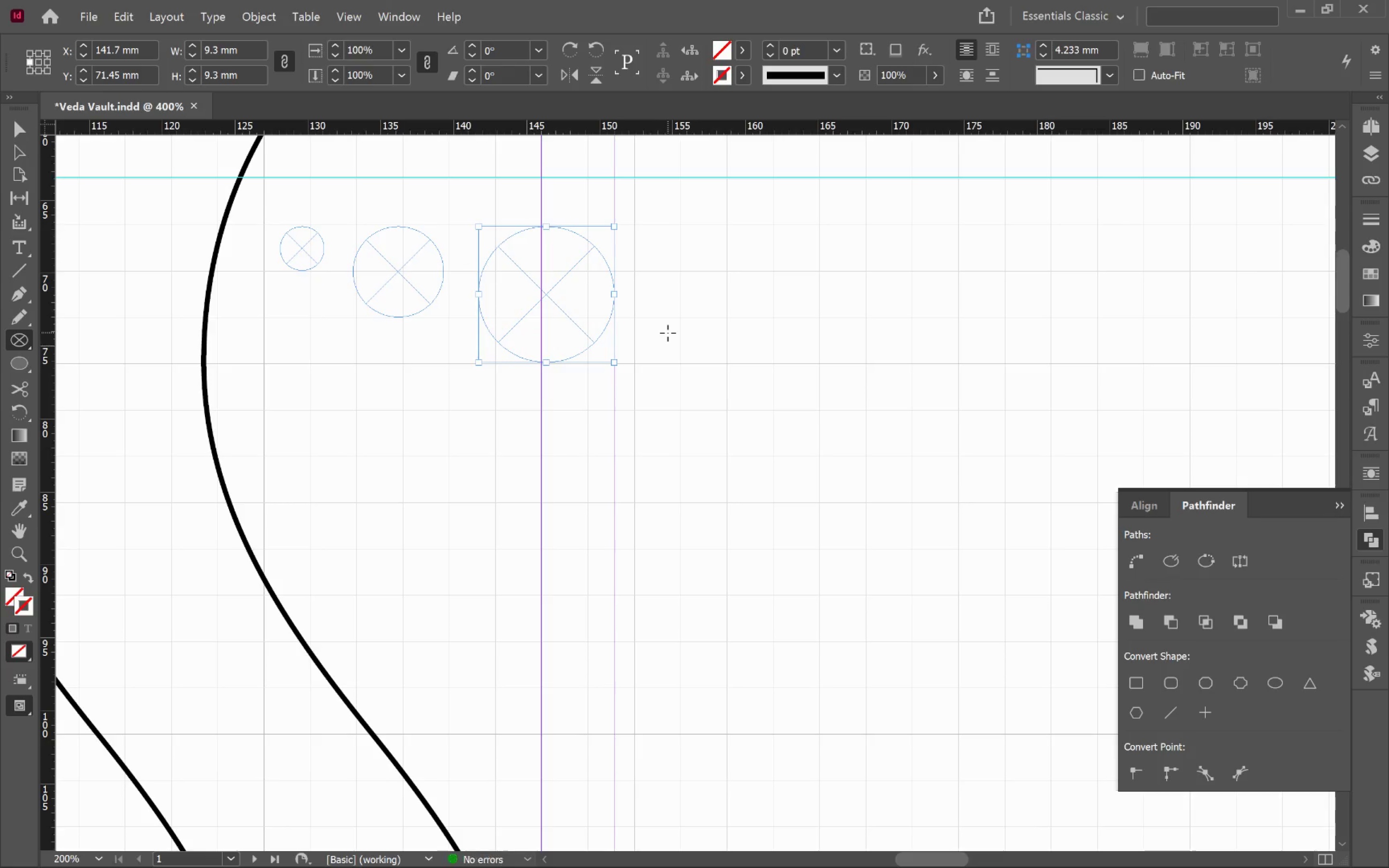 
hold_key(key=ShiftLeft, duration=5.5)
 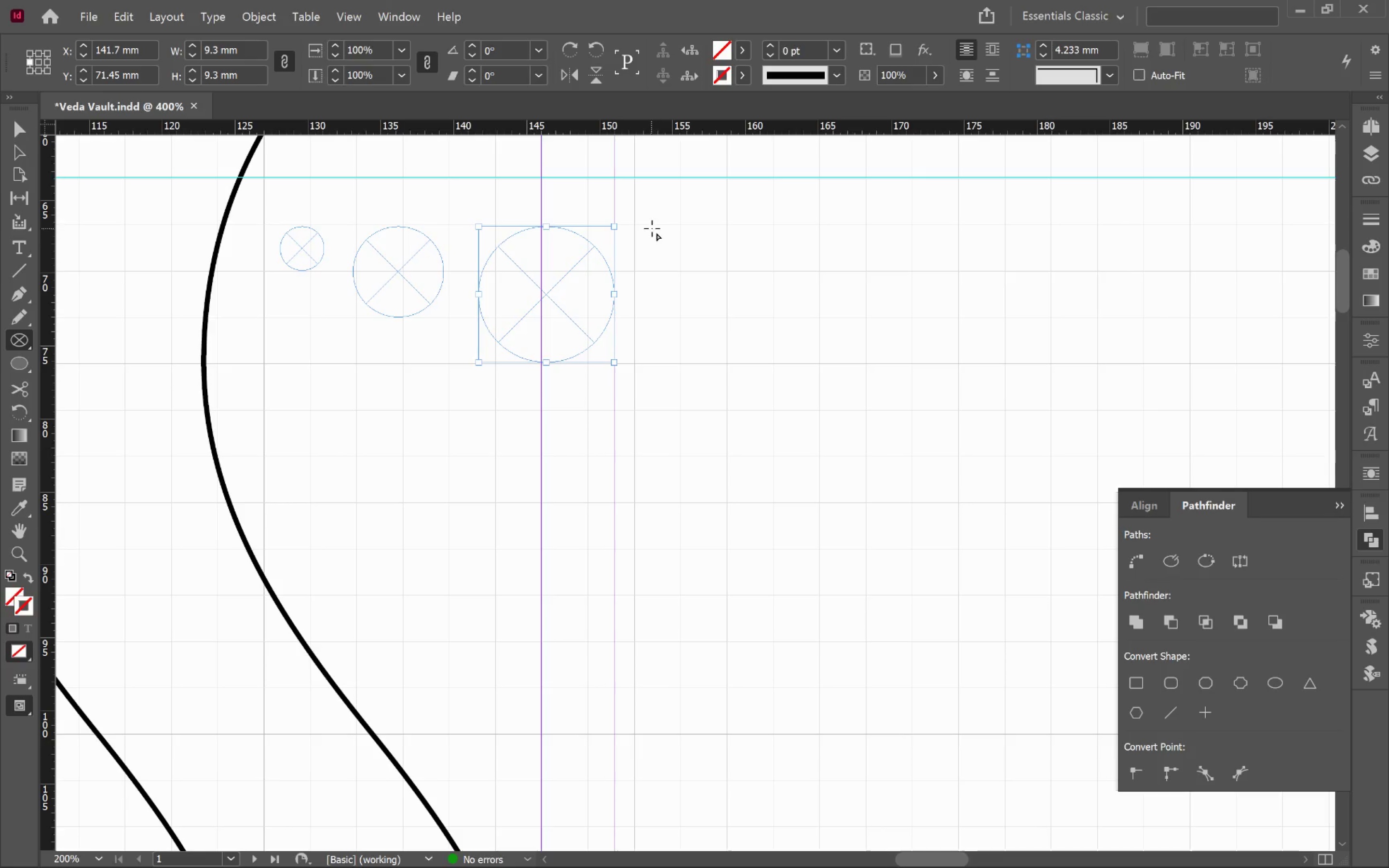 
wait(6.23)
 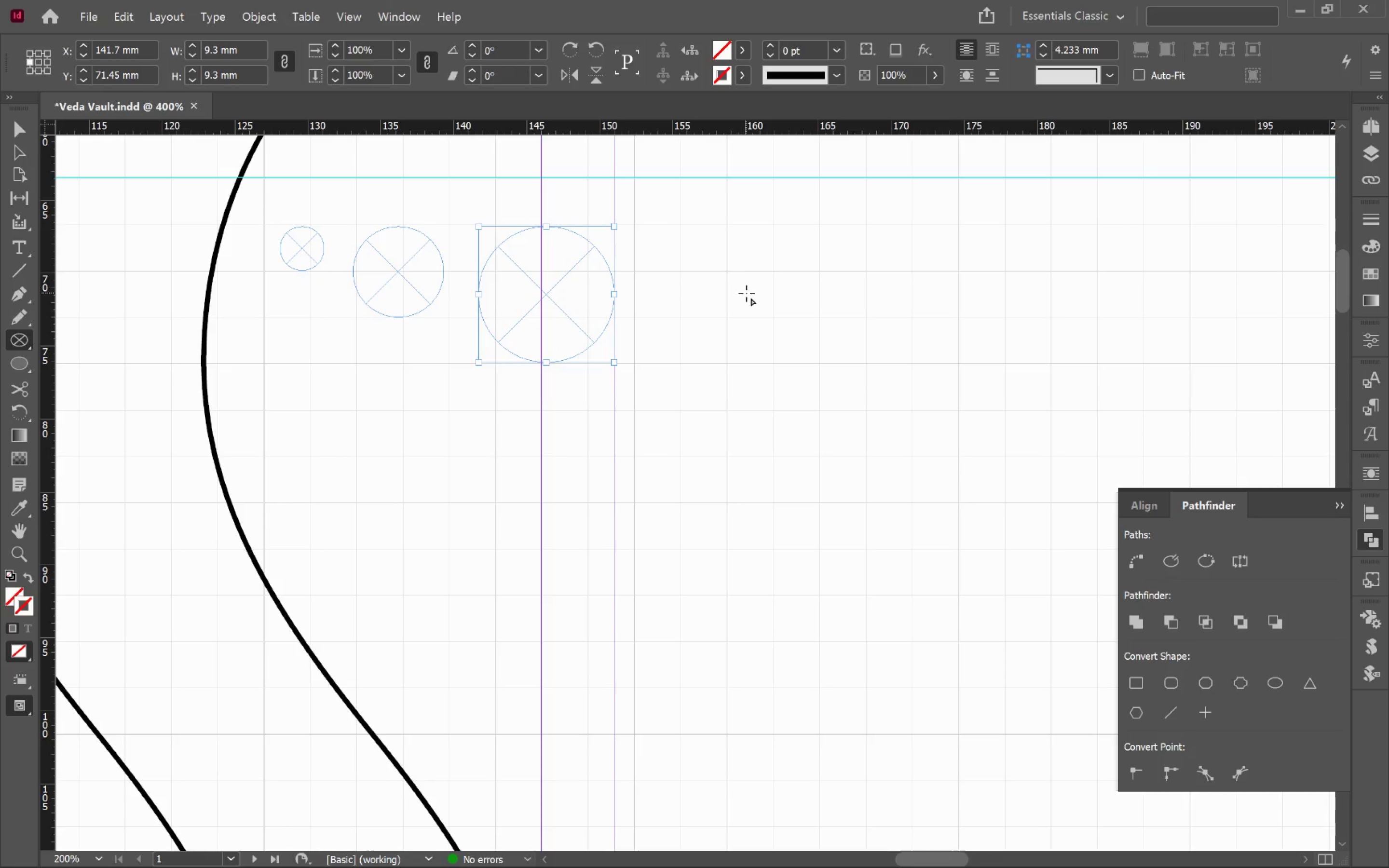 
left_click_drag(start_coordinate=[649, 223], to_coordinate=[833, 410])
 